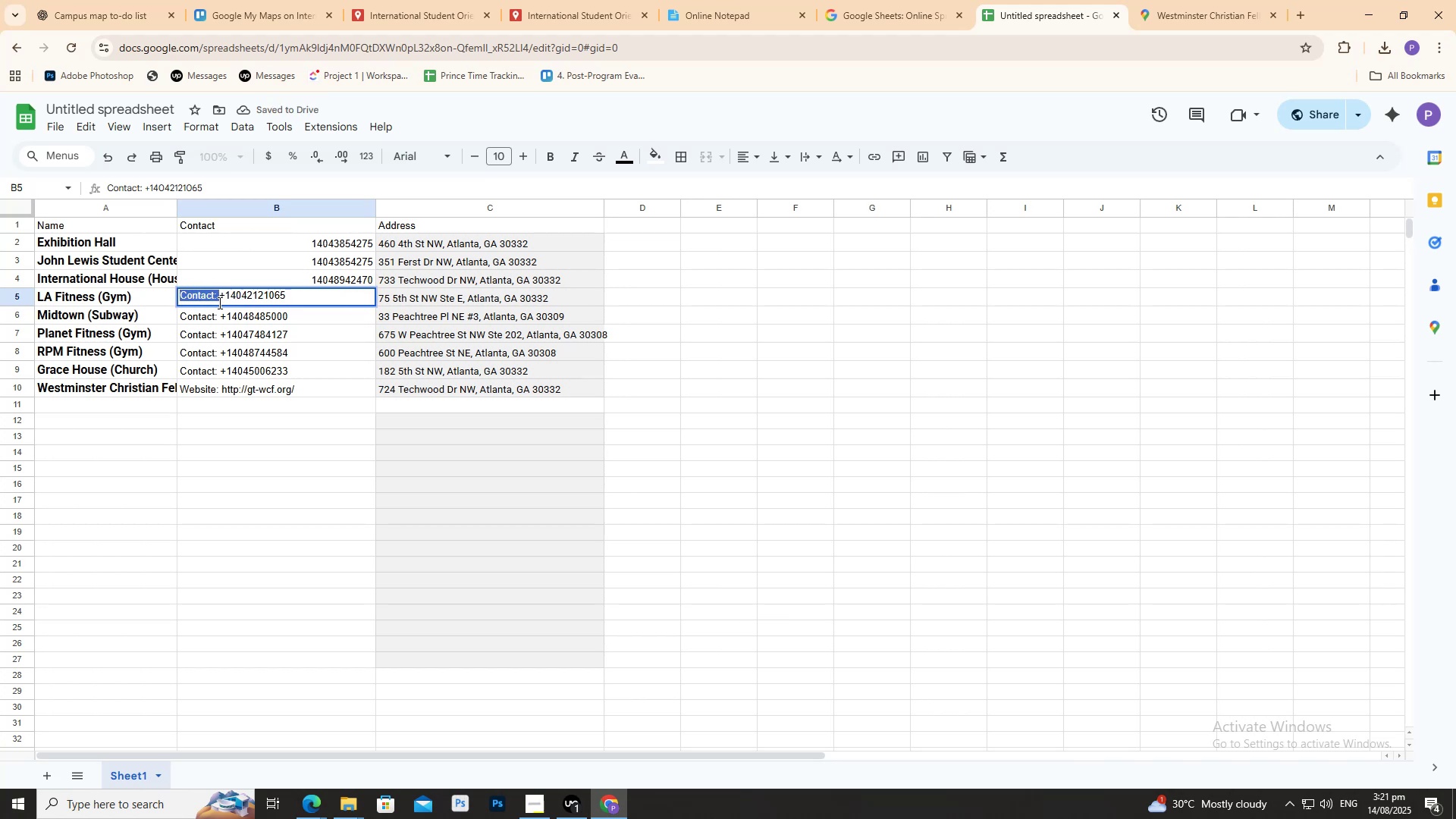 
key(Backspace)
 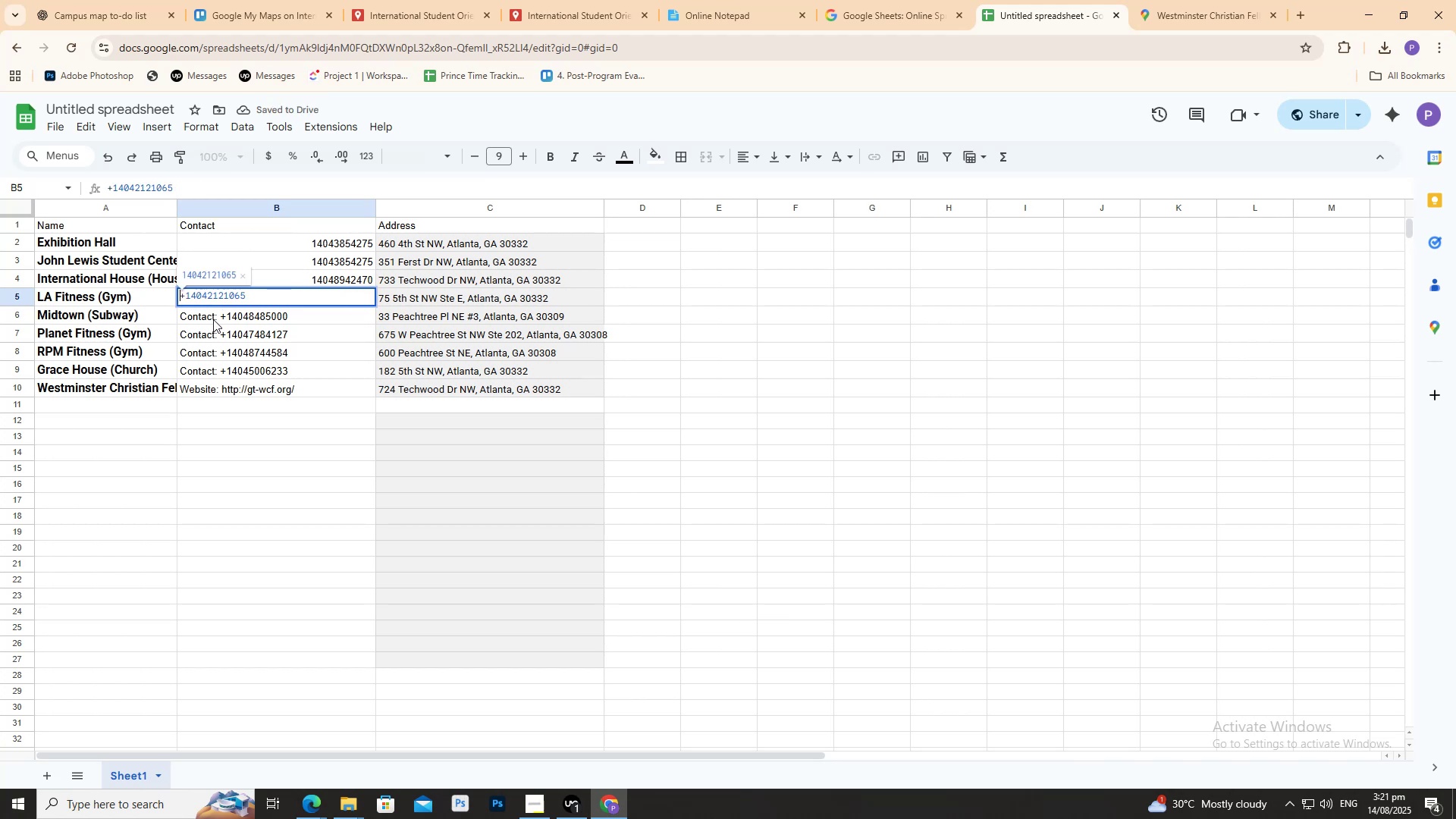 
double_click([213, 319])
 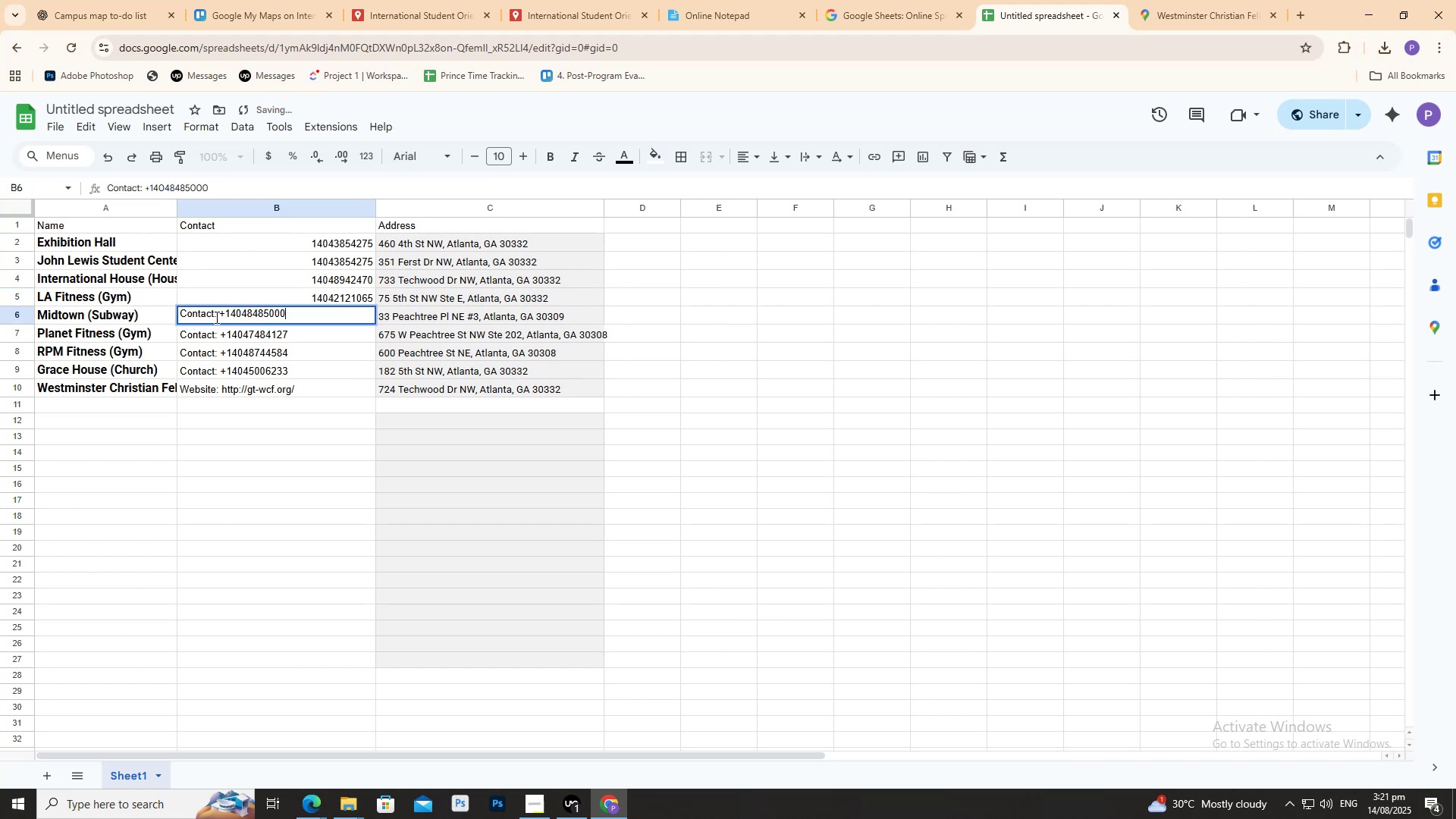 
left_click_drag(start_coordinate=[215, 317], to_coordinate=[176, 318])
 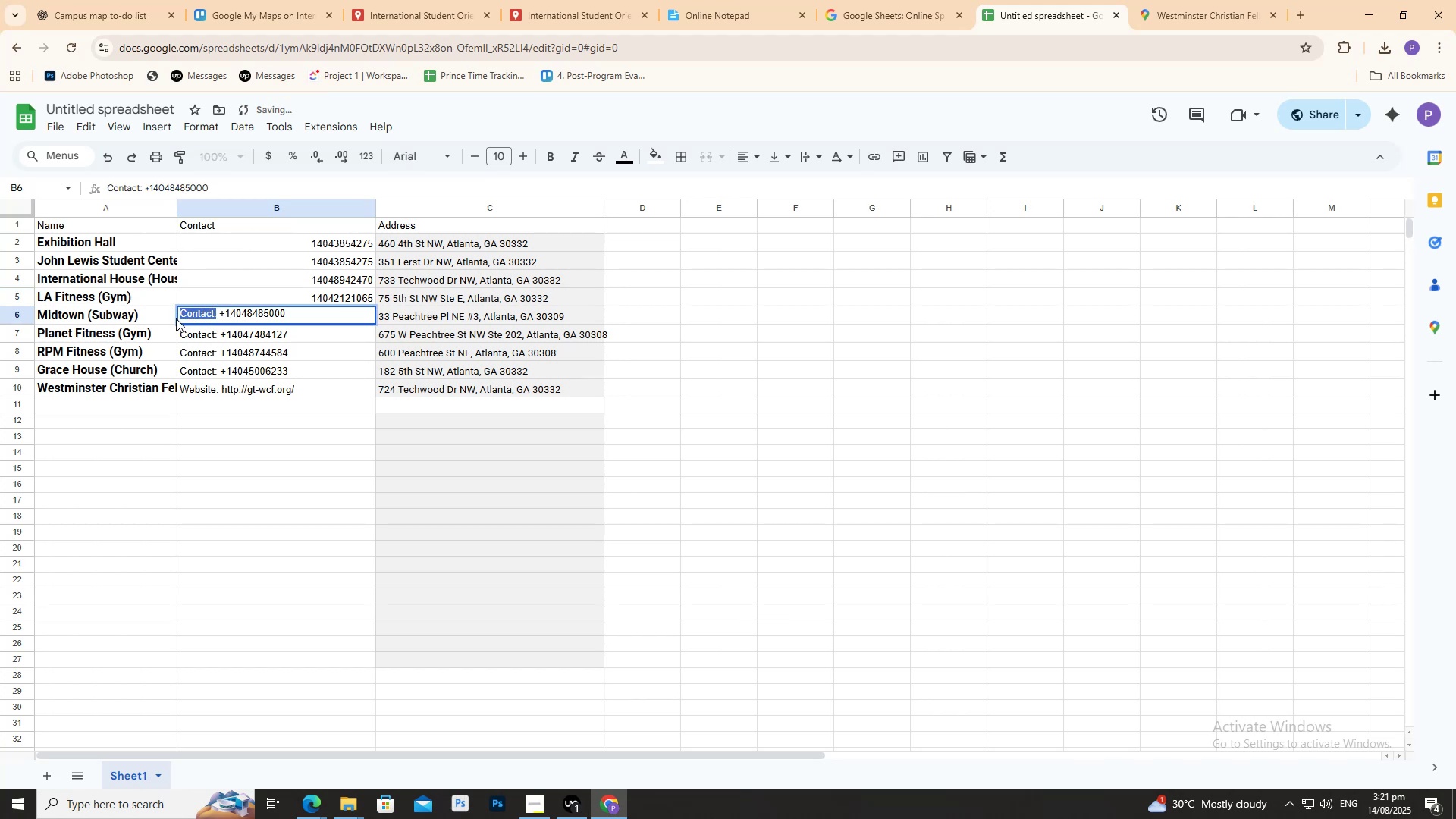 
key(Backspace)
 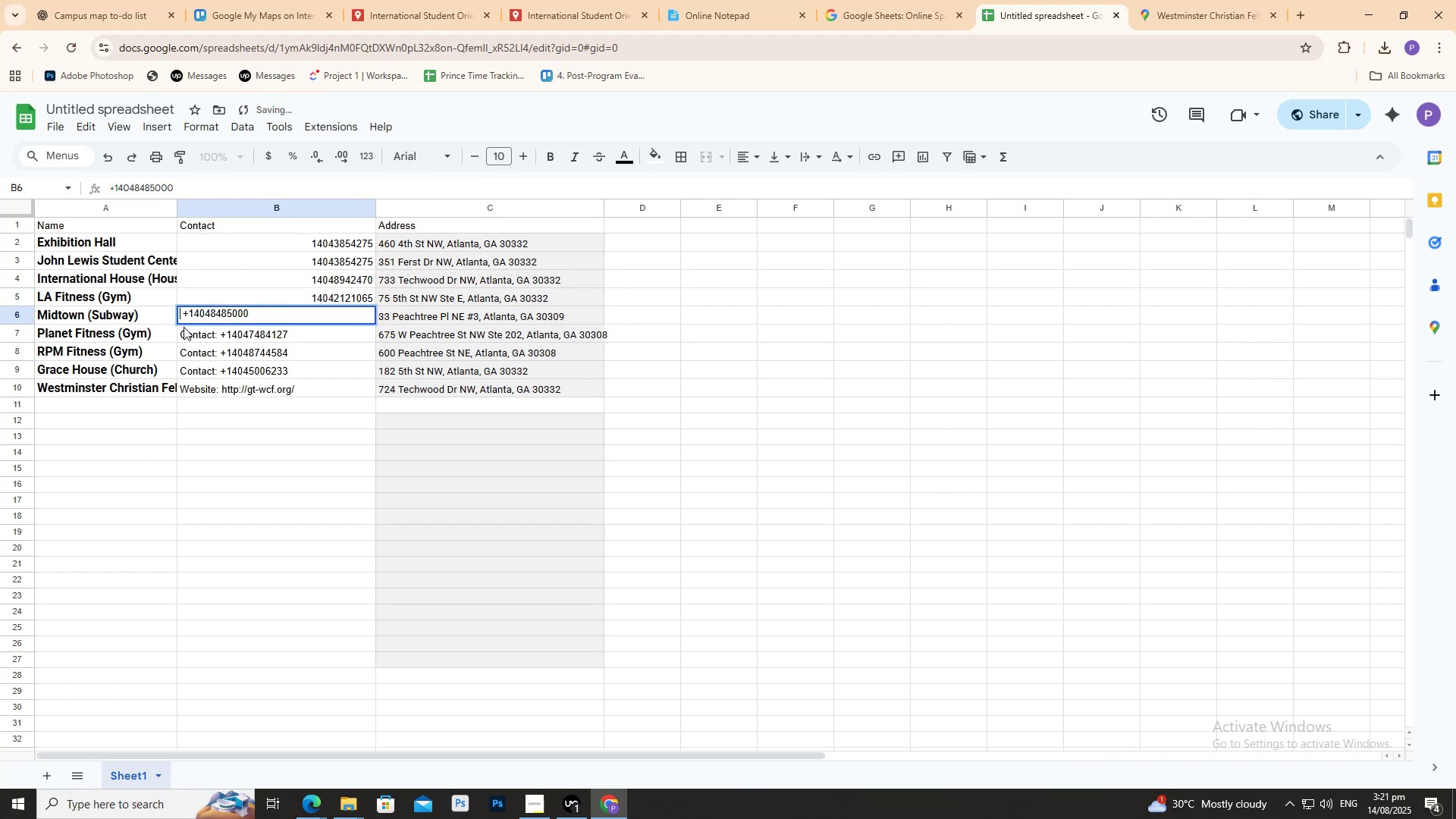 
key(ArrowRight)
 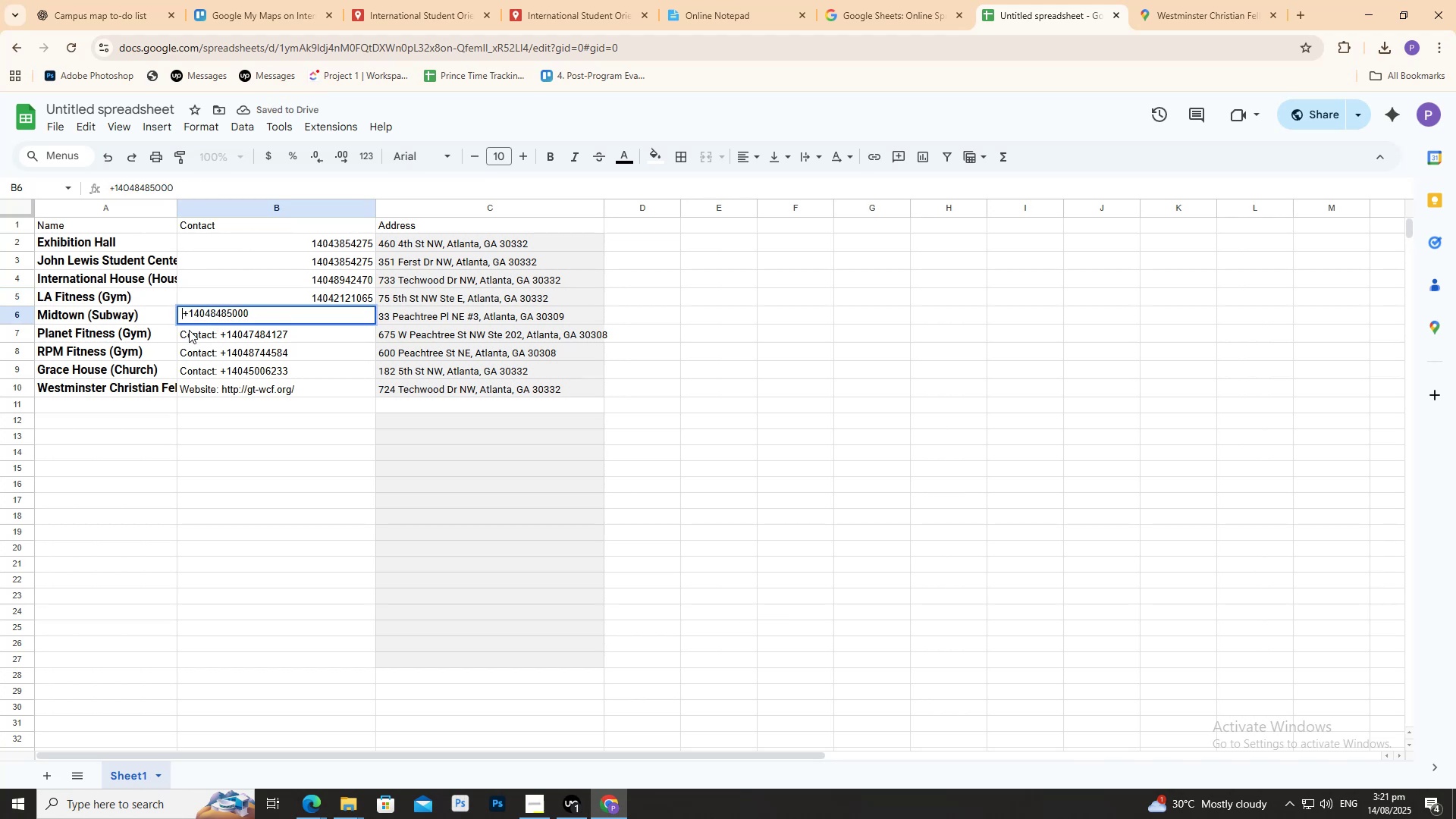 
key(Backspace)
 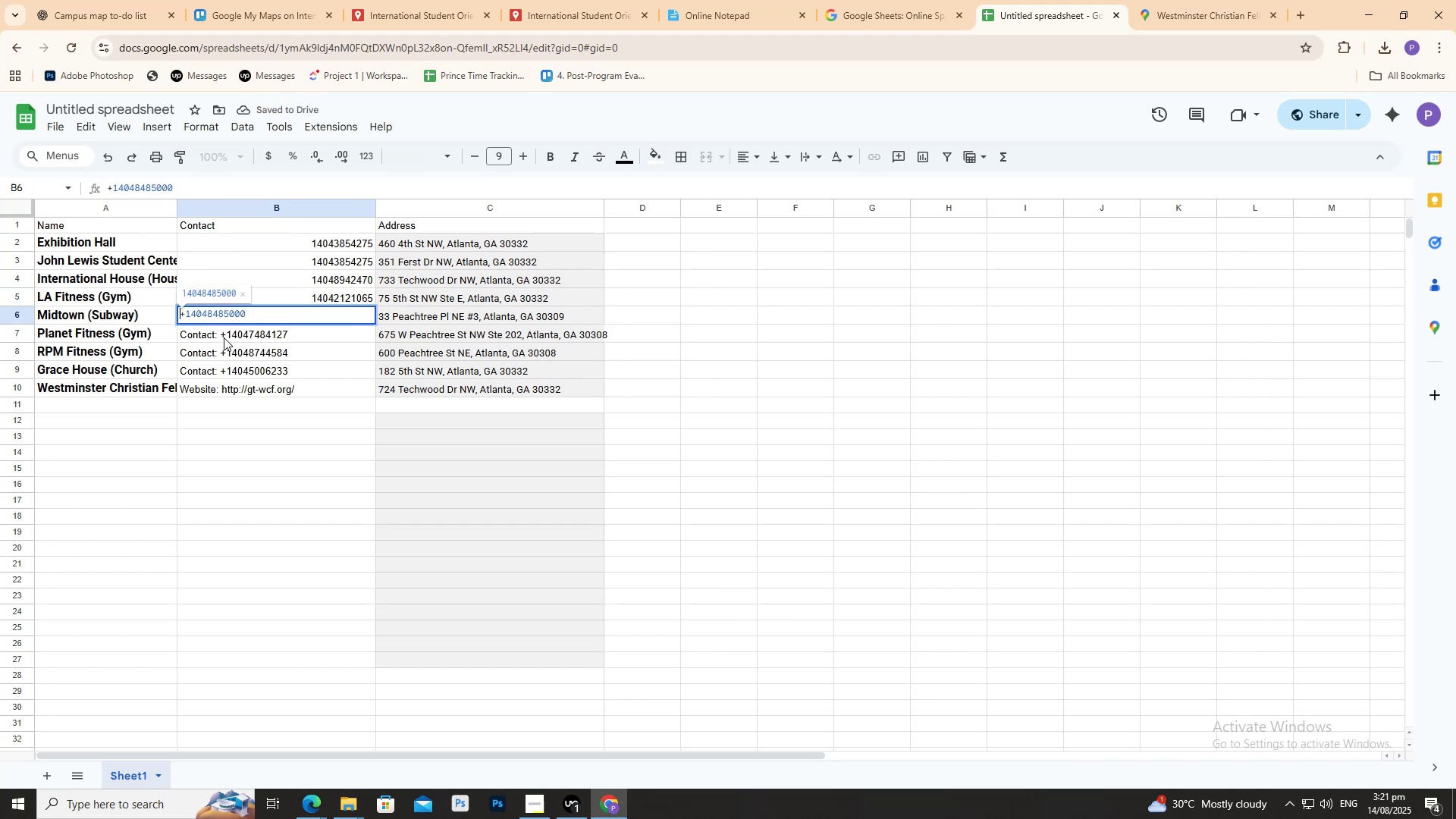 
left_click([223, 335])
 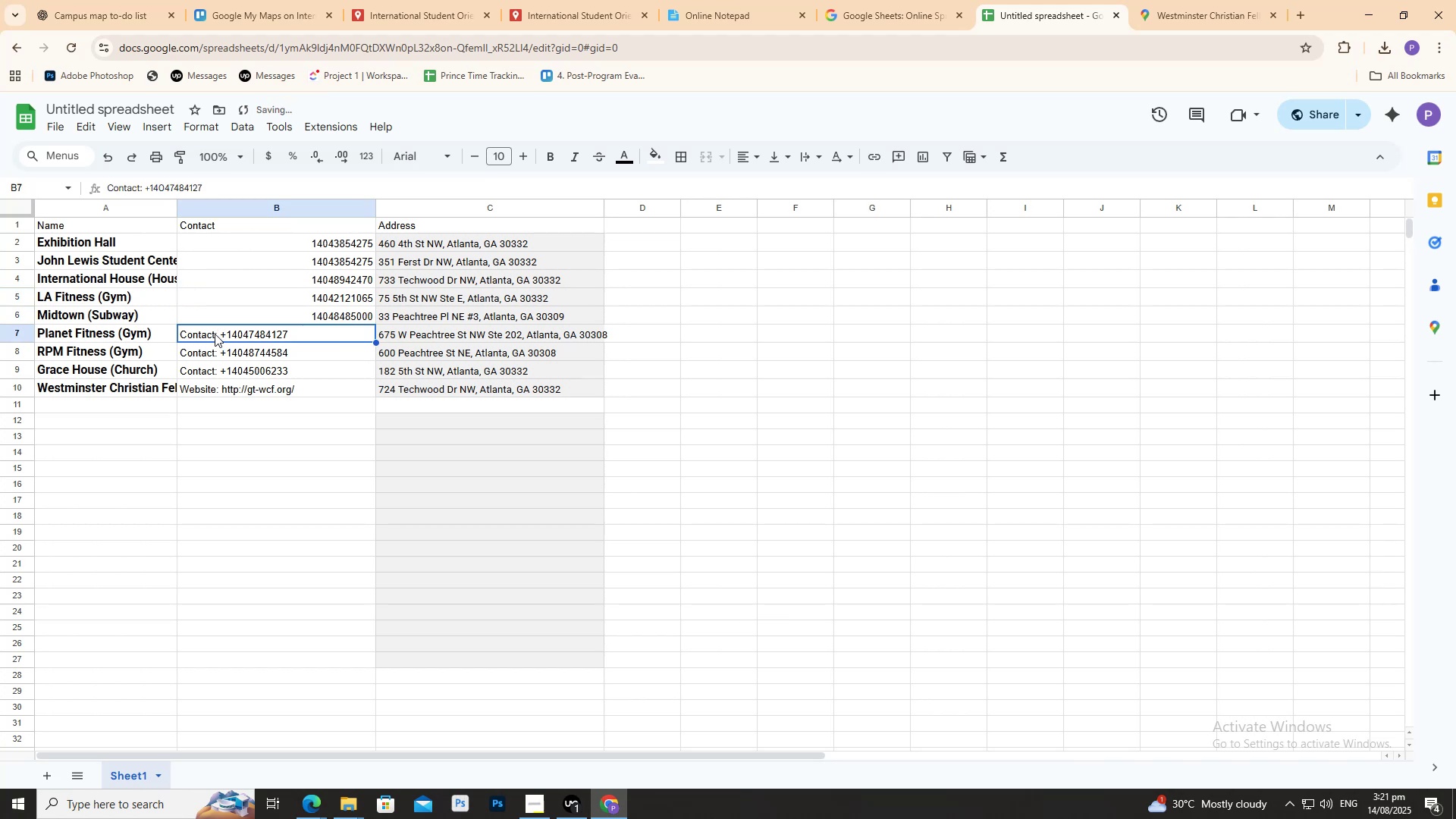 
double_click([215, 334])
 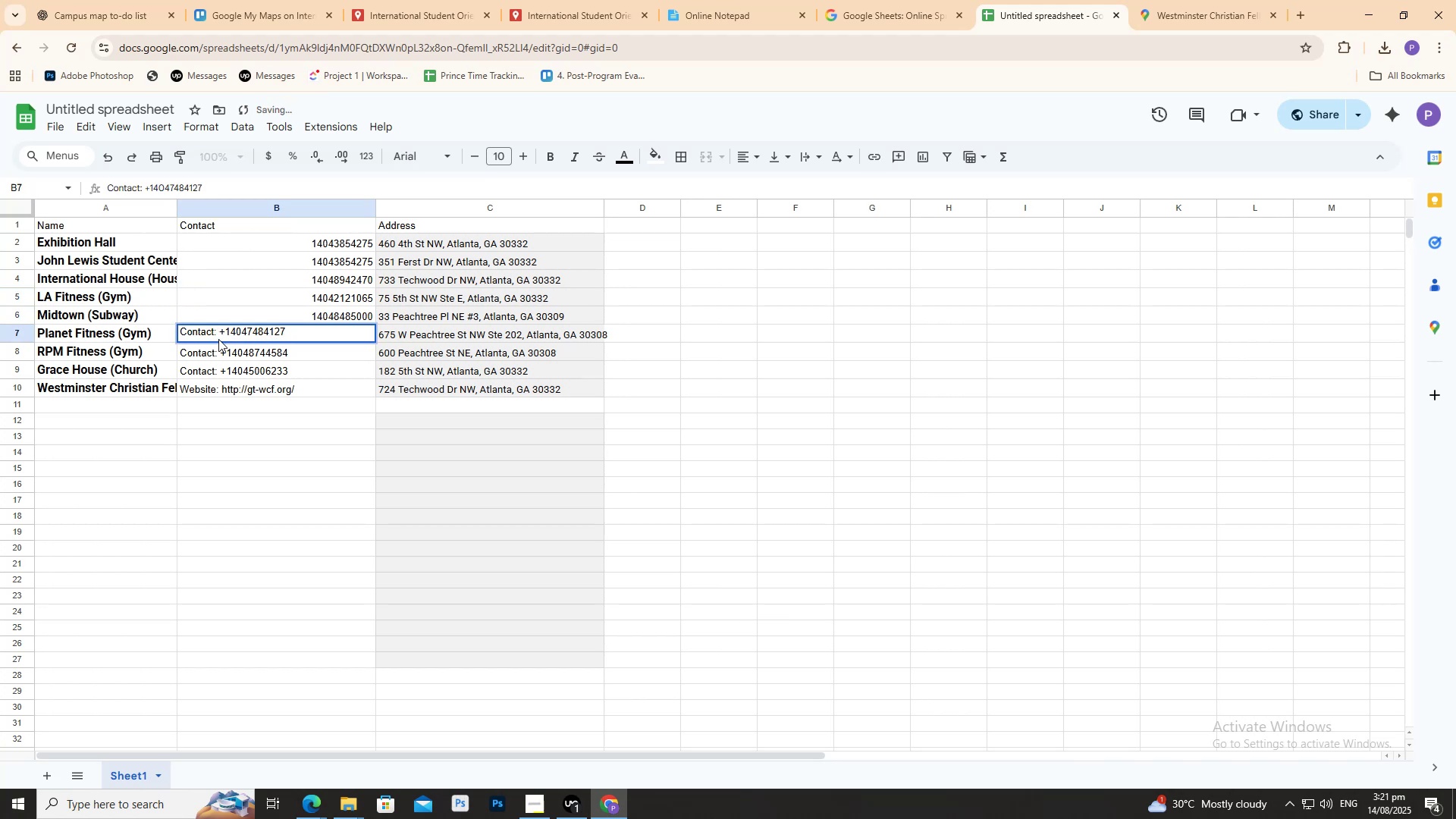 
left_click([217, 335])
 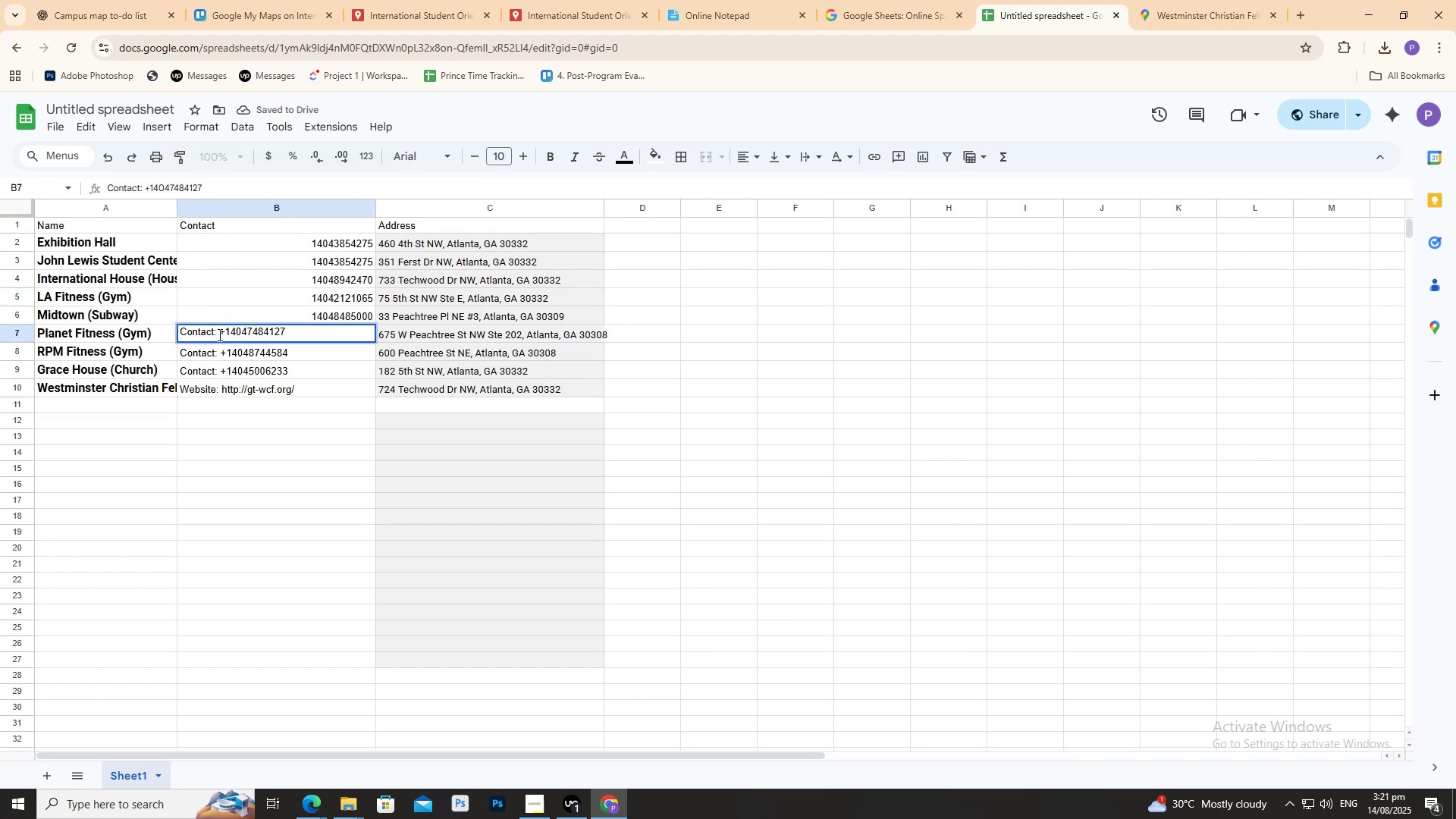 
left_click_drag(start_coordinate=[220, 334], to_coordinate=[165, 334])
 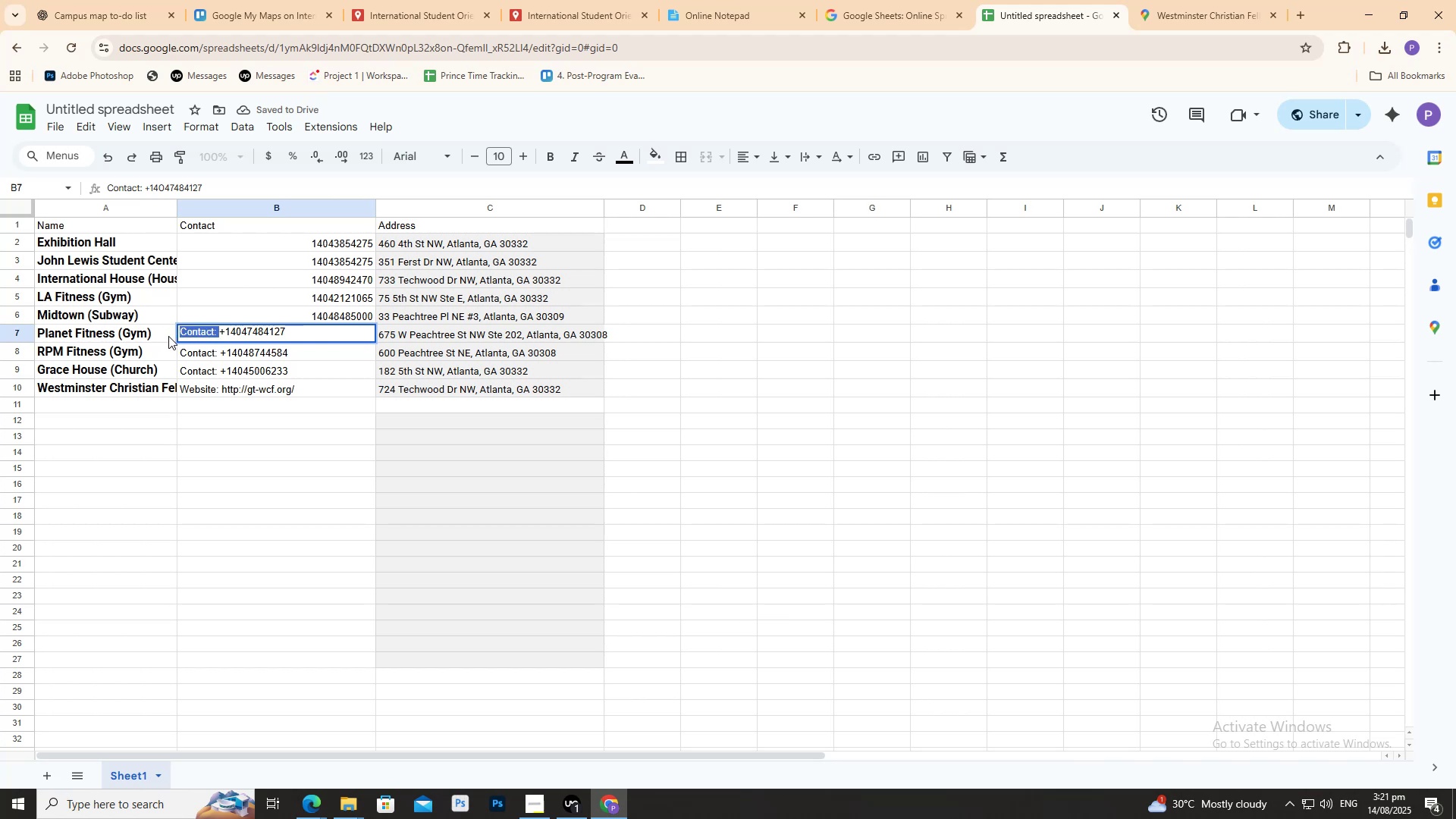 
key(Backspace)
 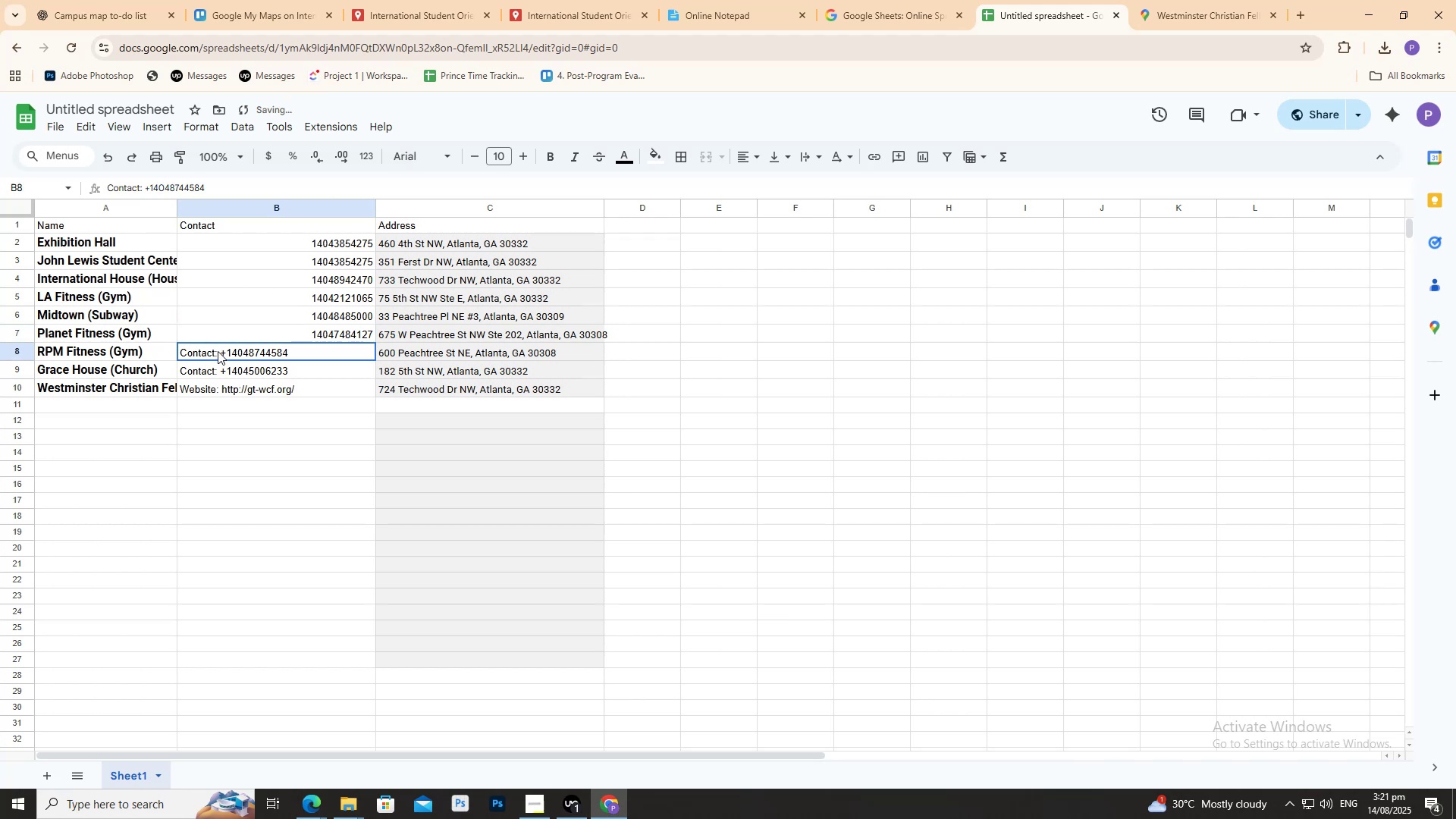 
double_click([218, 351])
 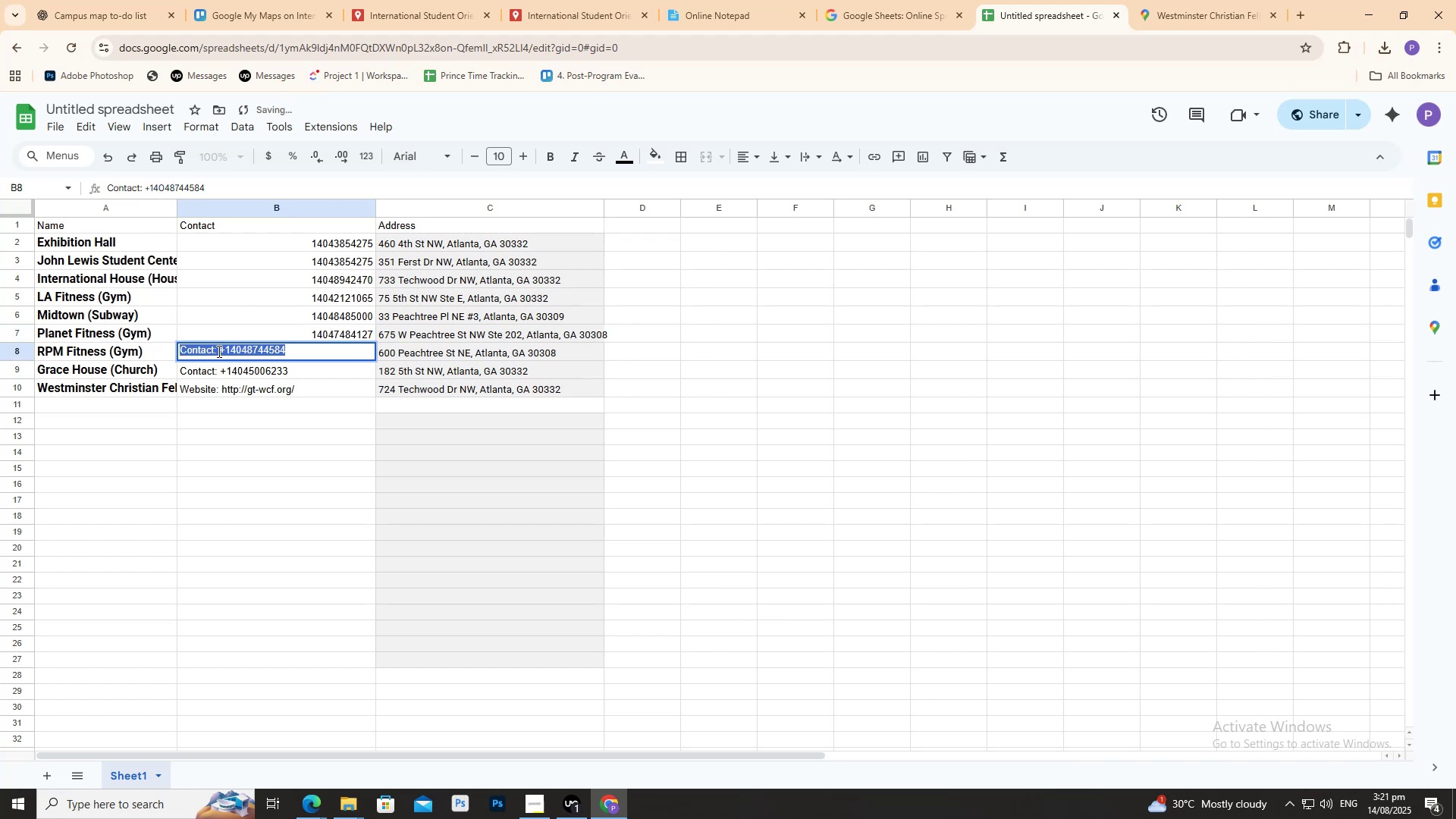 
triple_click([218, 351])
 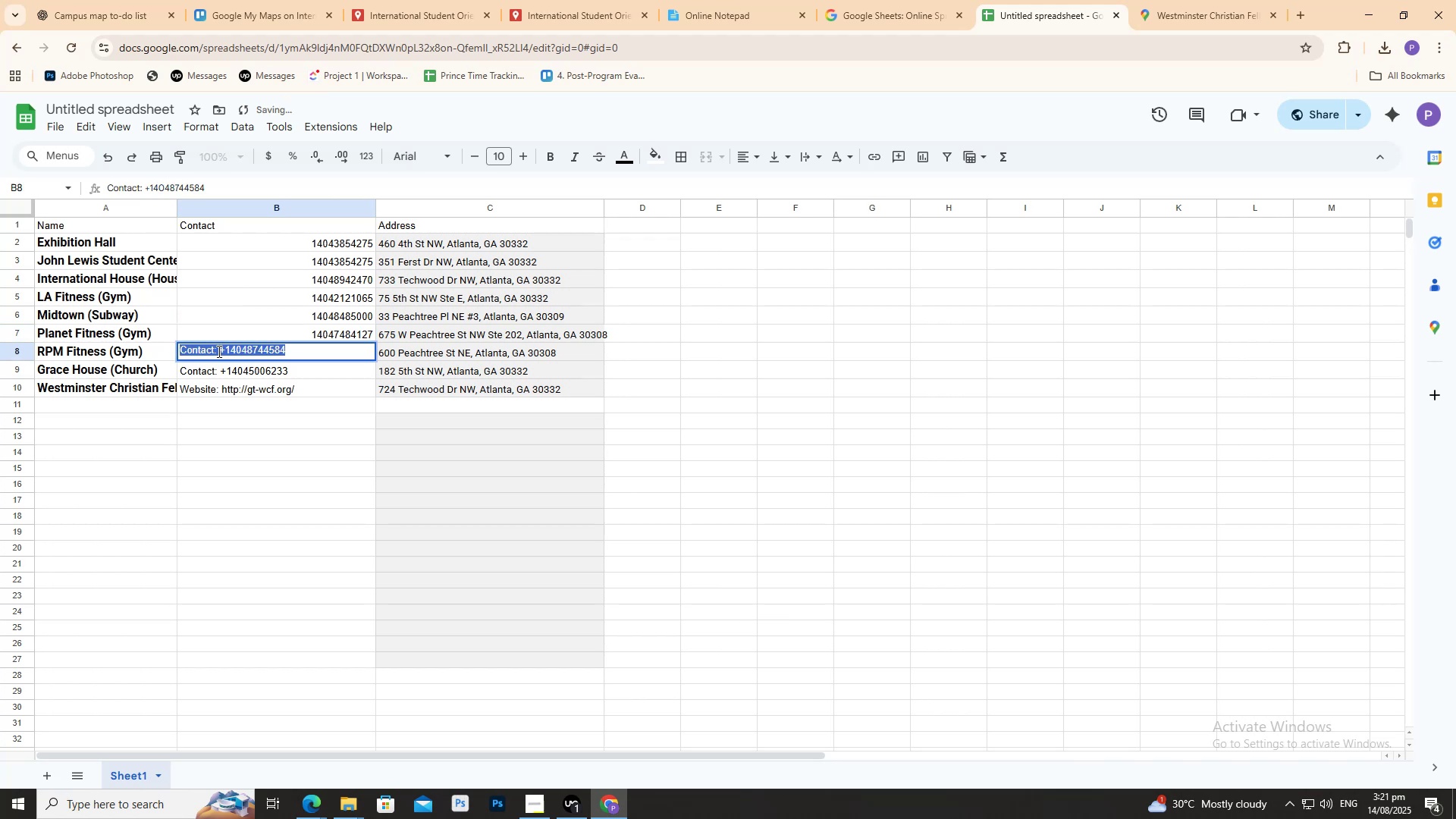 
triple_click([218, 351])
 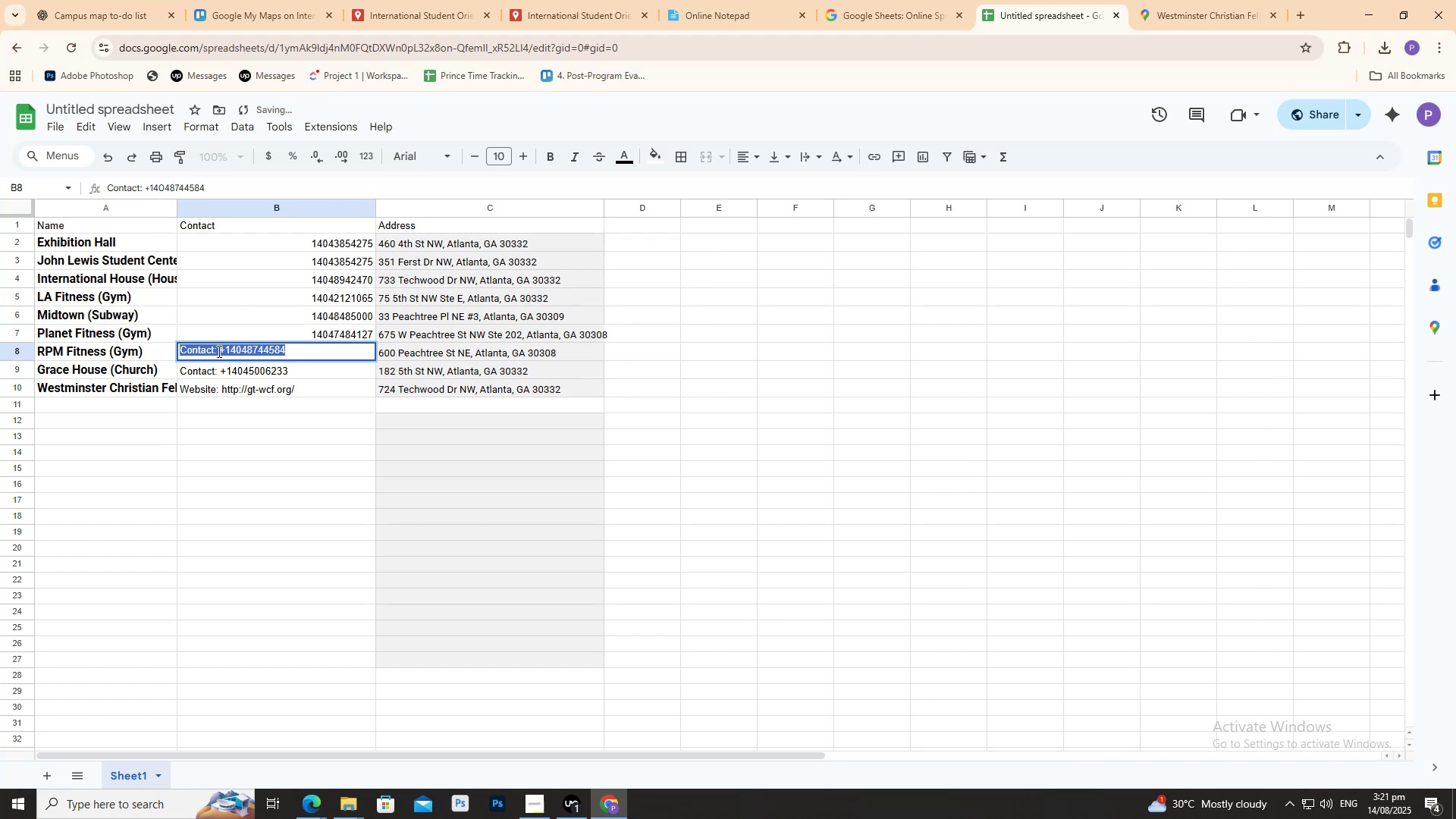 
triple_click([218, 351])
 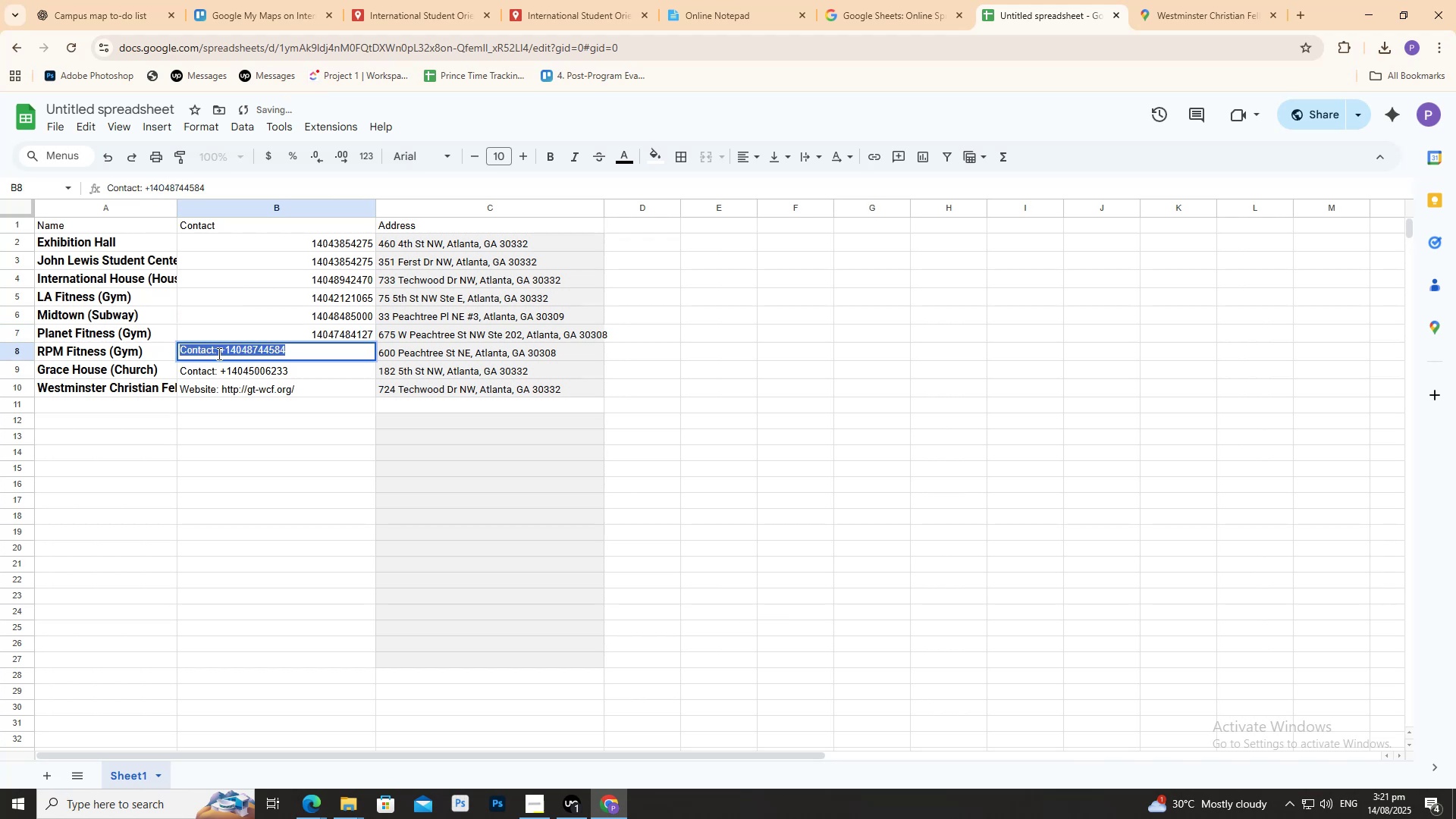 
triple_click([218, 353])
 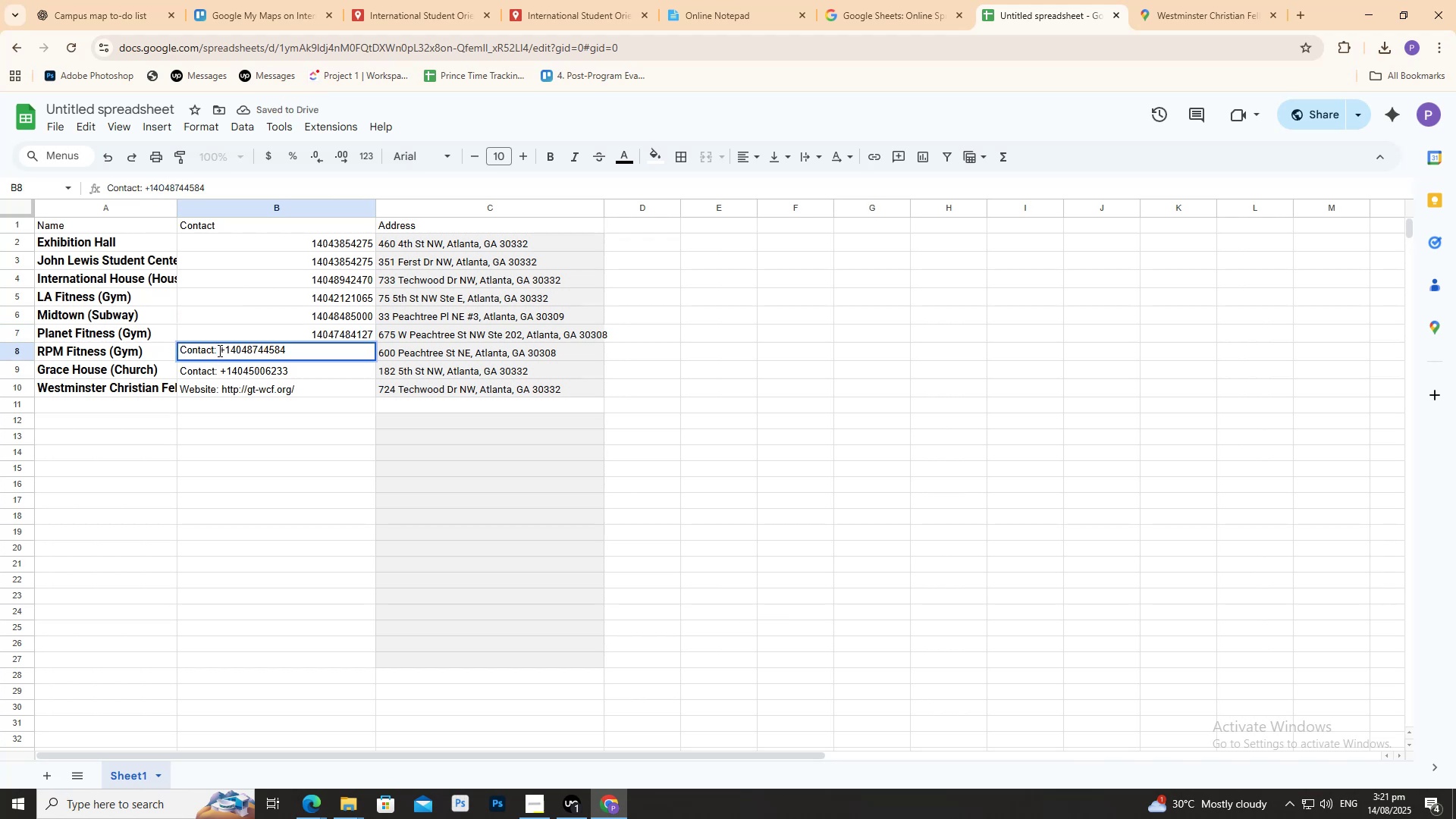 
left_click_drag(start_coordinate=[218, 350], to_coordinate=[158, 350])
 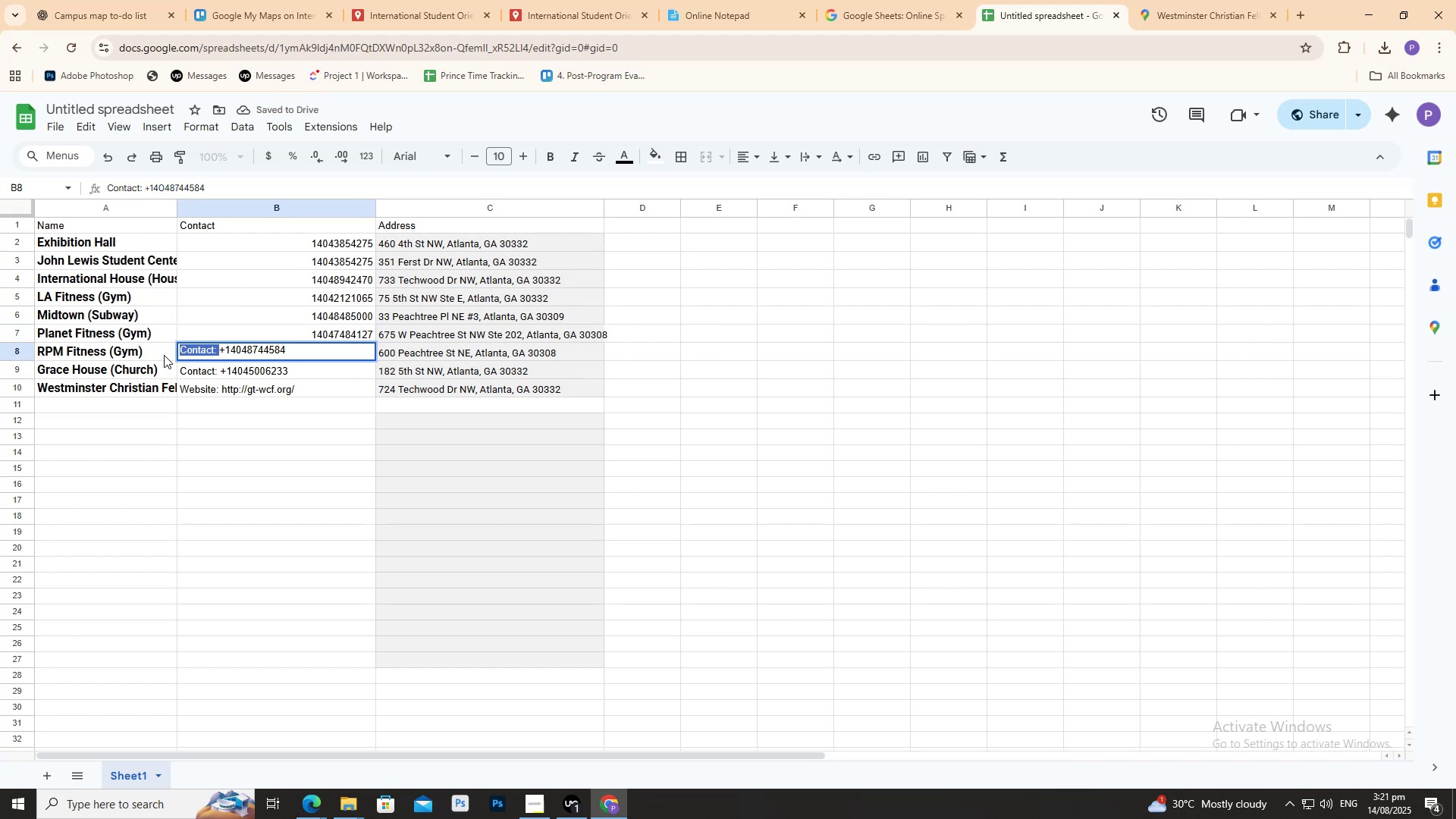 
key(Backspace)
 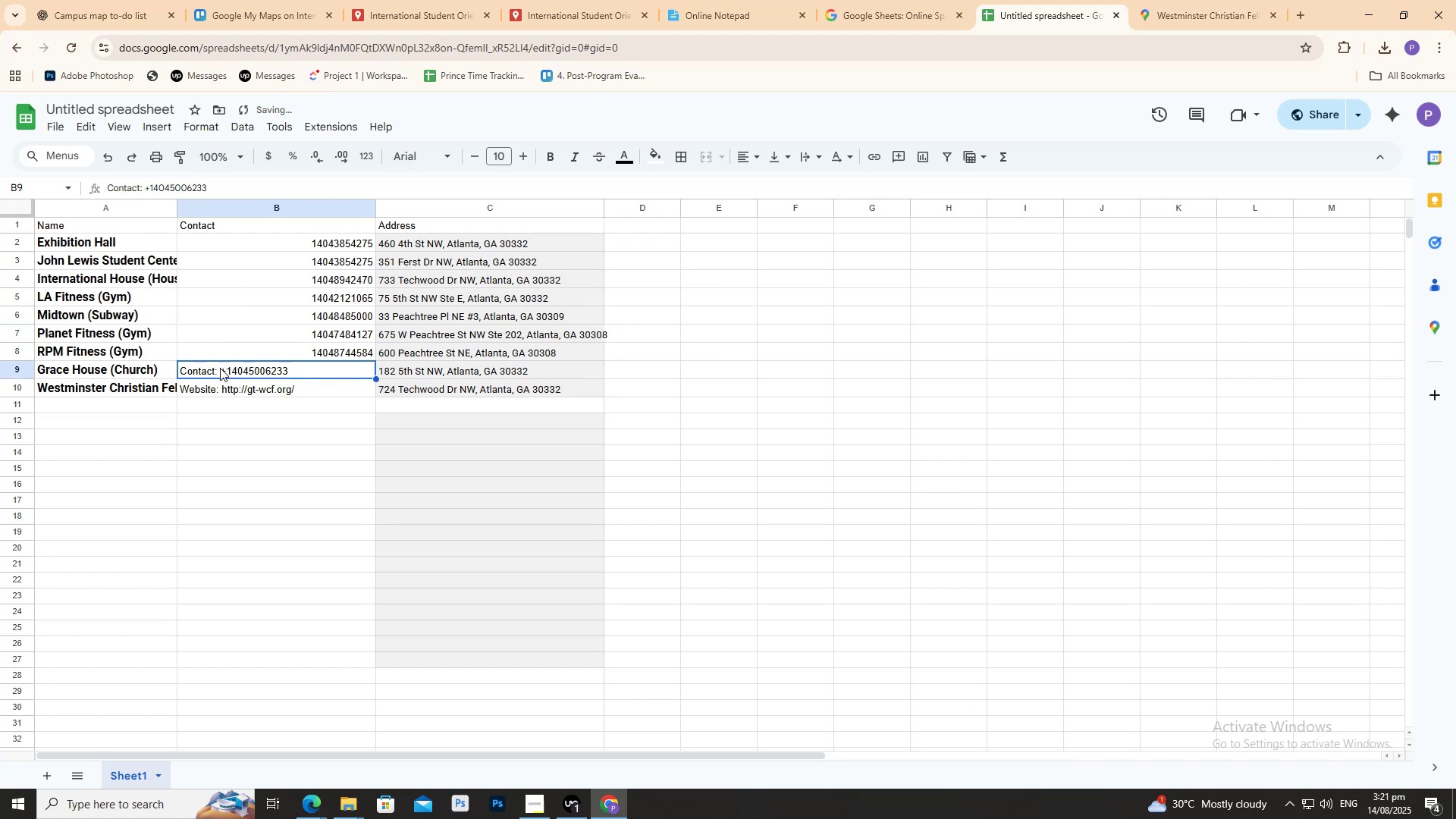 
double_click([220, 368])
 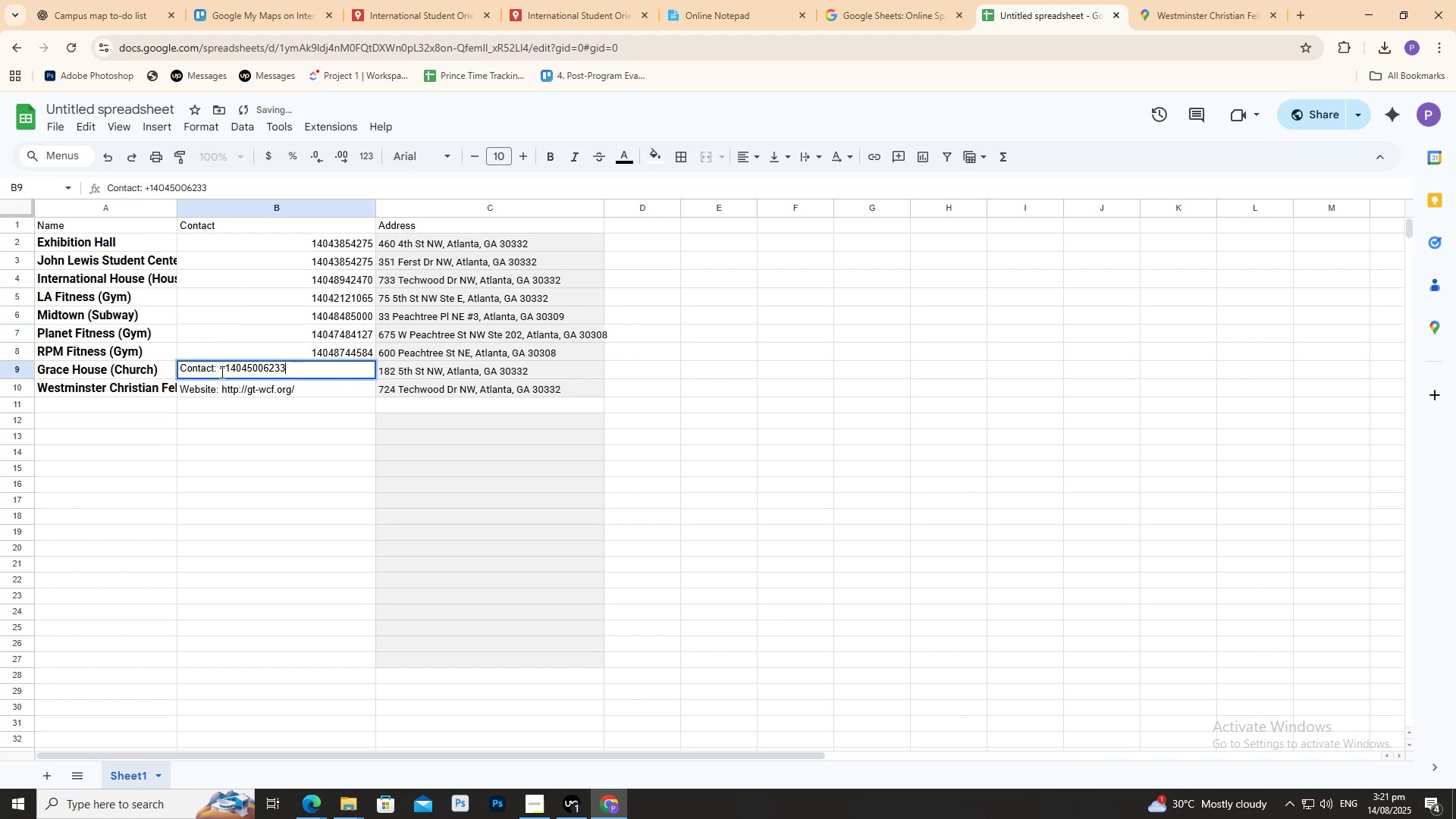 
left_click_drag(start_coordinate=[221, 371], to_coordinate=[138, 368])
 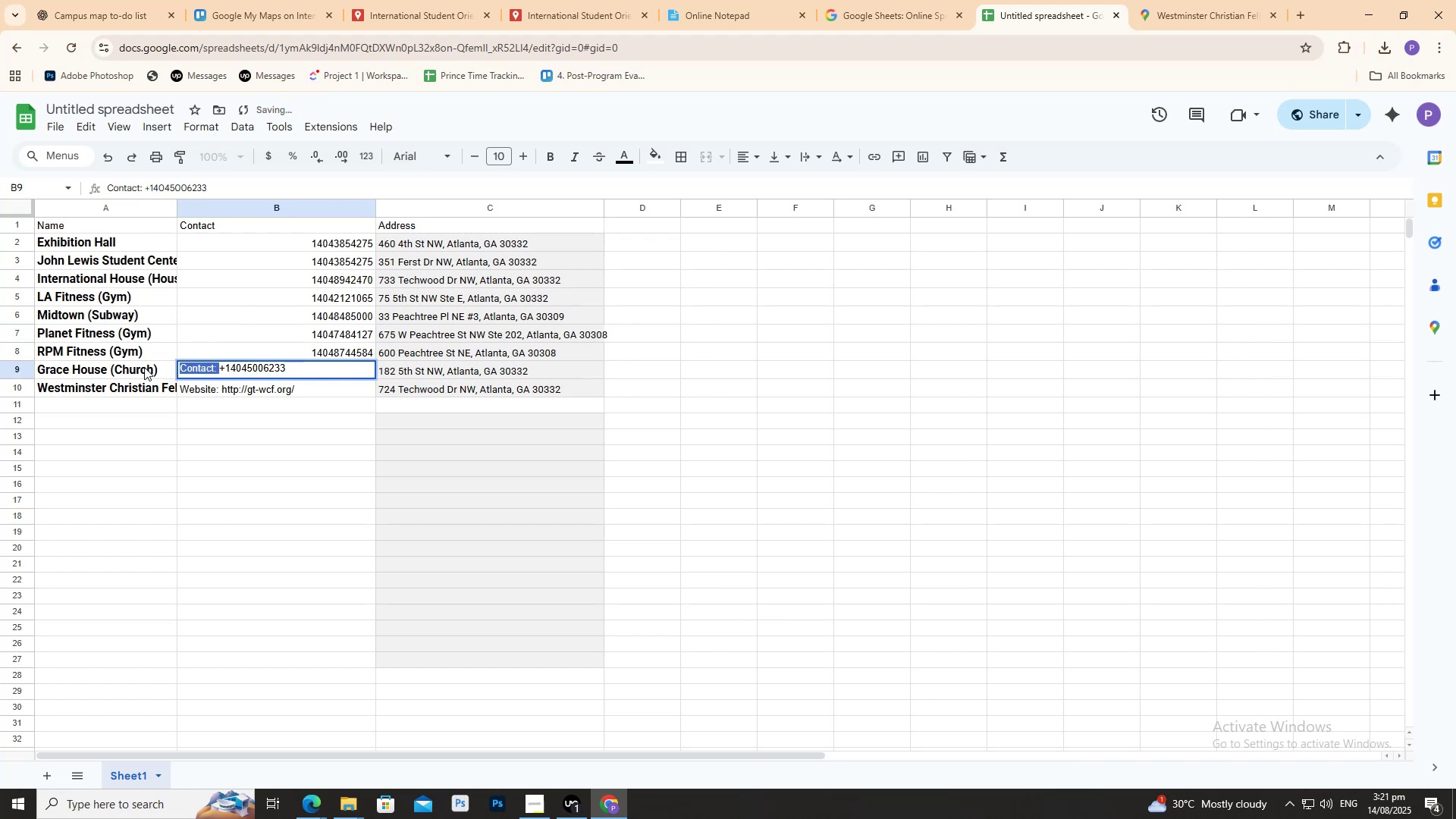 
key(Backspace)
 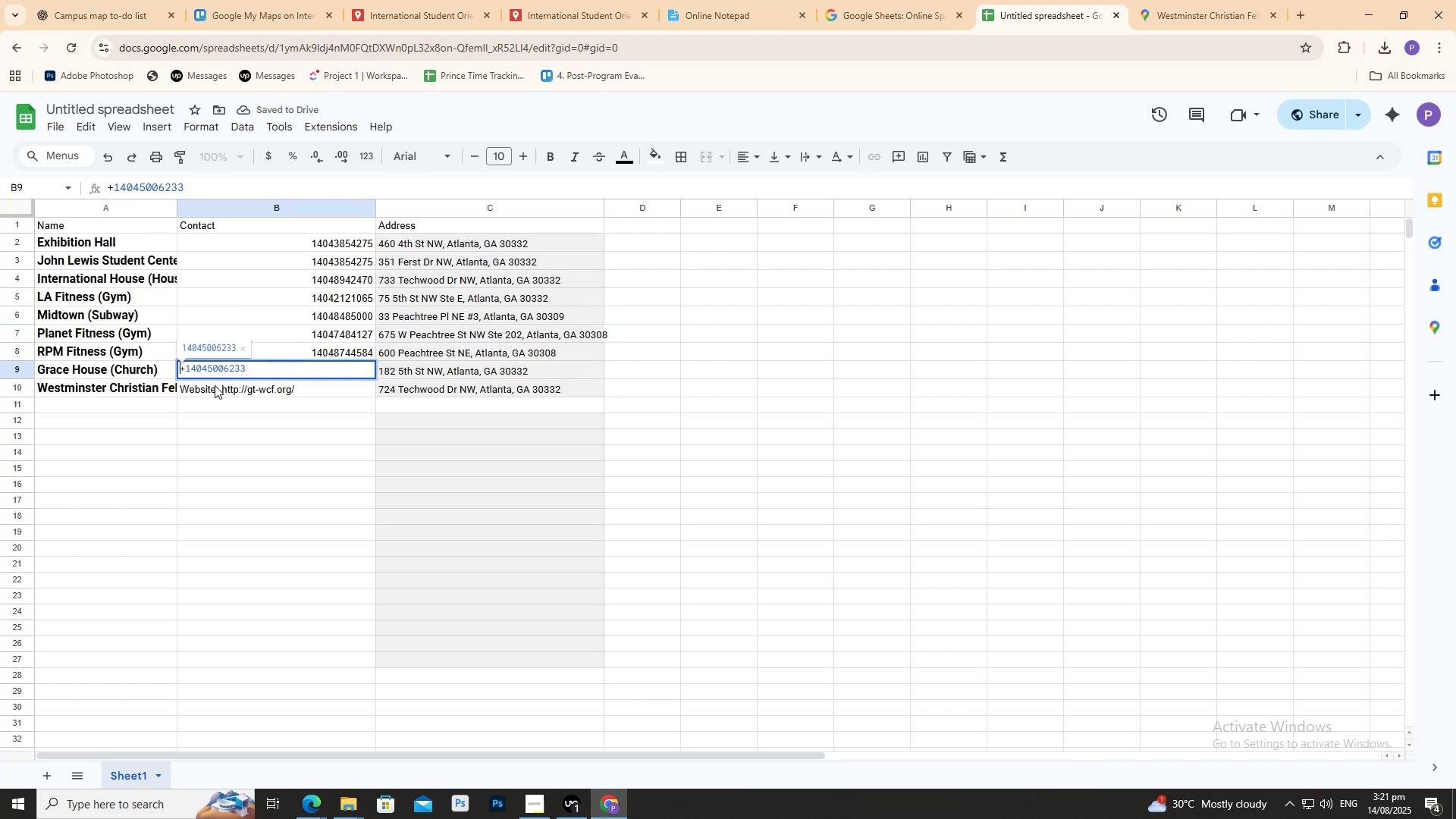 
left_click([215, 385])
 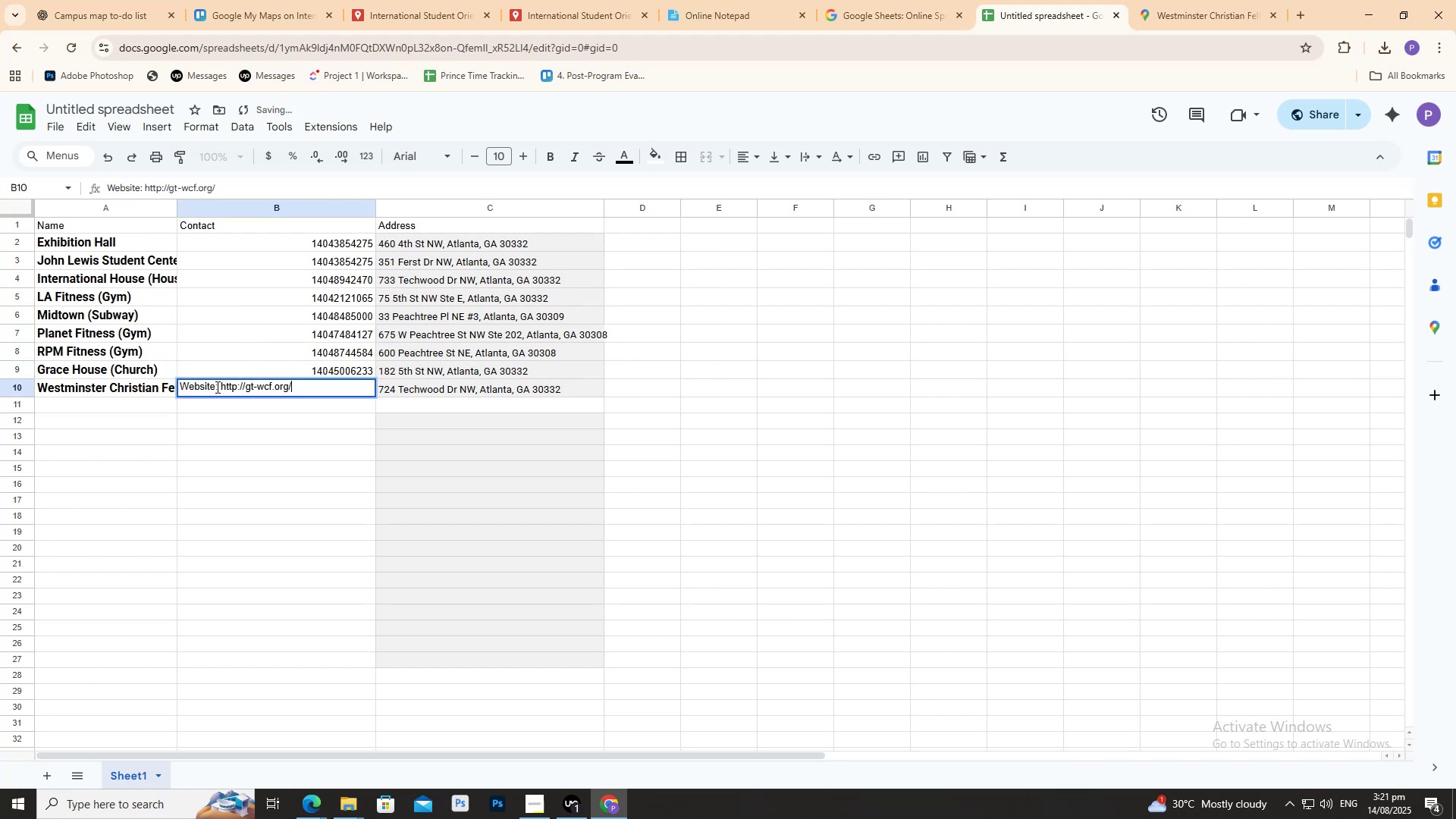 
triple_click([217, 387])
 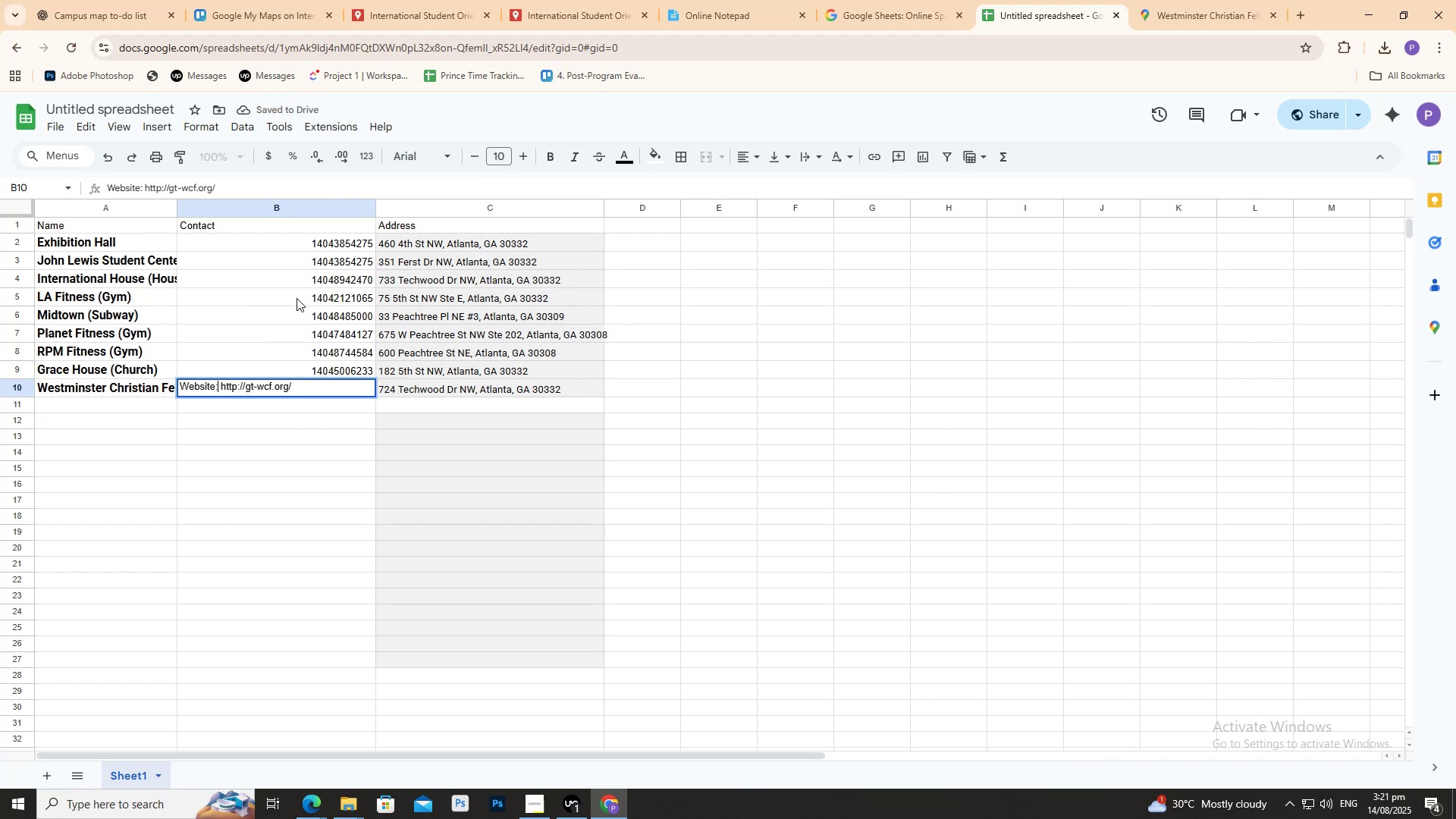 
double_click([256, 228])
 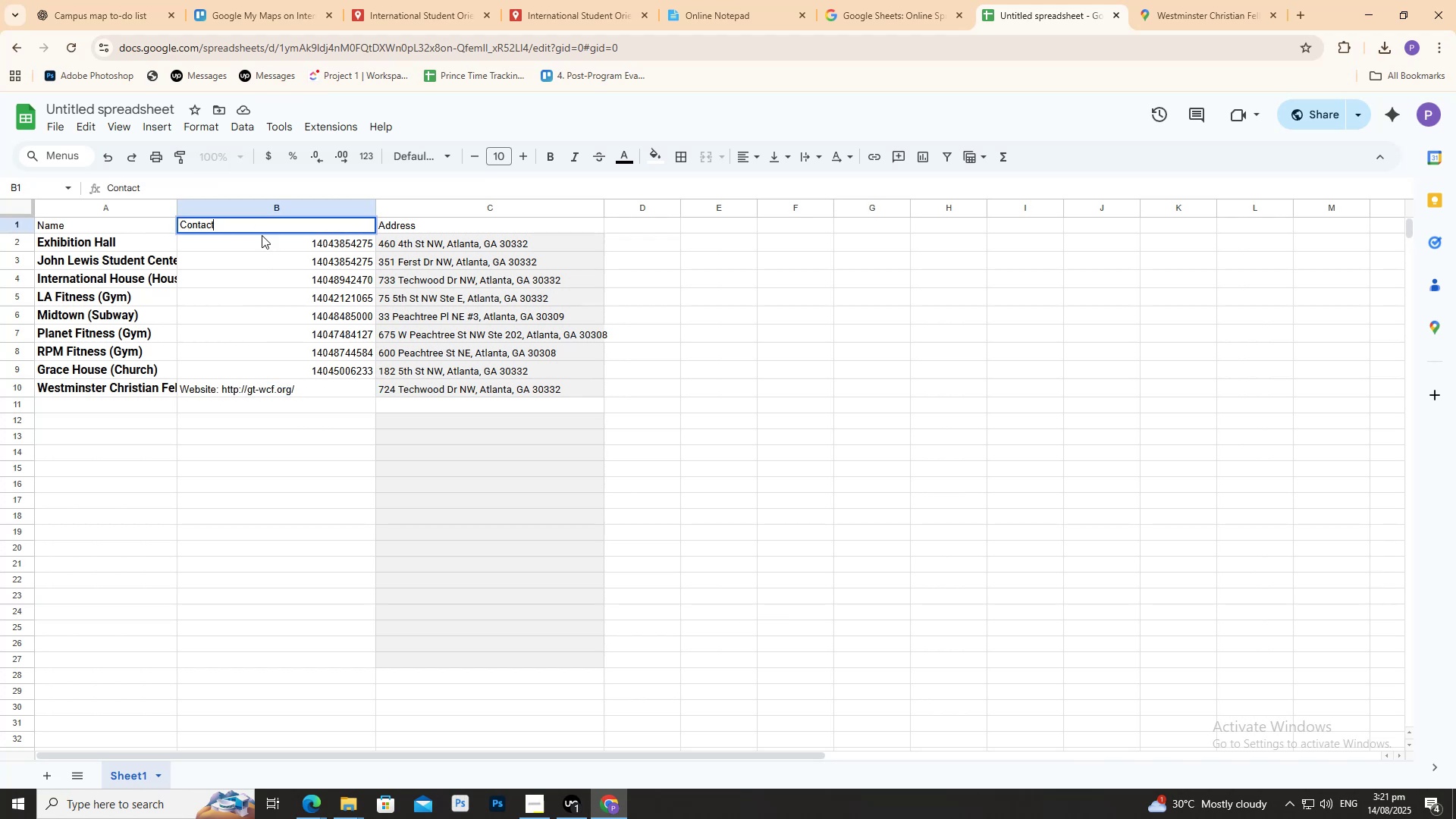 
key(Control+Z)
 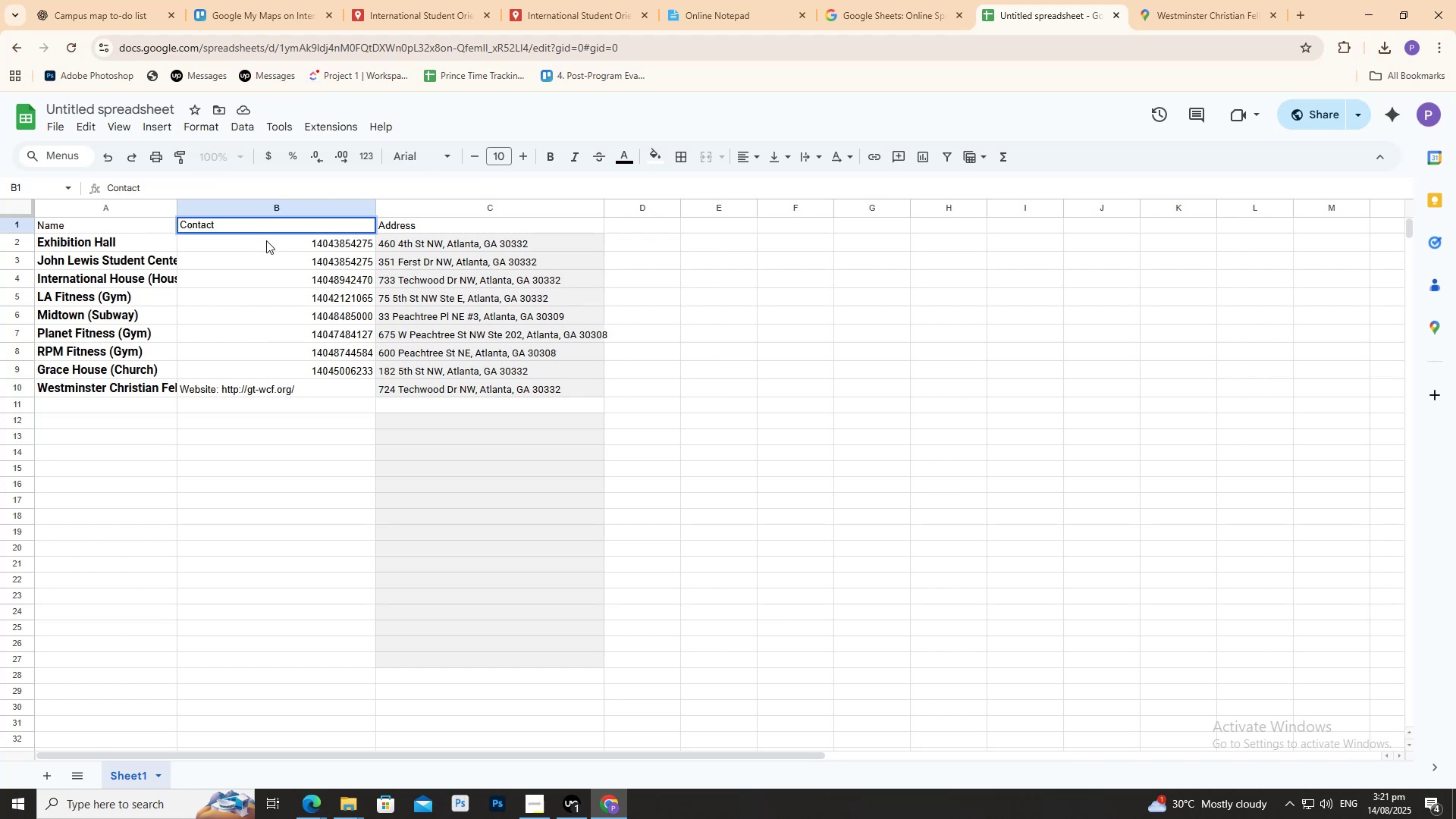 
key(Control+Z)
 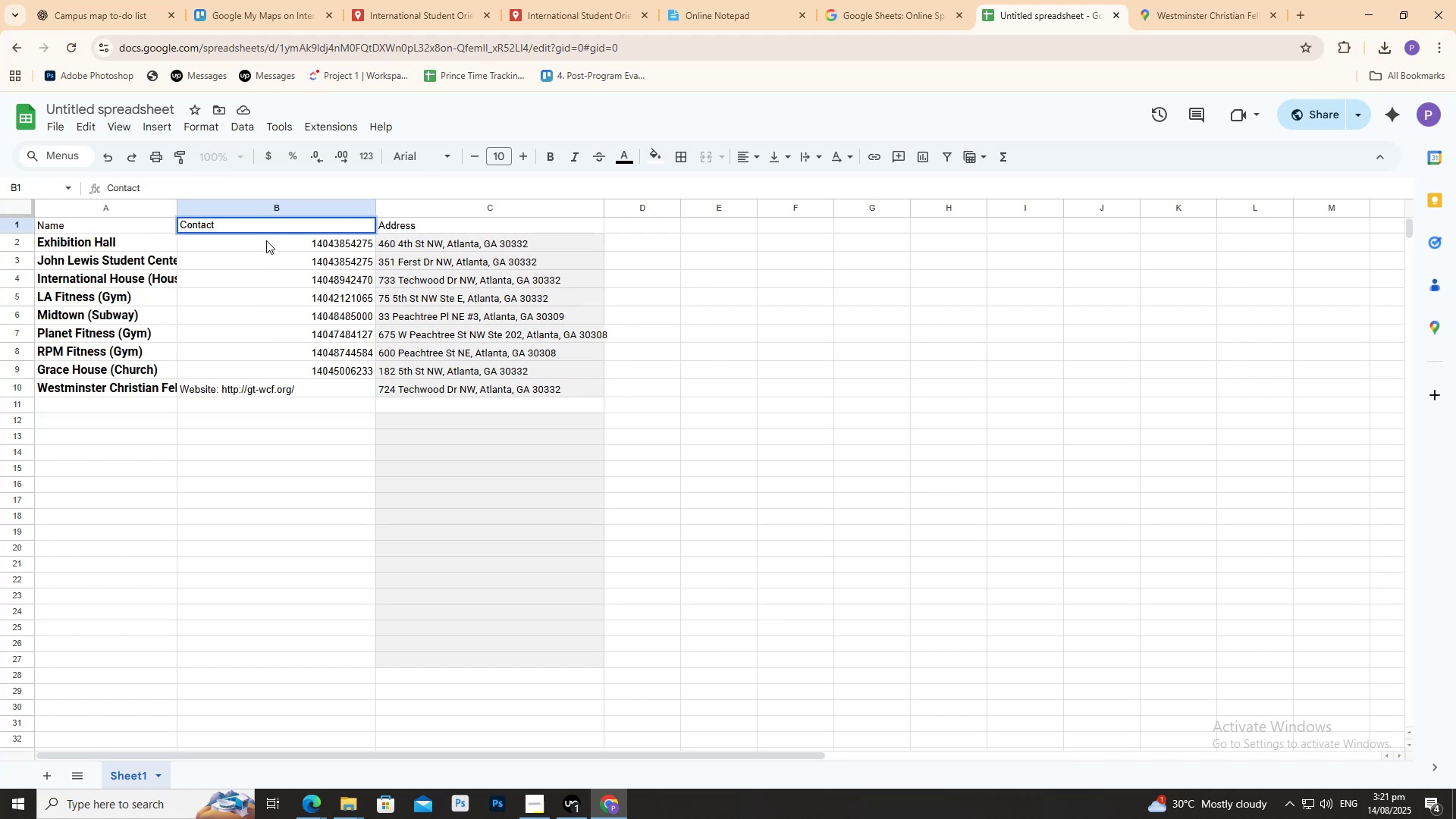 
key(Control+Z)
 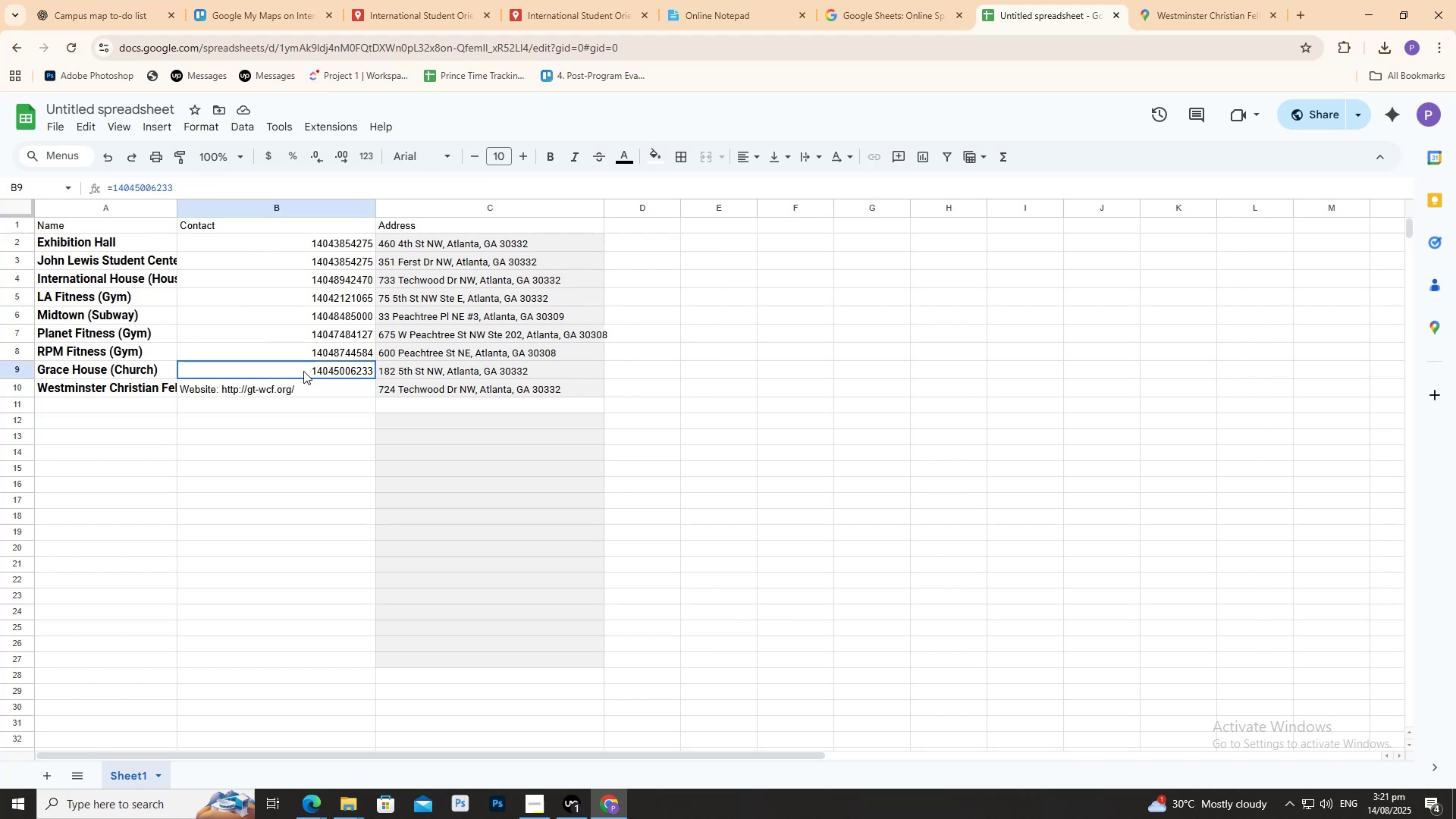 
key(Control+Z)
 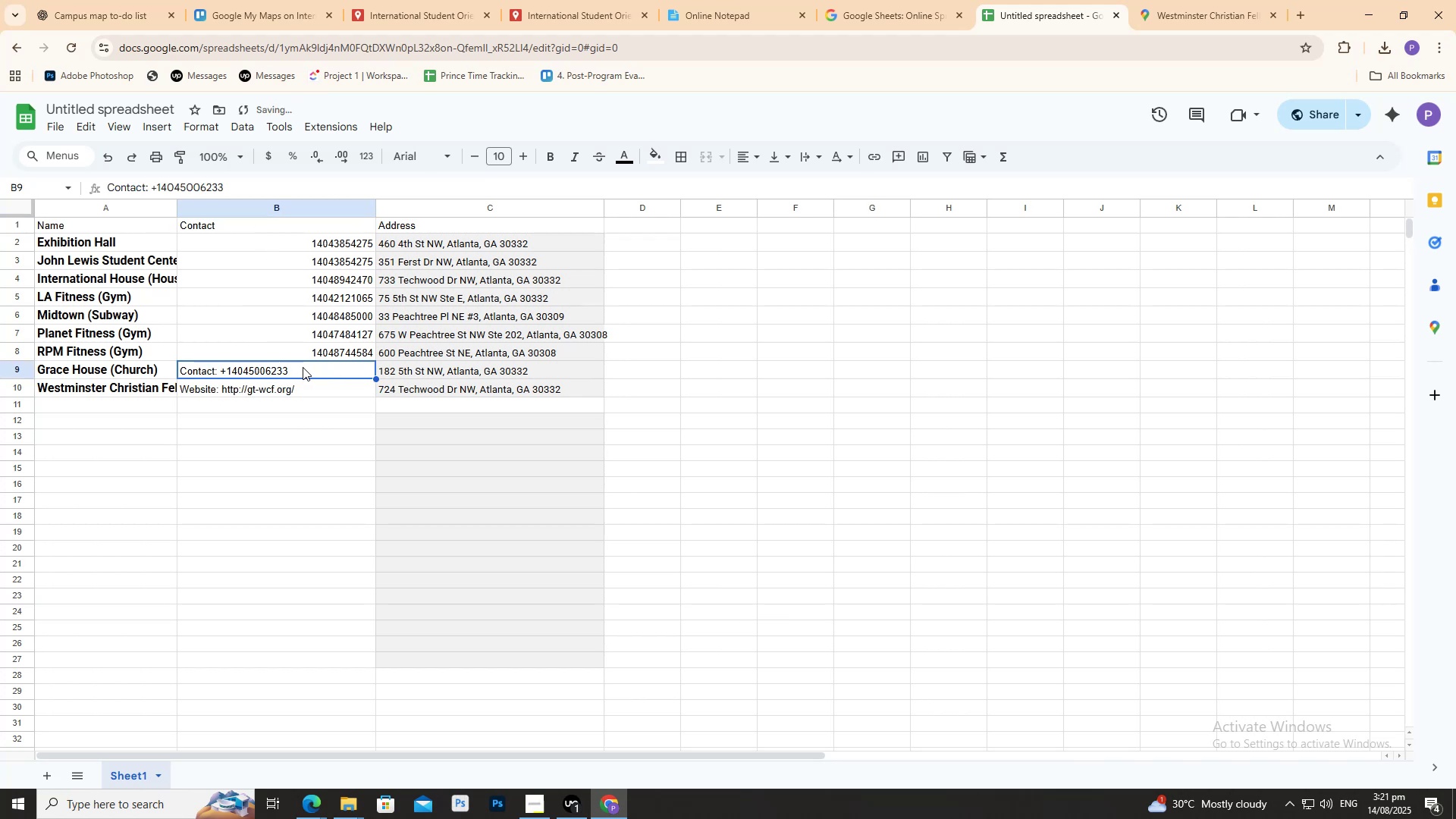 
key(Control+Z)
 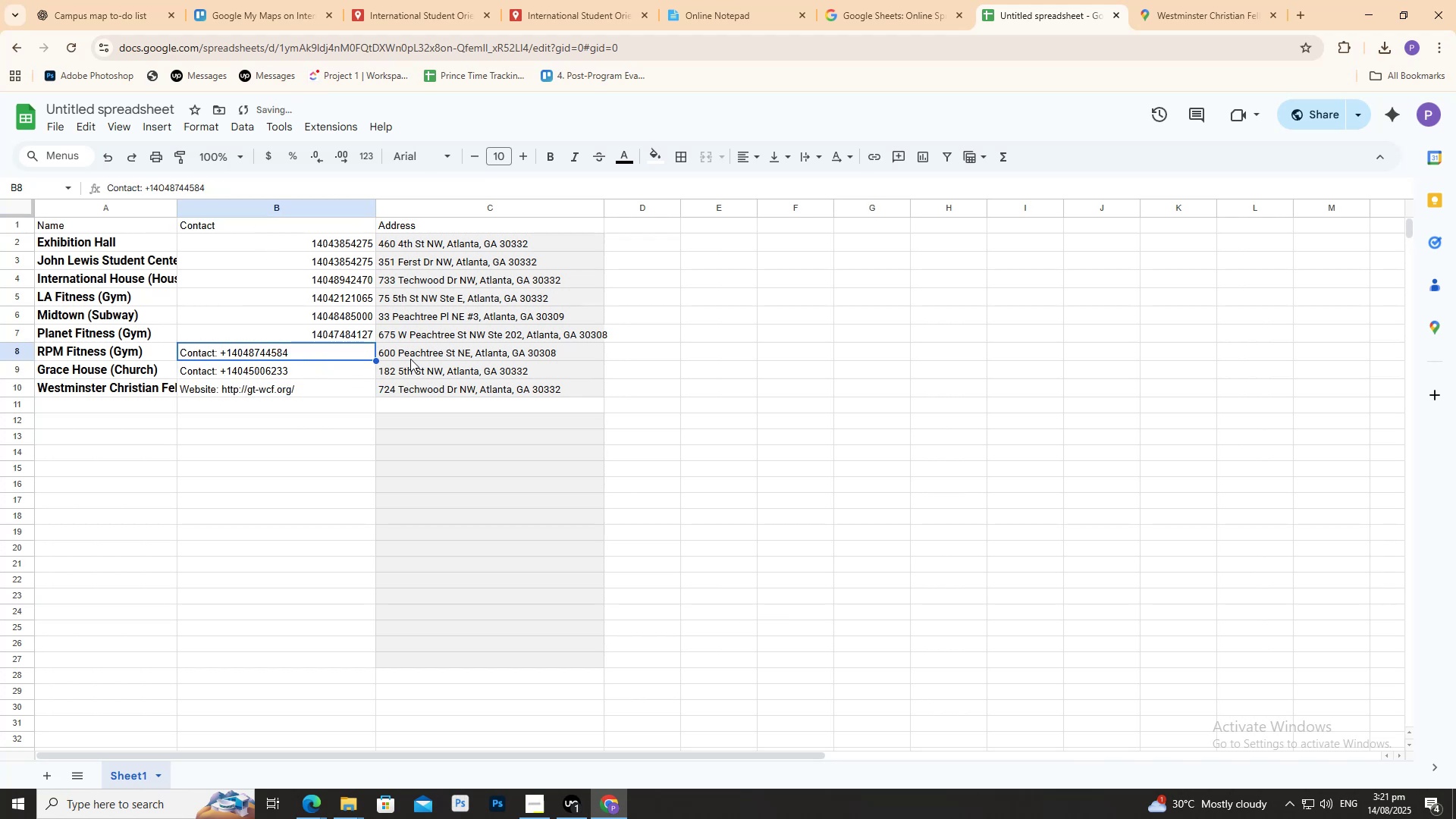 
key(Control+Z)
 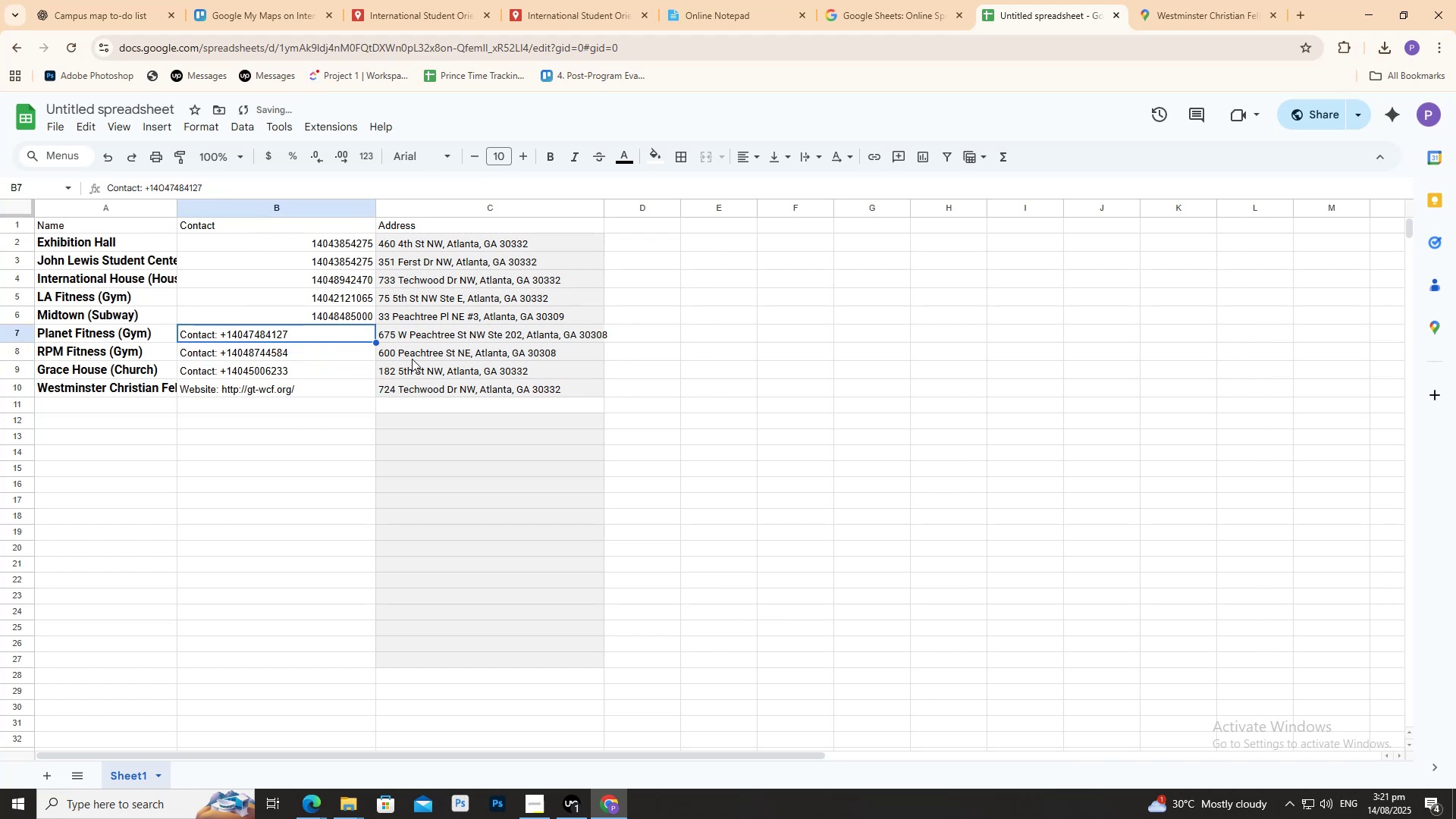 
key(Control+Z)
 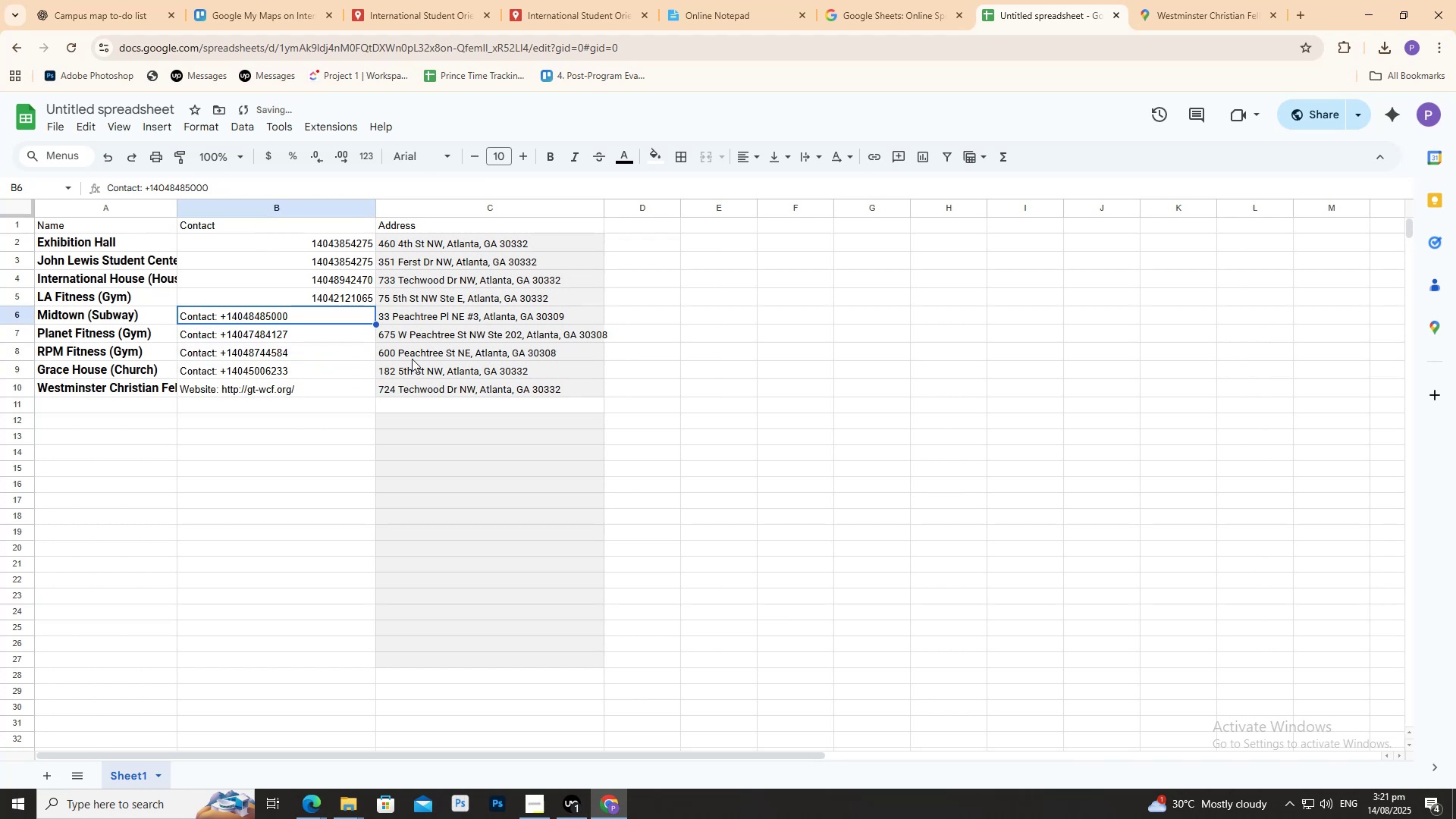 
key(Control+Z)
 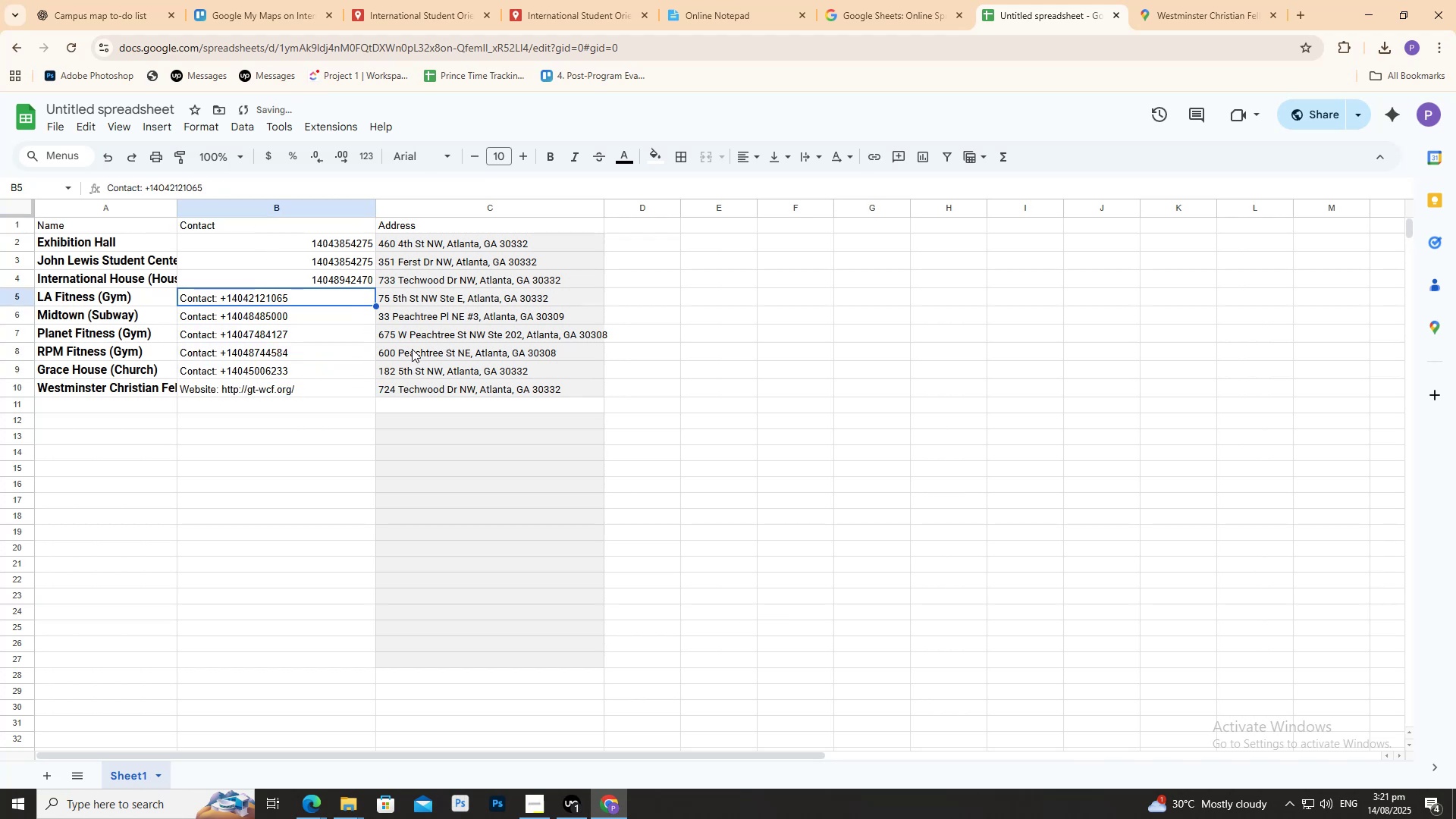 
key(Control+Z)
 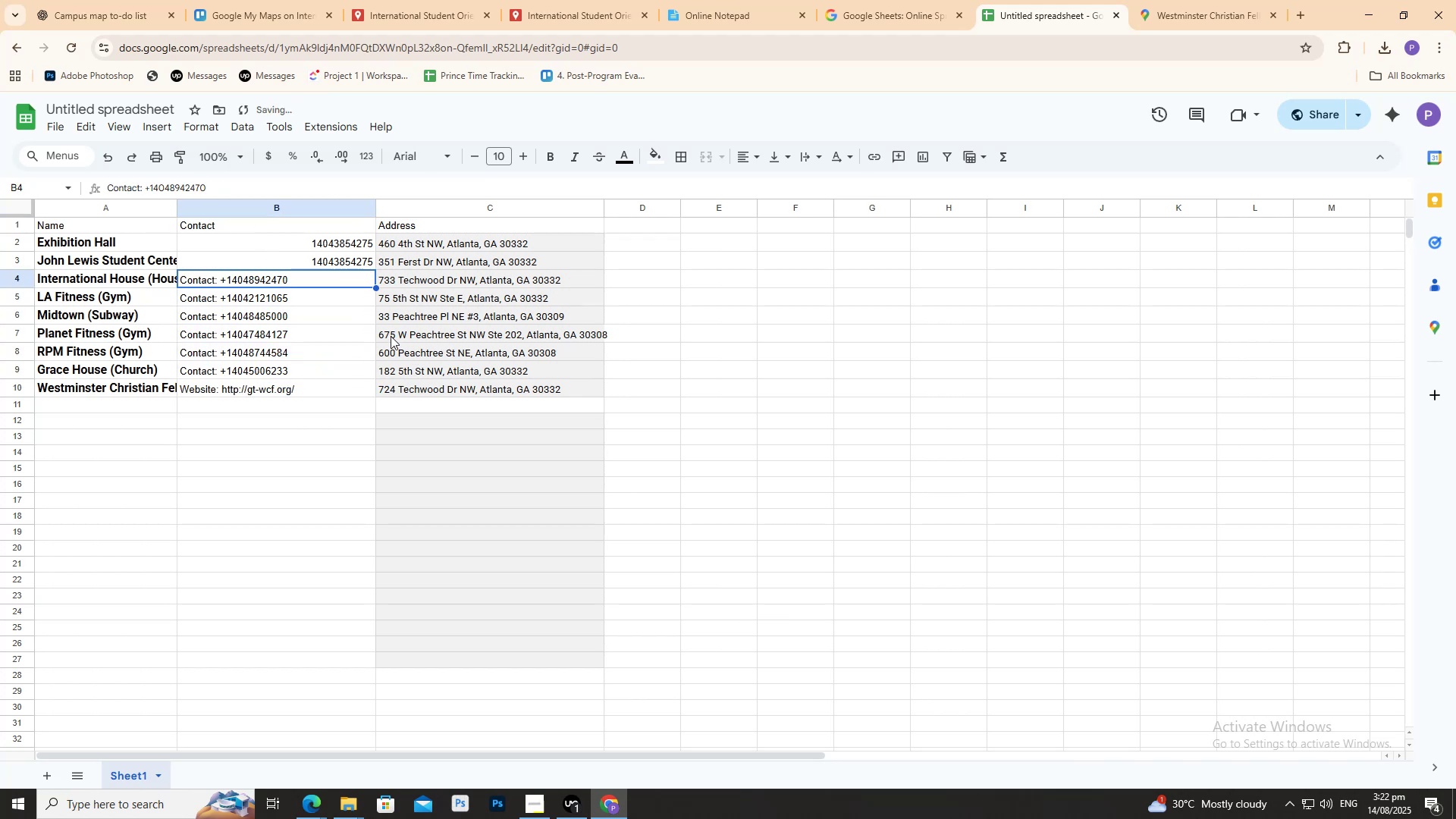 
key(Control+Z)
 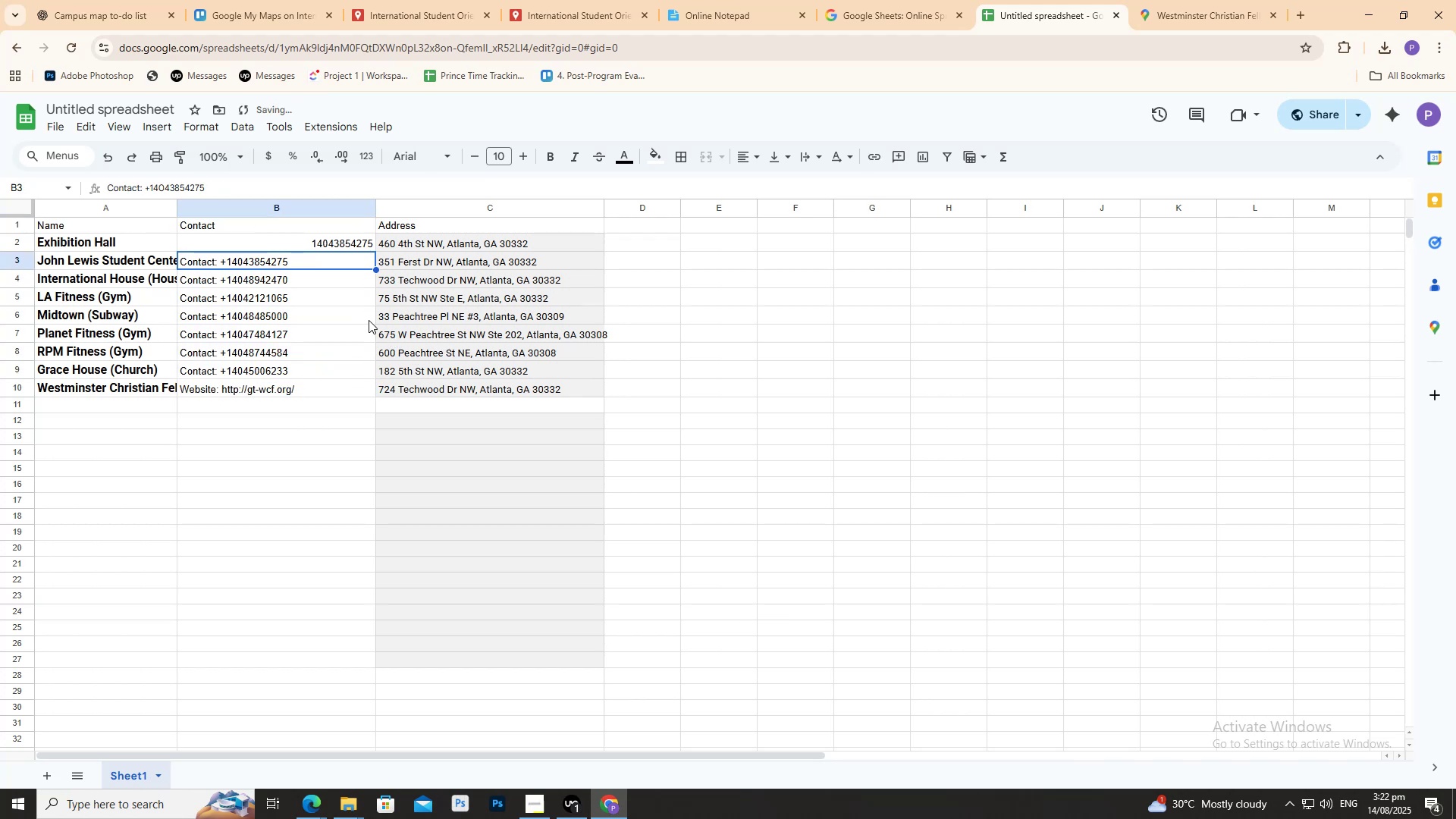 
key(Control+Z)
 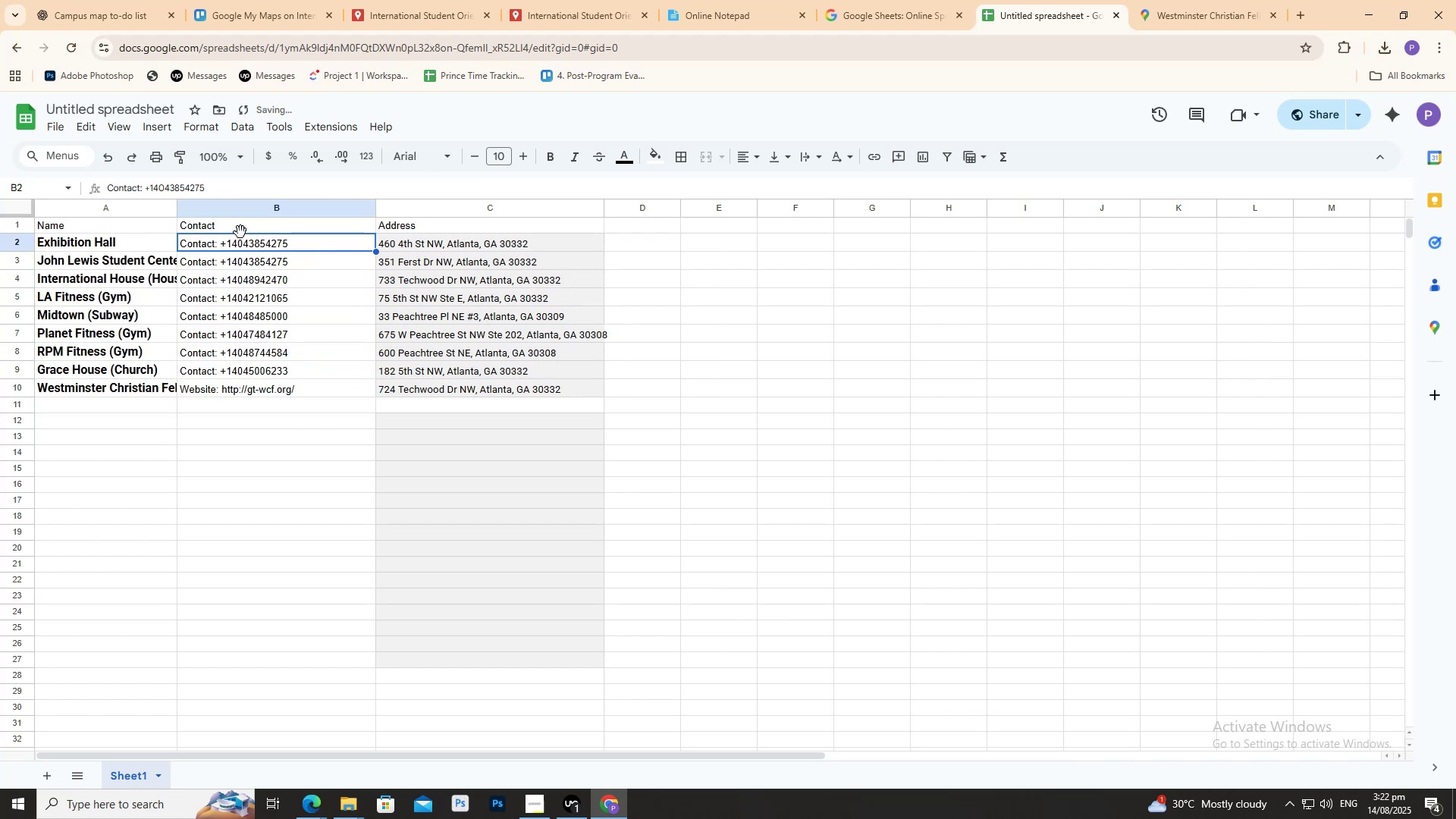 
double_click([240, 232])
 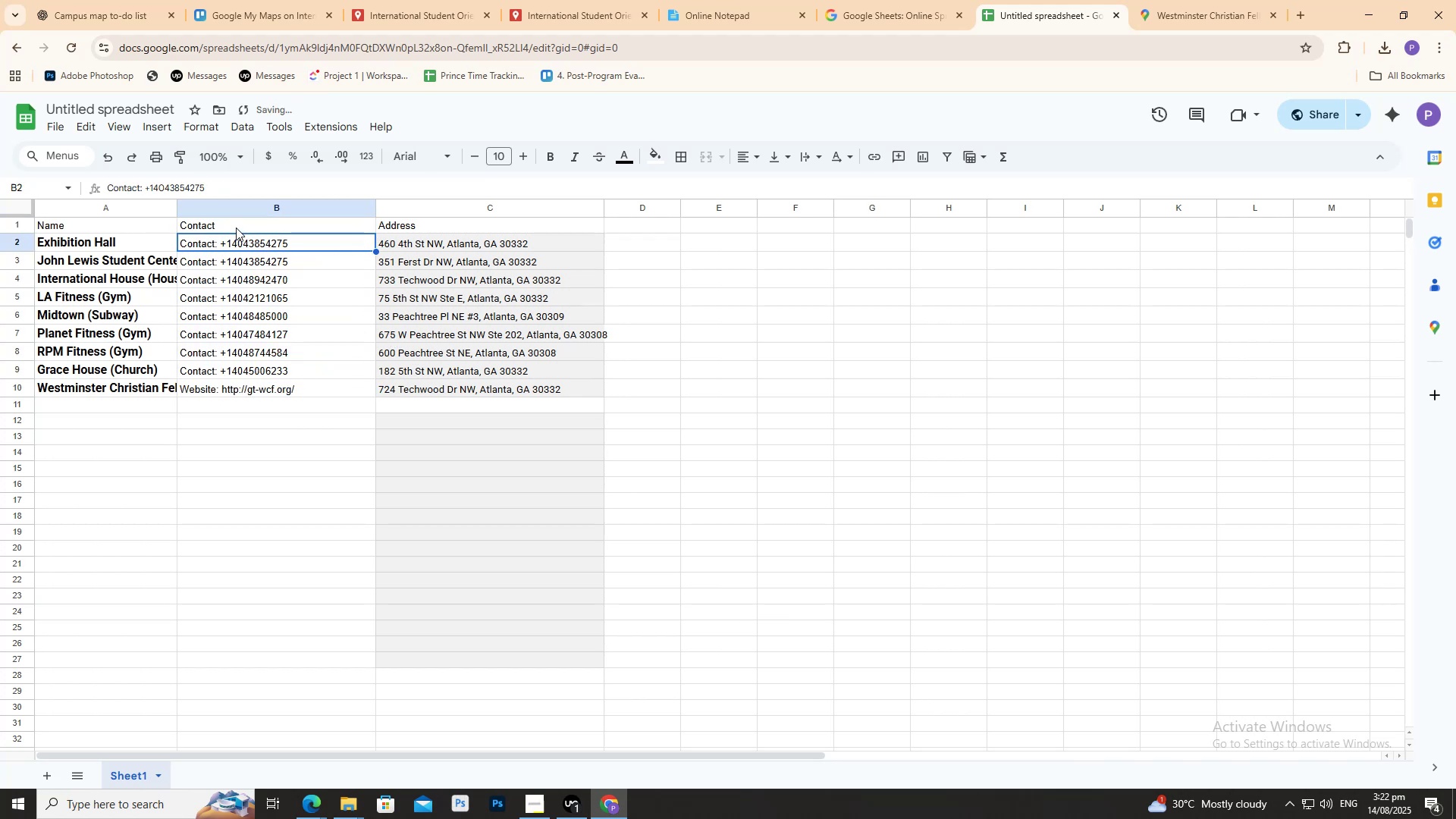 
triple_click([236, 228])
 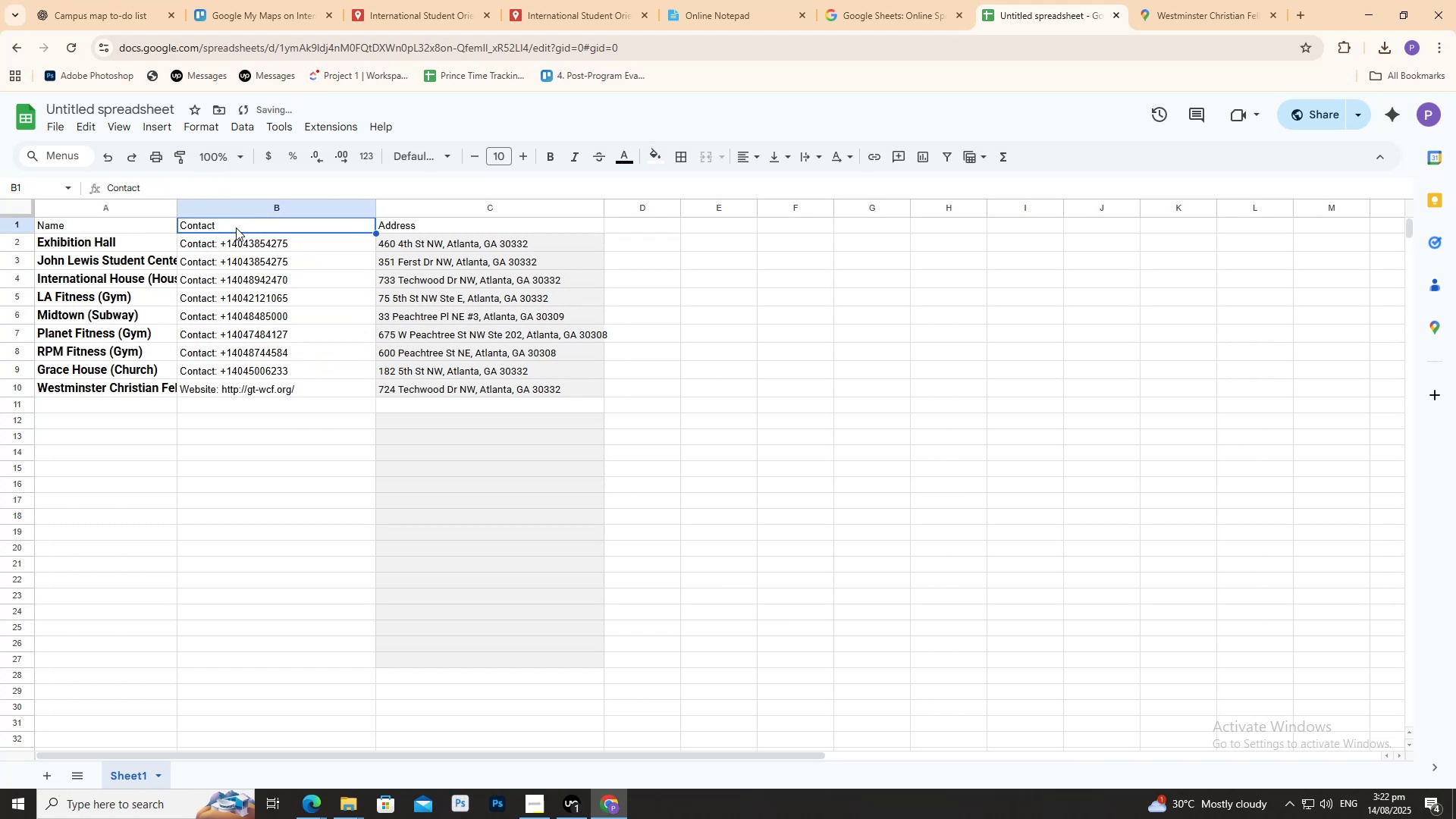 
triple_click([236, 228])
 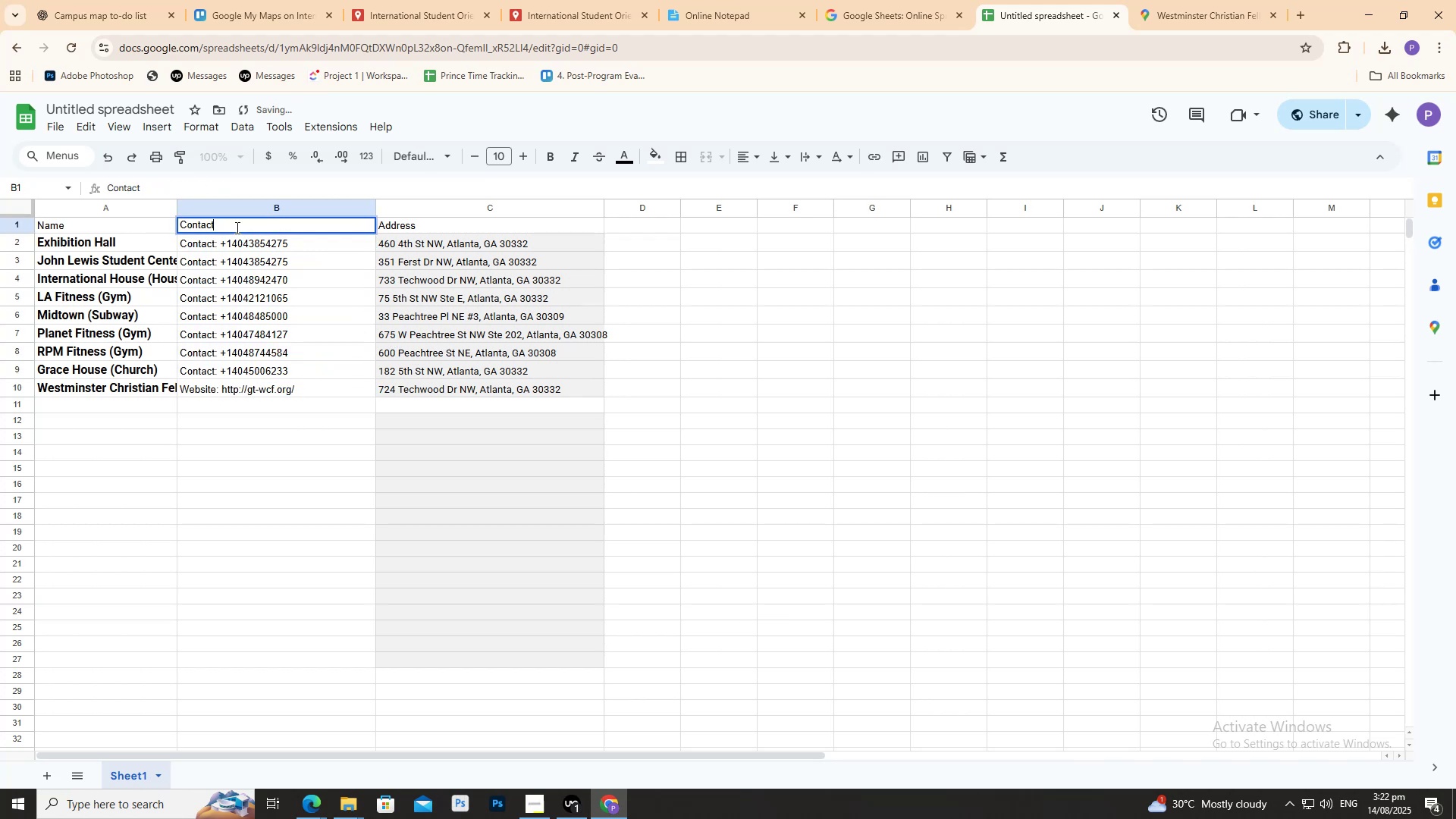 
triple_click([236, 228])
 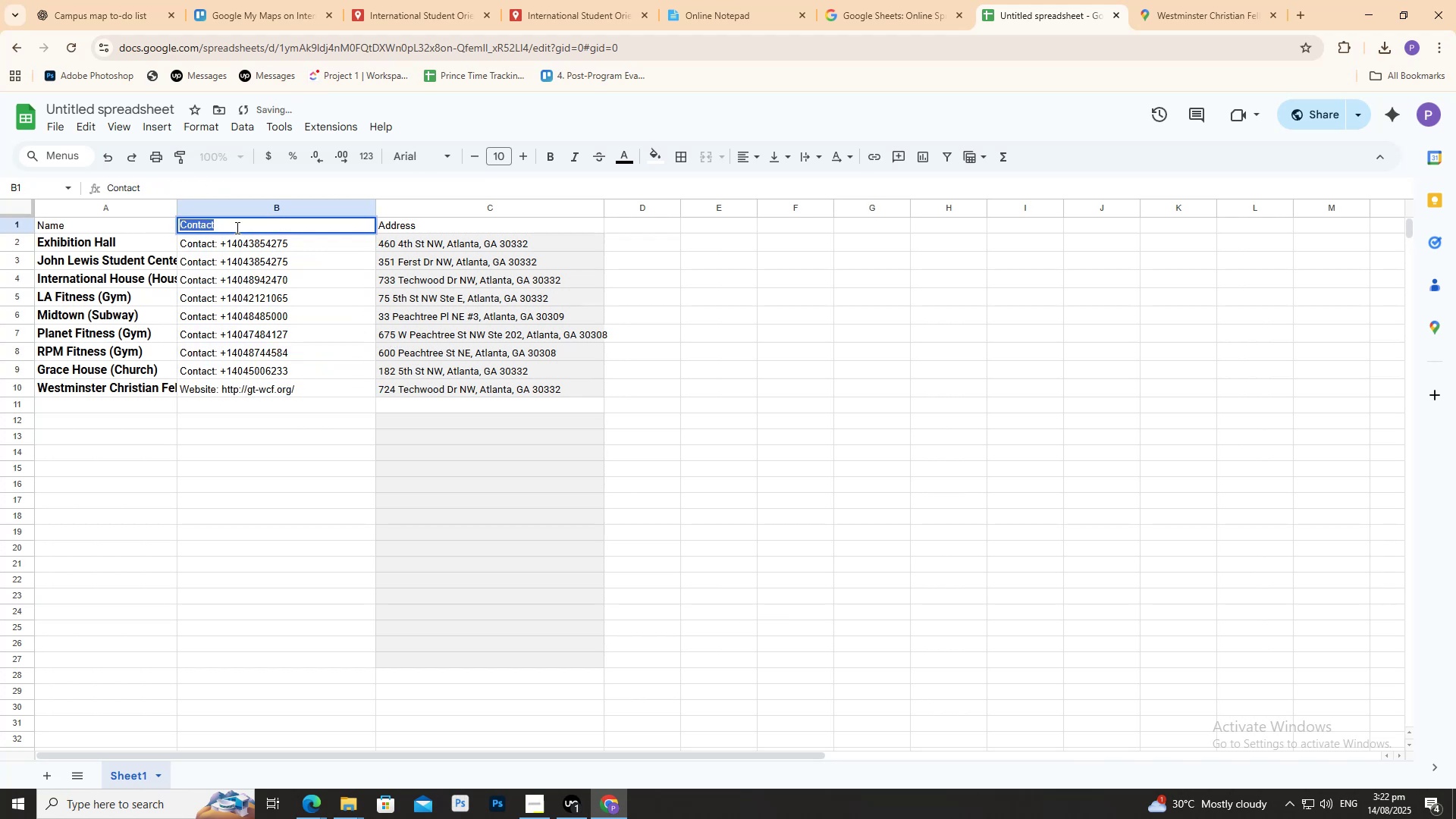 
type(Information)
 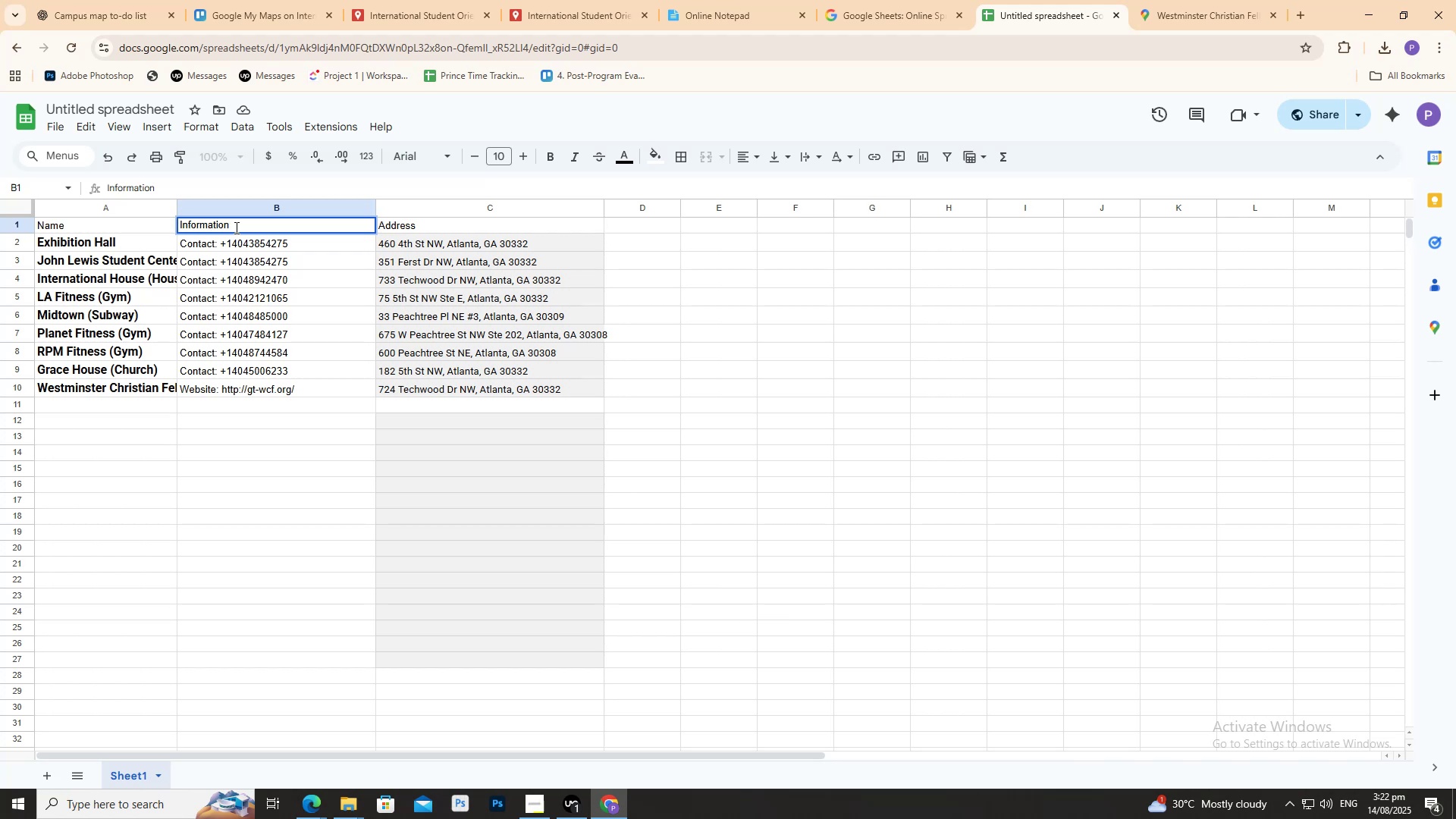 
wait(35.54)
 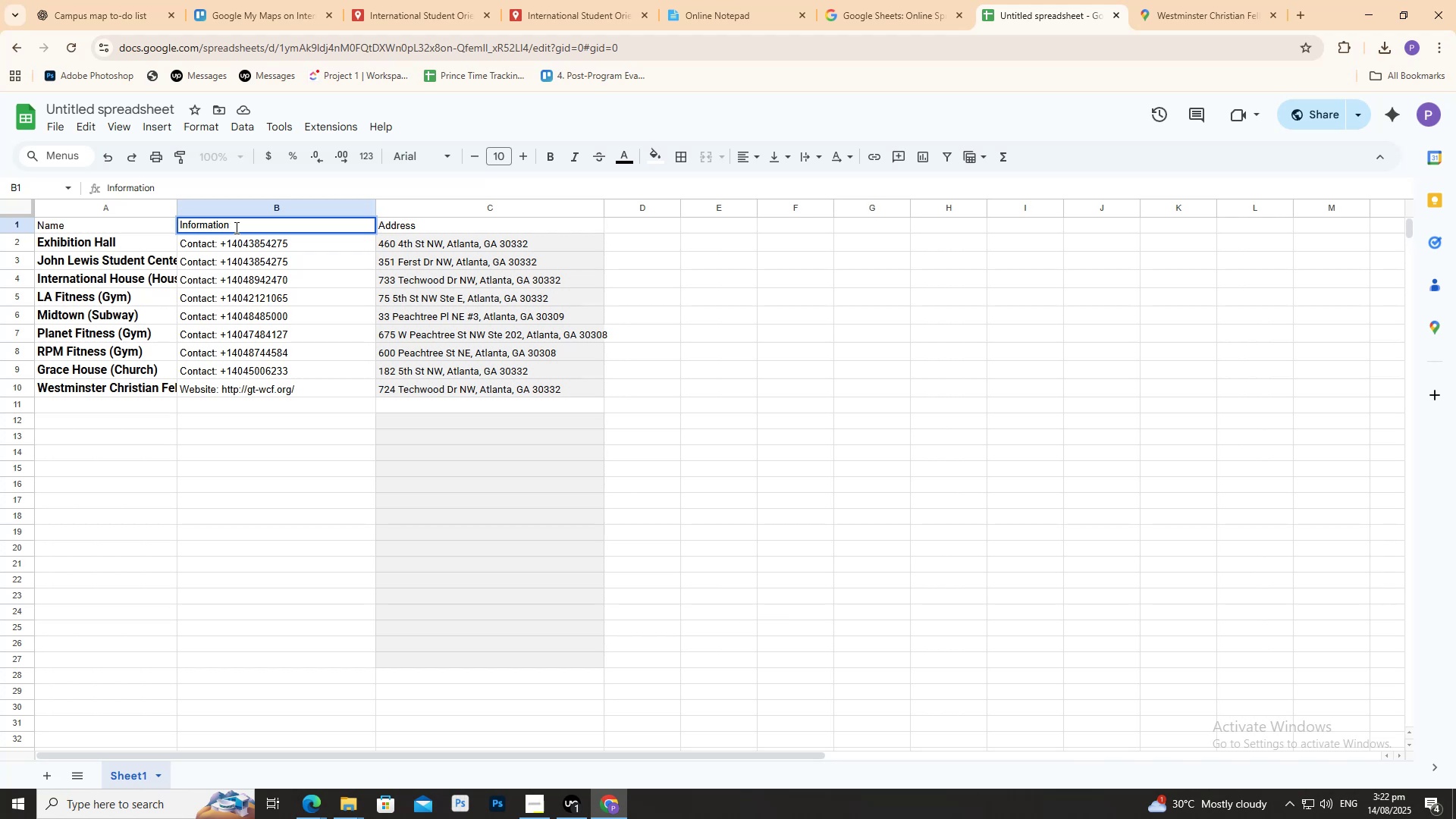 
left_click([1153, 11])
 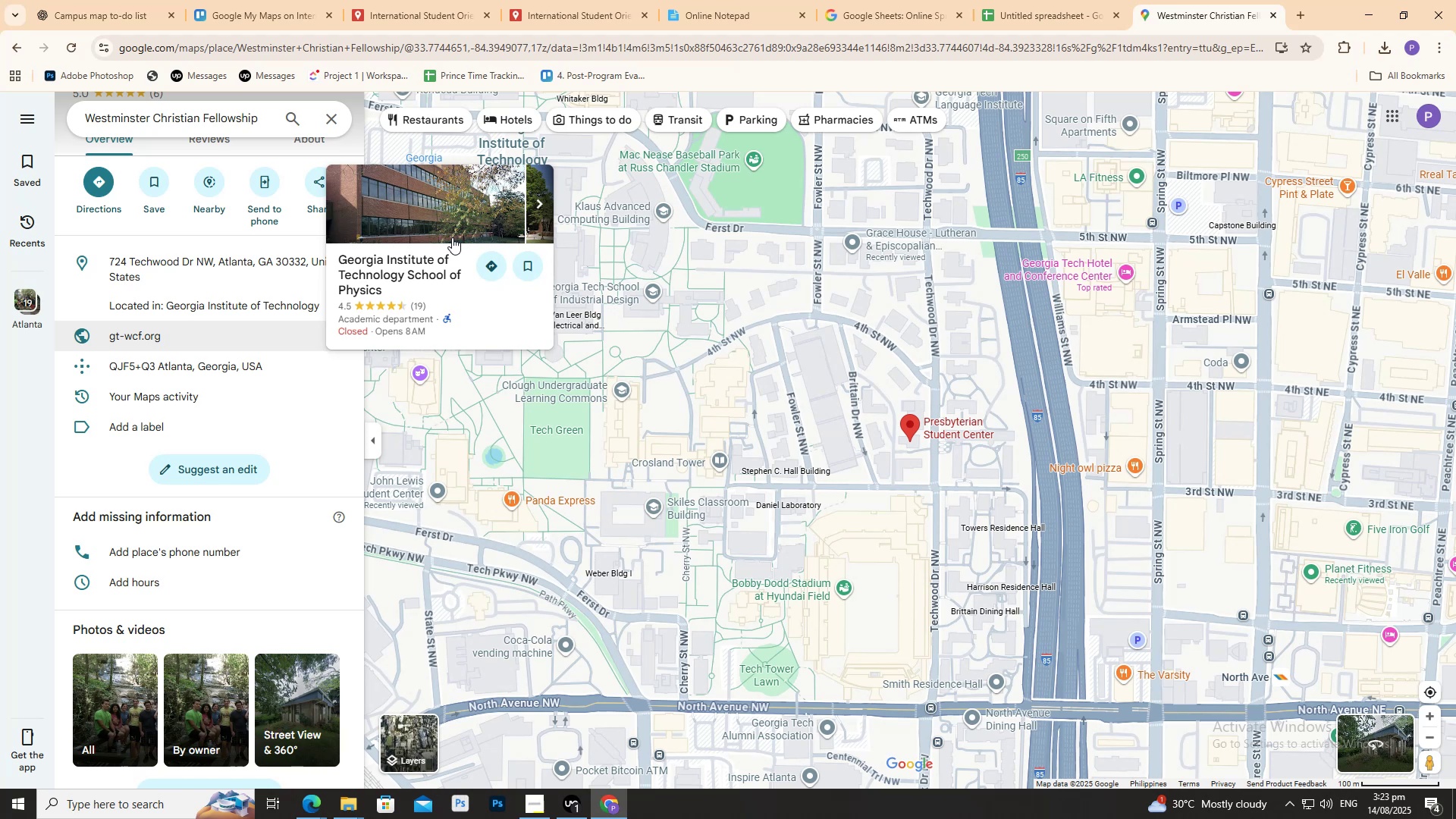 
wait(24.81)
 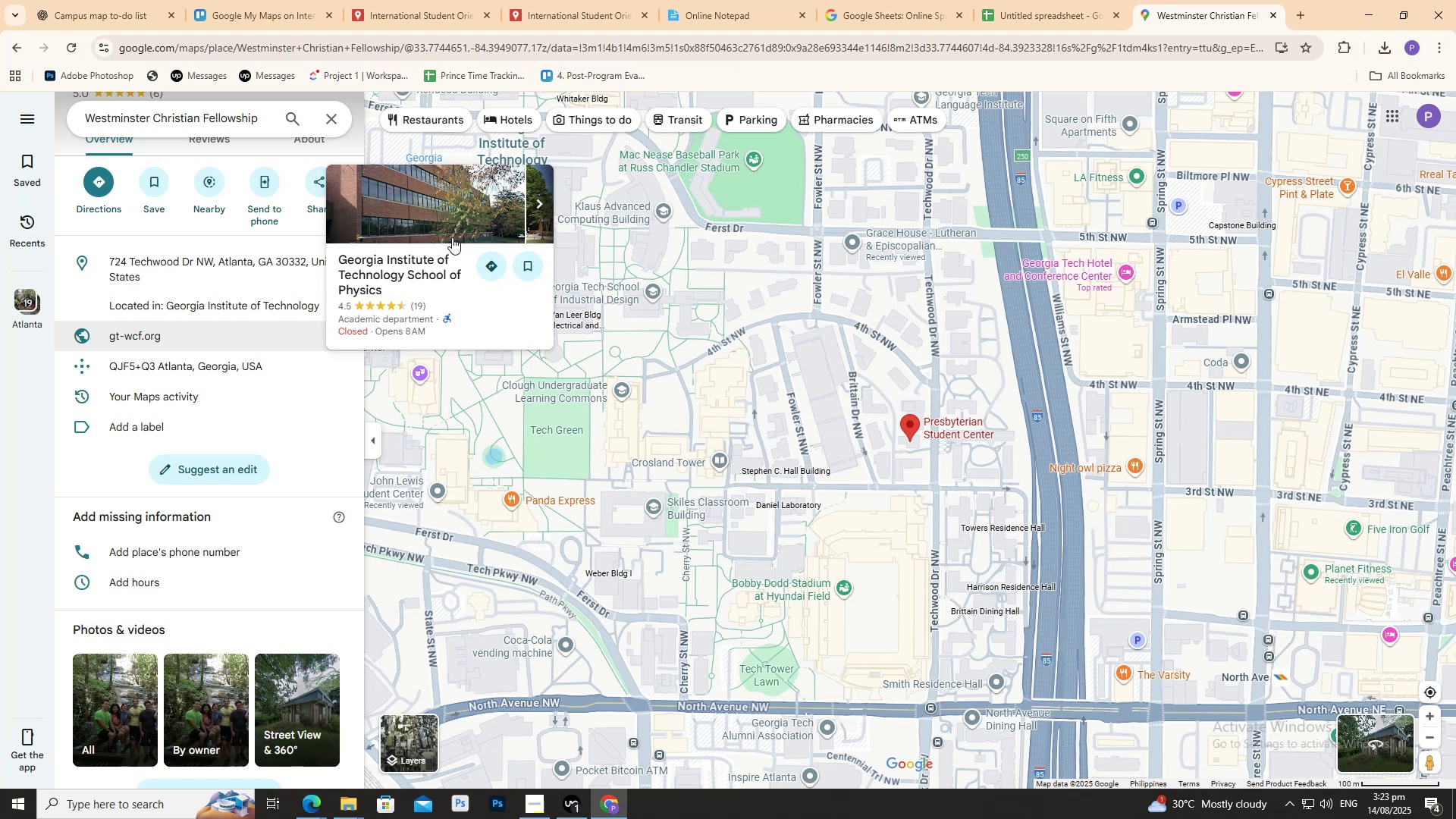 
scroll: coordinate [560, 350], scroll_direction: down, amount: 6.0
 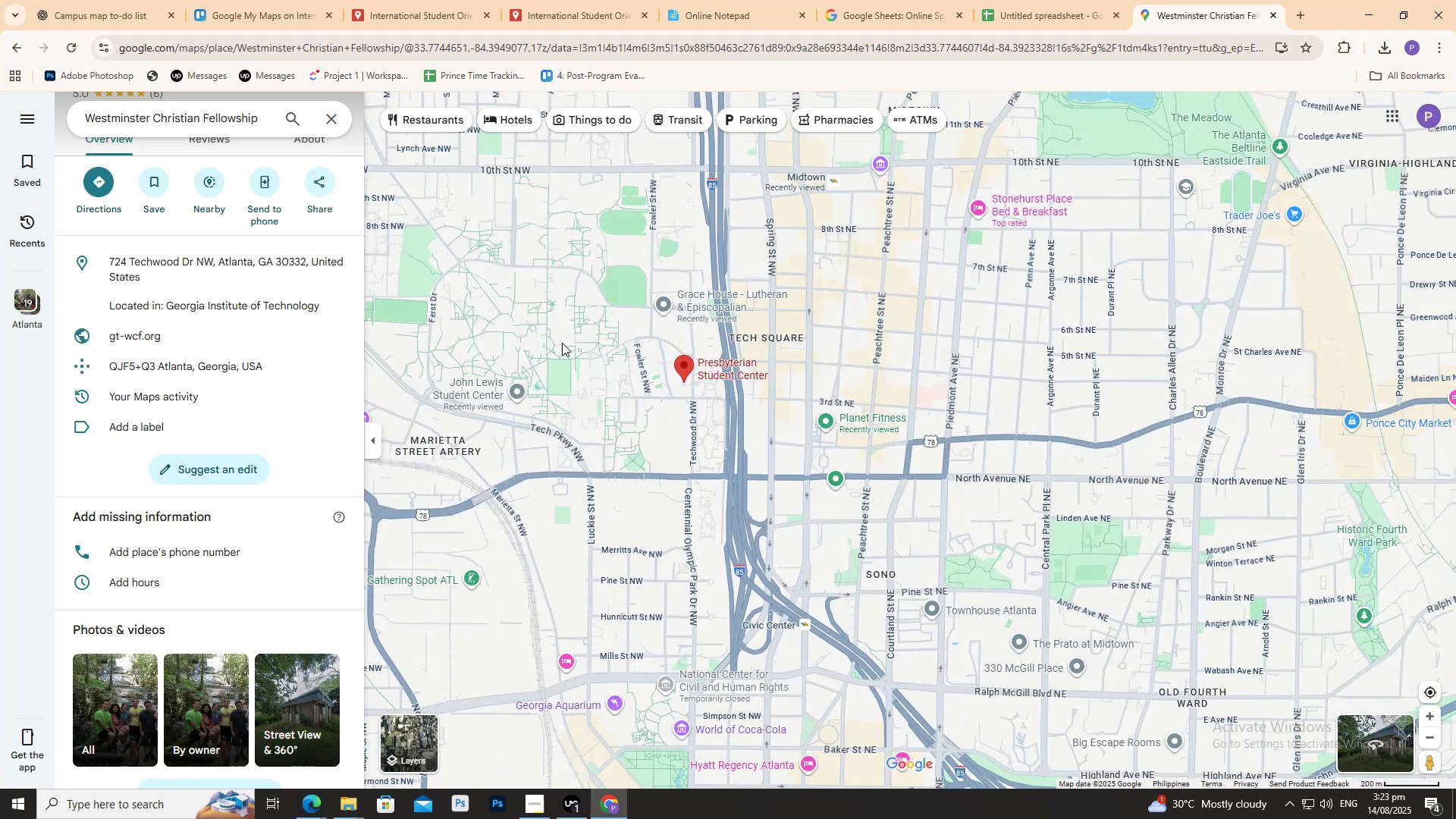 
scroll: coordinate [562, 339], scroll_direction: up, amount: 2.0
 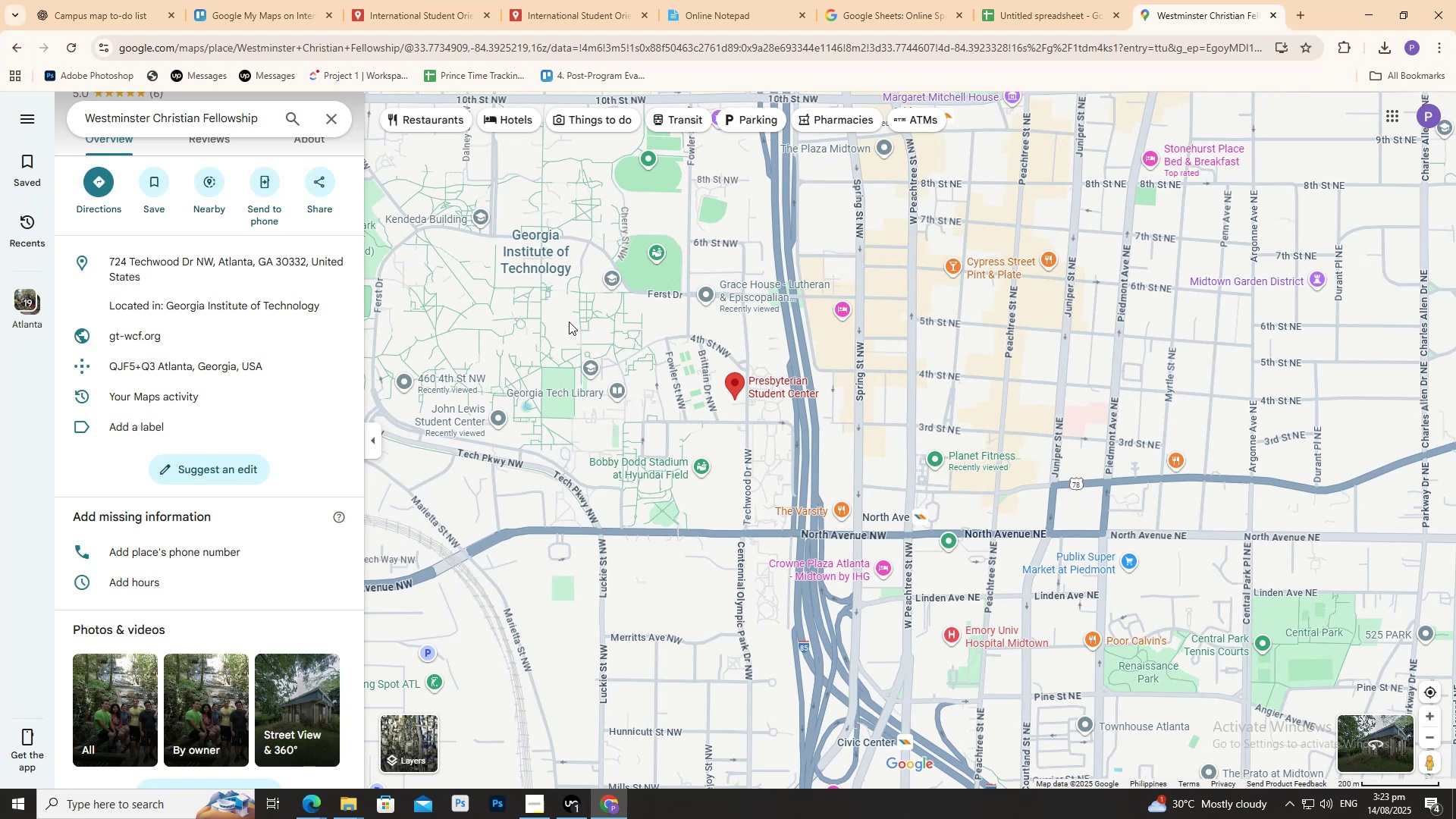 
wait(17.82)
 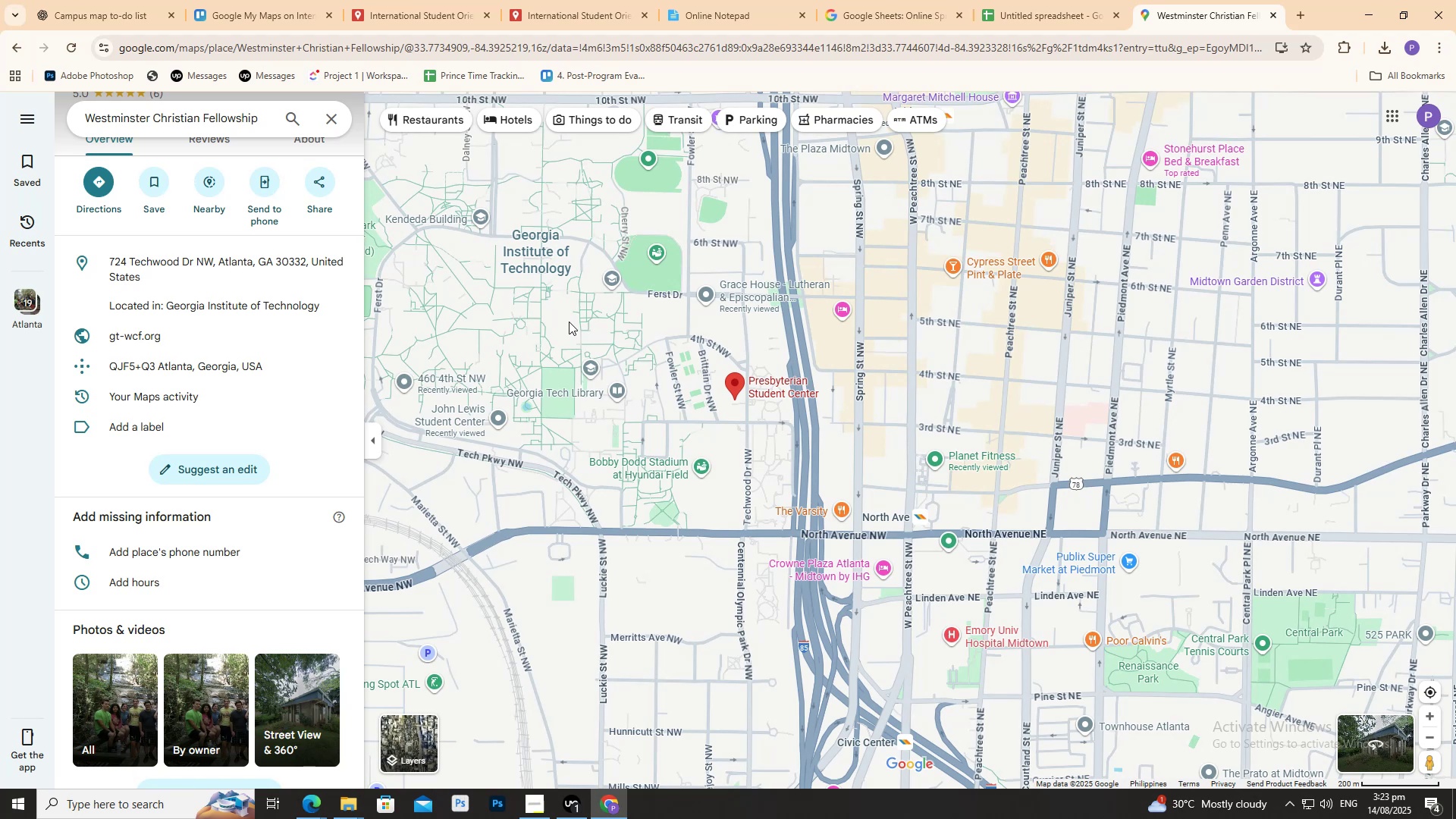 
left_click([1008, 0])
 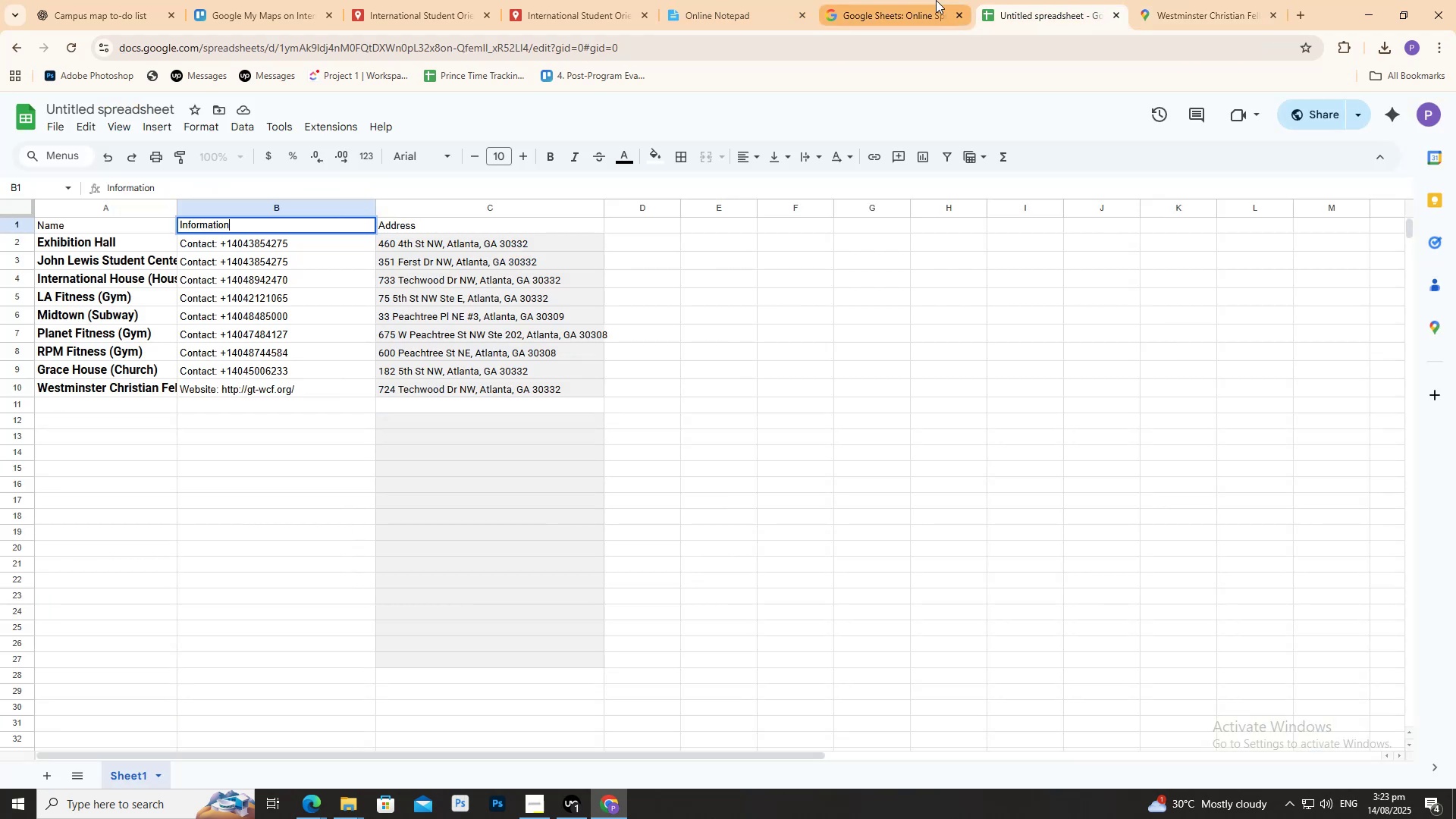 
double_click([936, 0])
 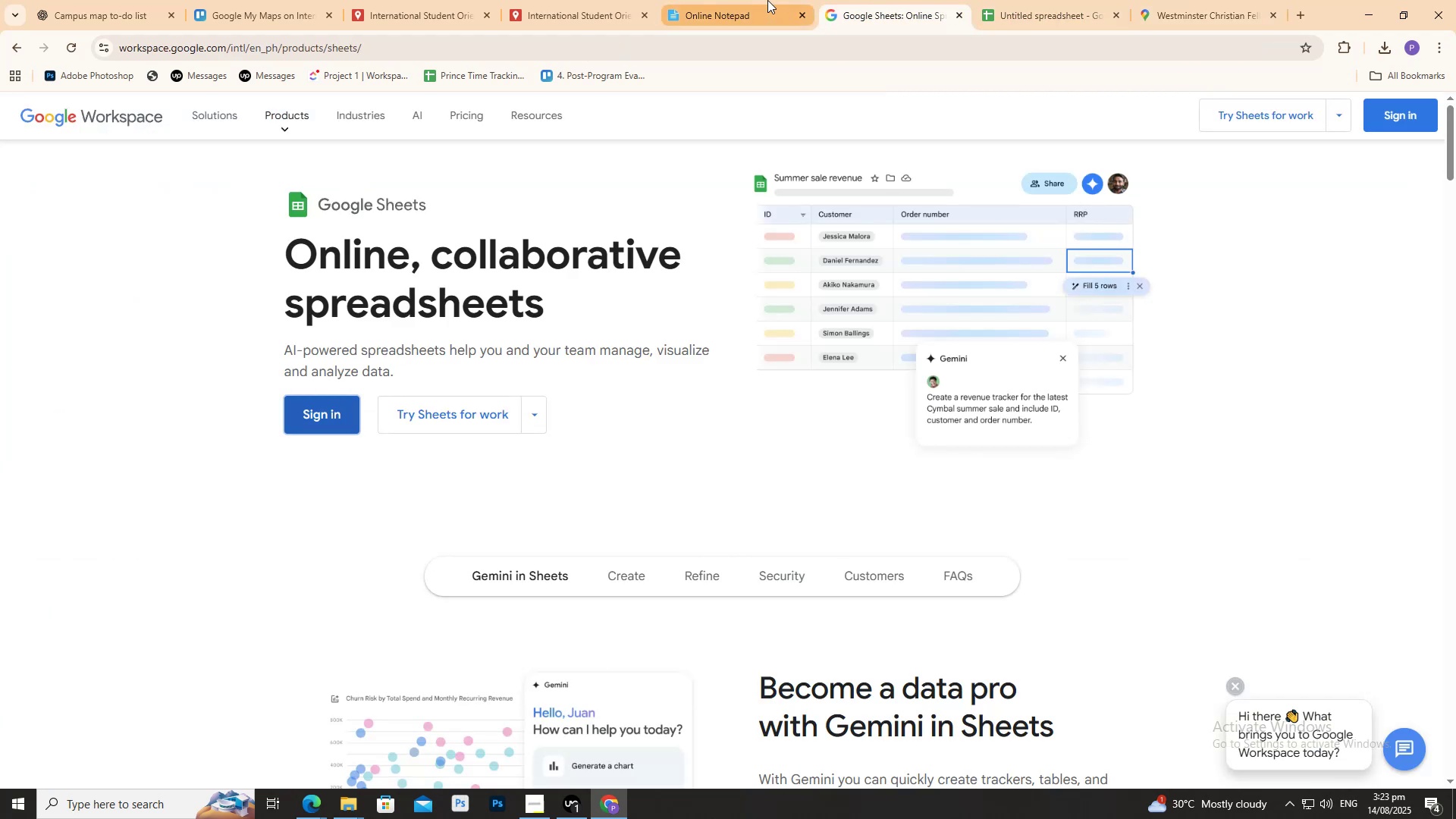 
left_click([748, 0])
 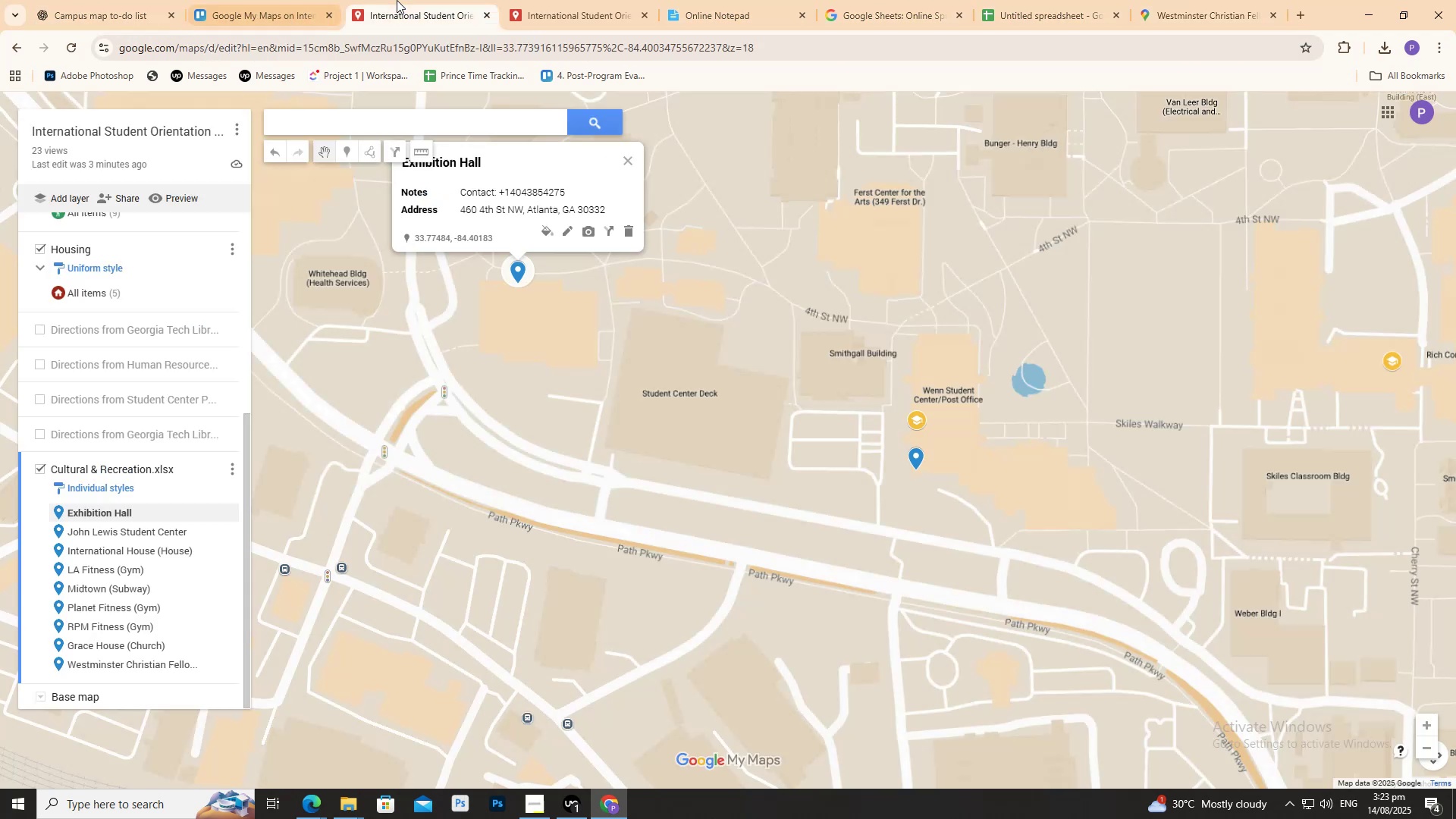 
left_click([442, 320])
 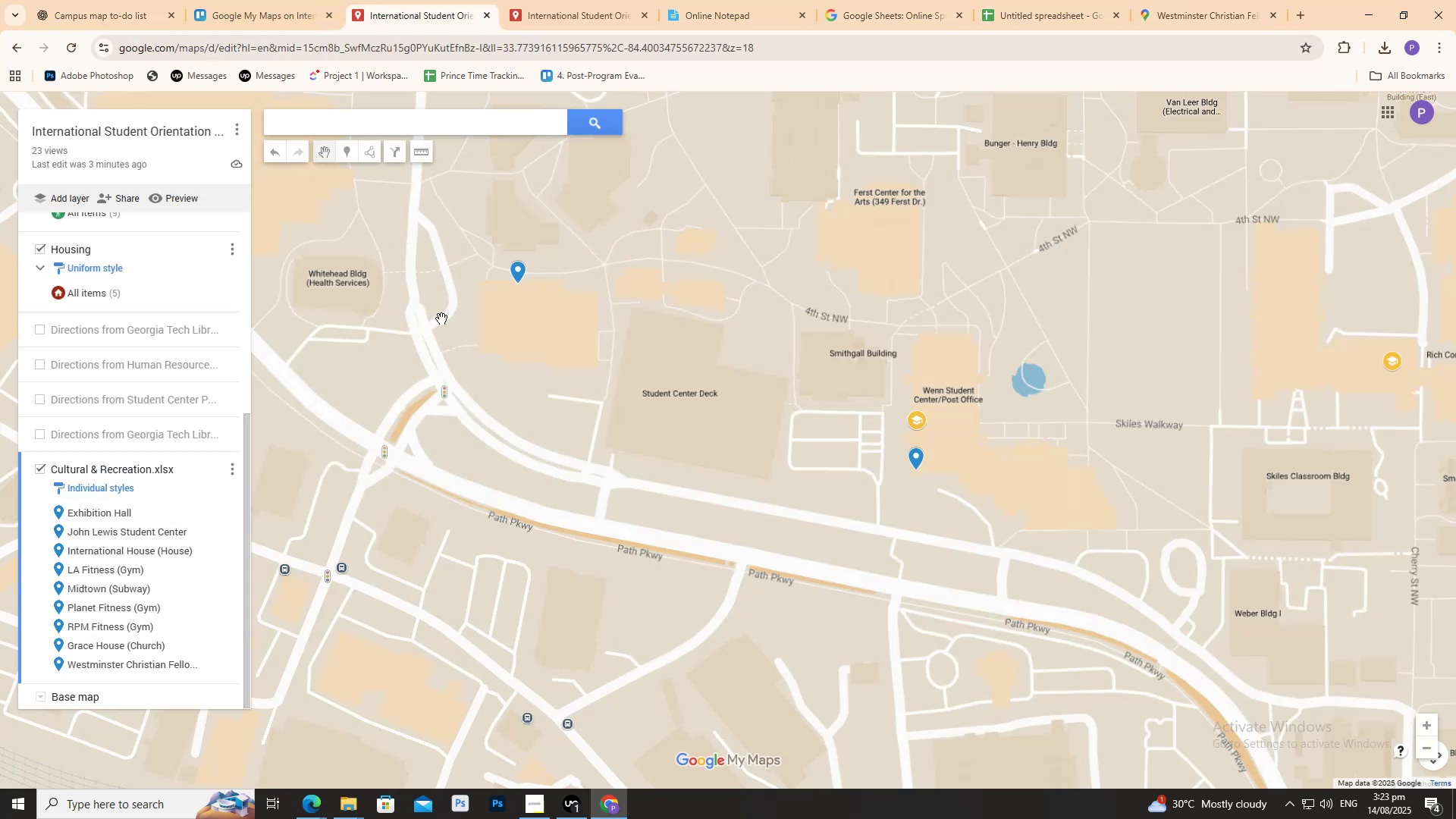 
scroll: coordinate [844, 352], scroll_direction: down, amount: 3.0
 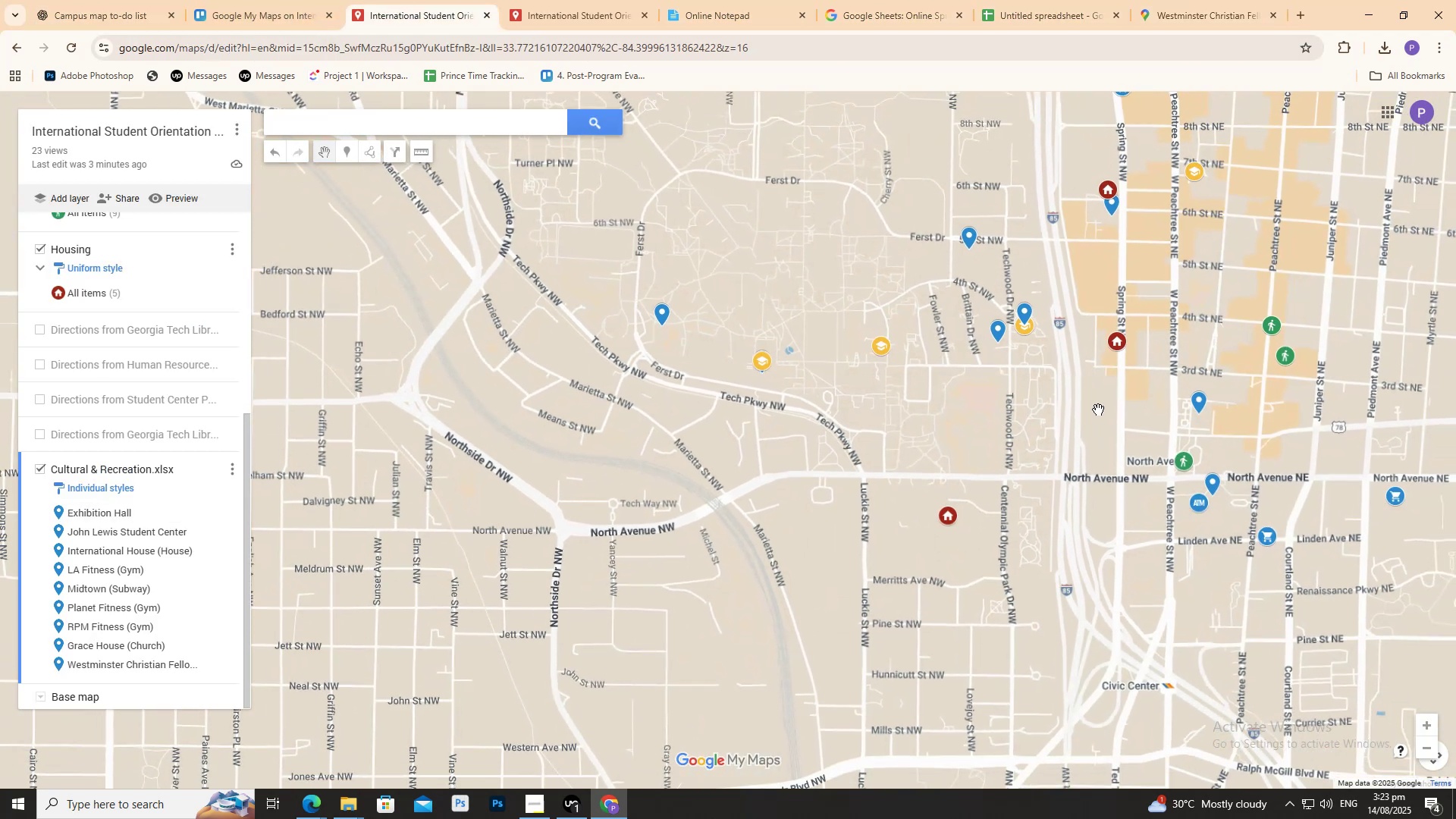 
scroll: coordinate [687, 394], scroll_direction: up, amount: 2.0
 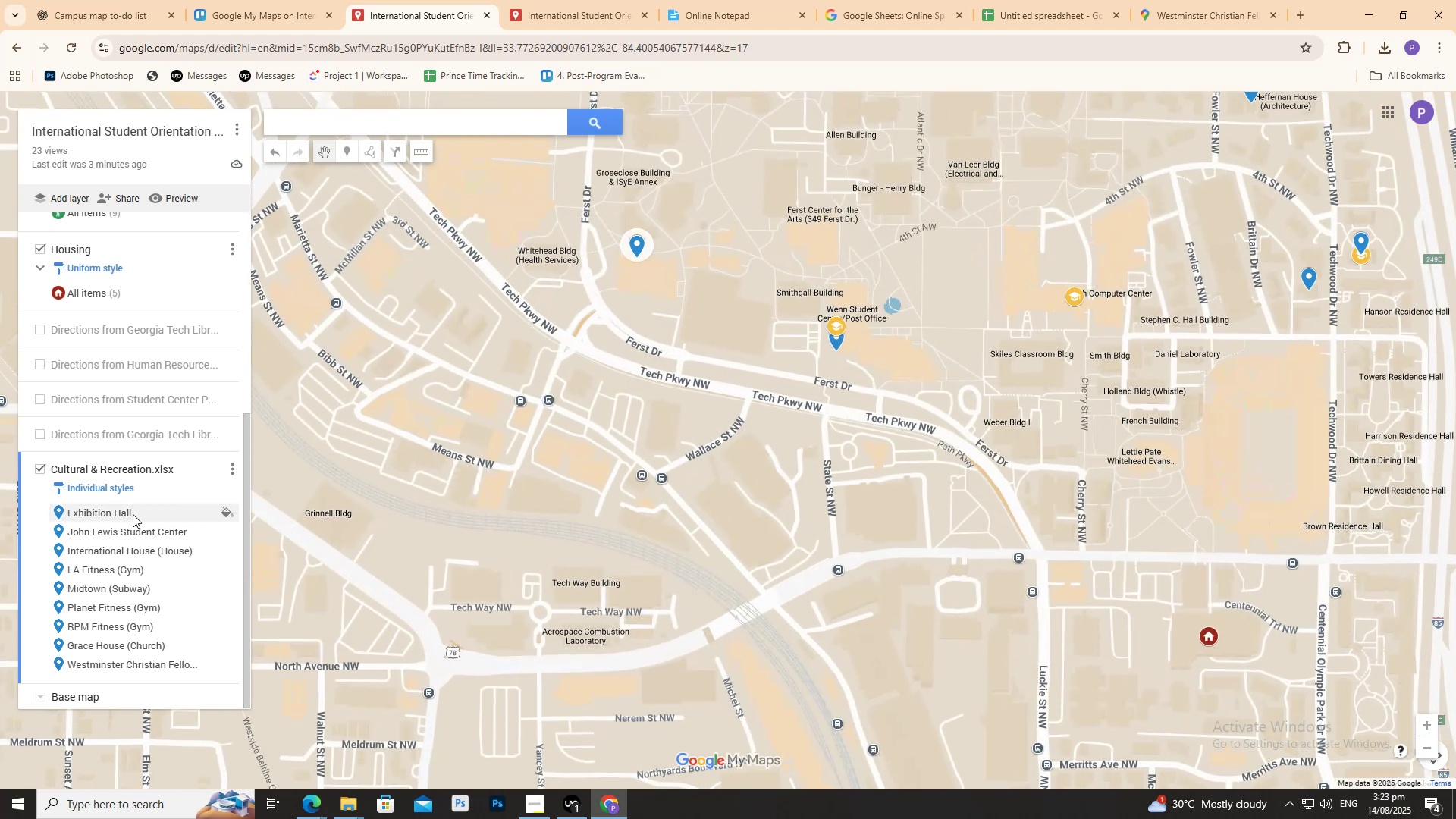 
left_click([133, 513])
 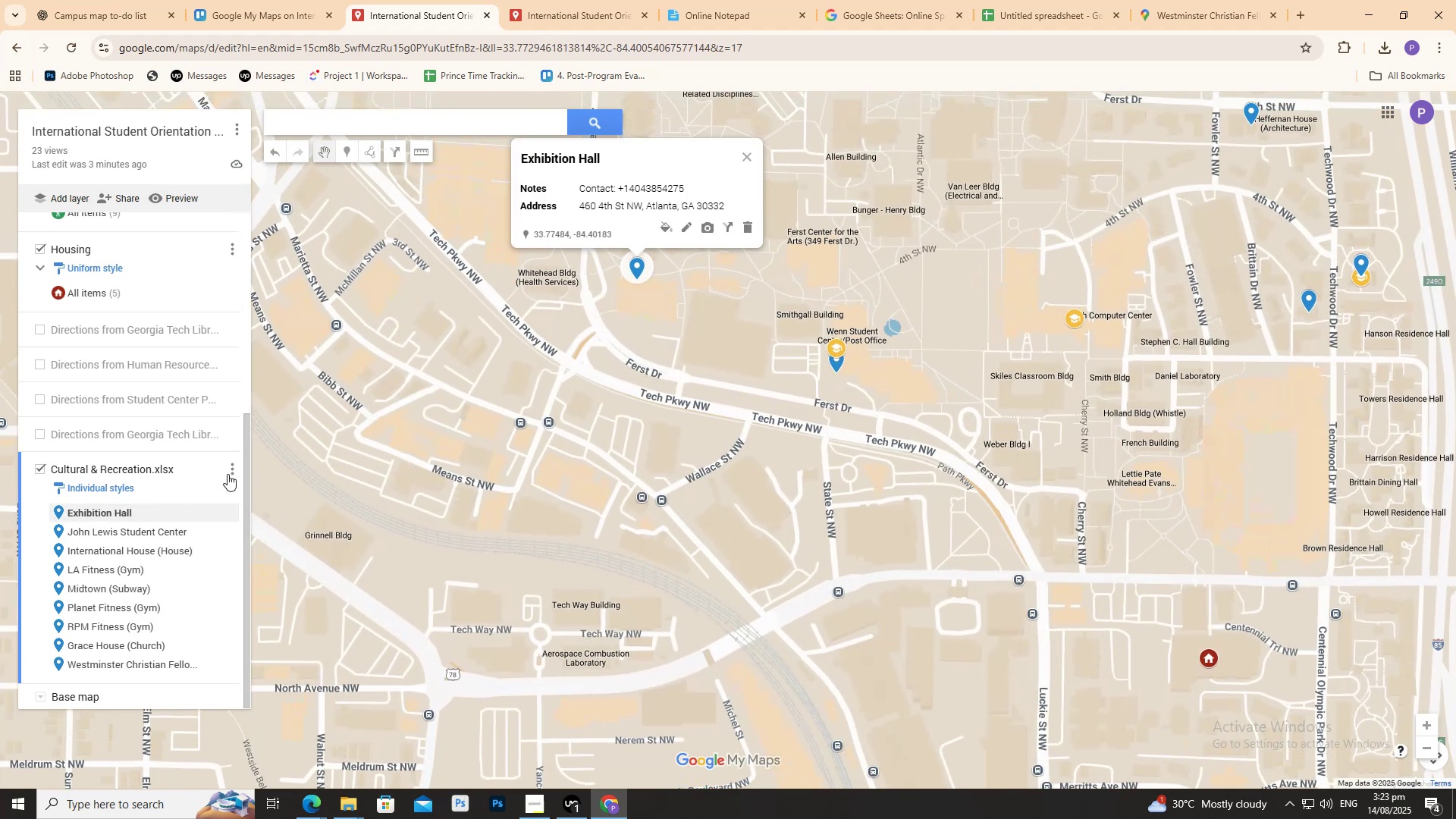 
wait(5.41)
 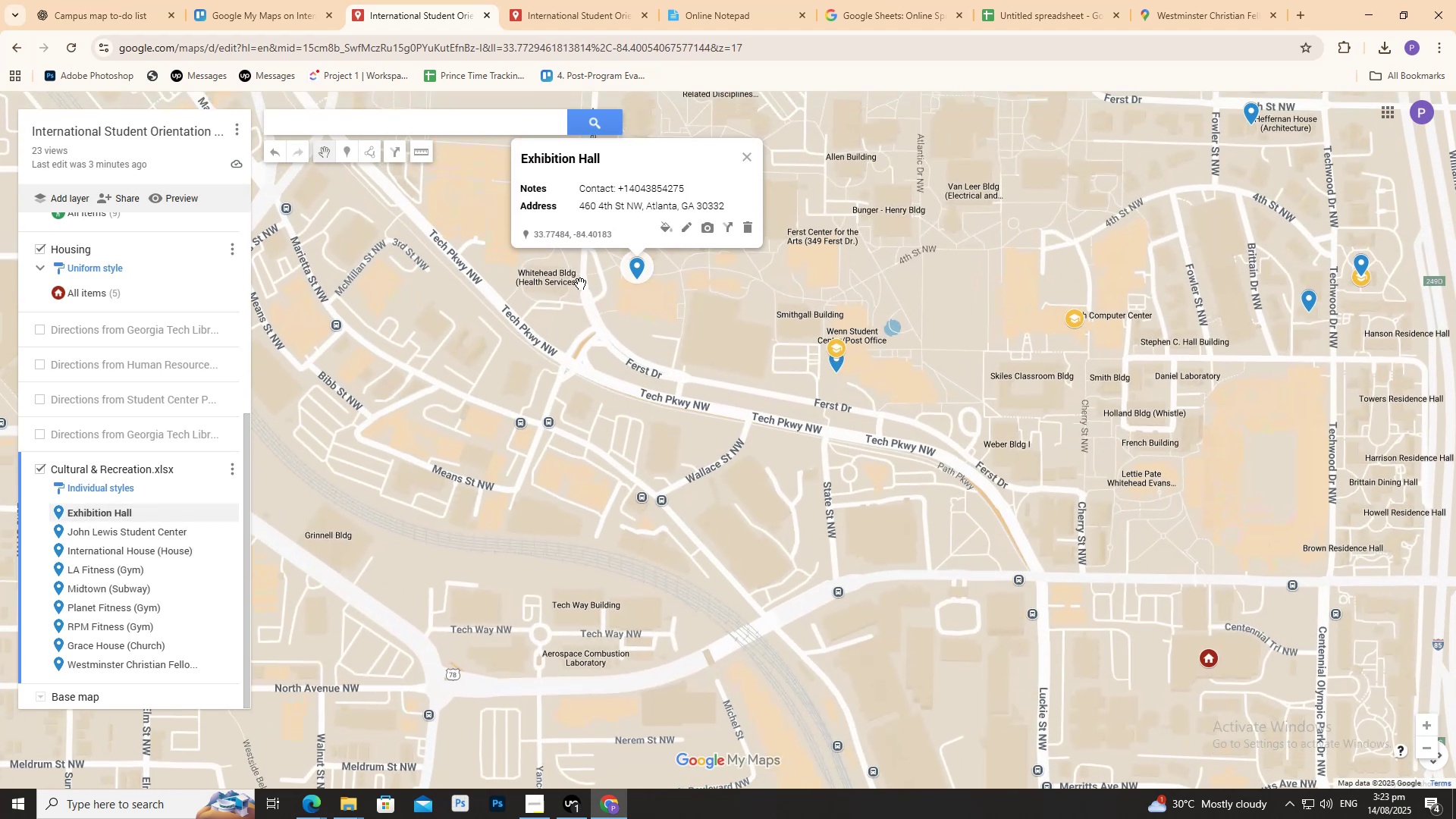 
scroll: coordinate [181, 456], scroll_direction: up, amount: 1.0
 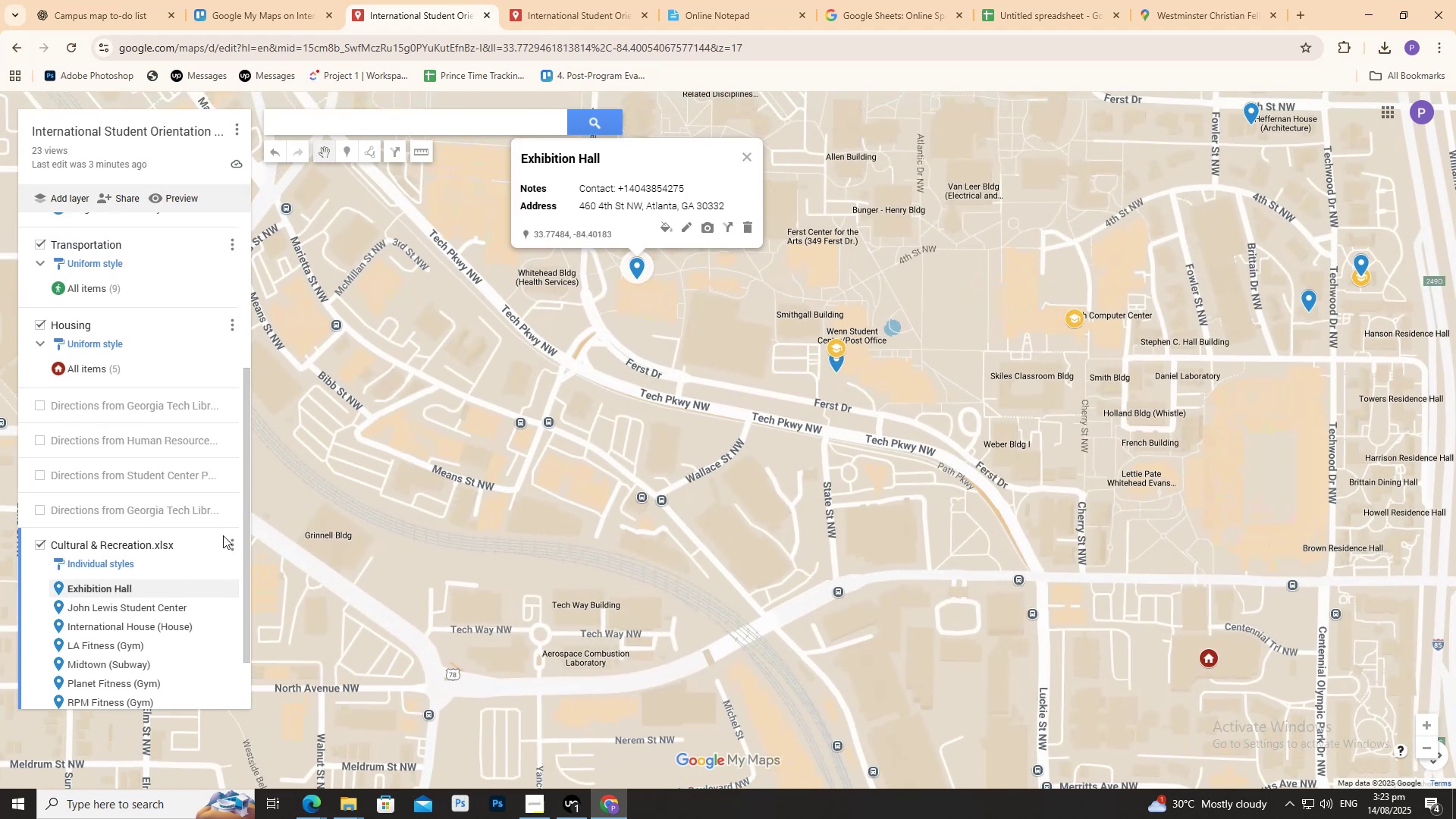 
scroll: coordinate [216, 535], scroll_direction: down, amount: 3.0
 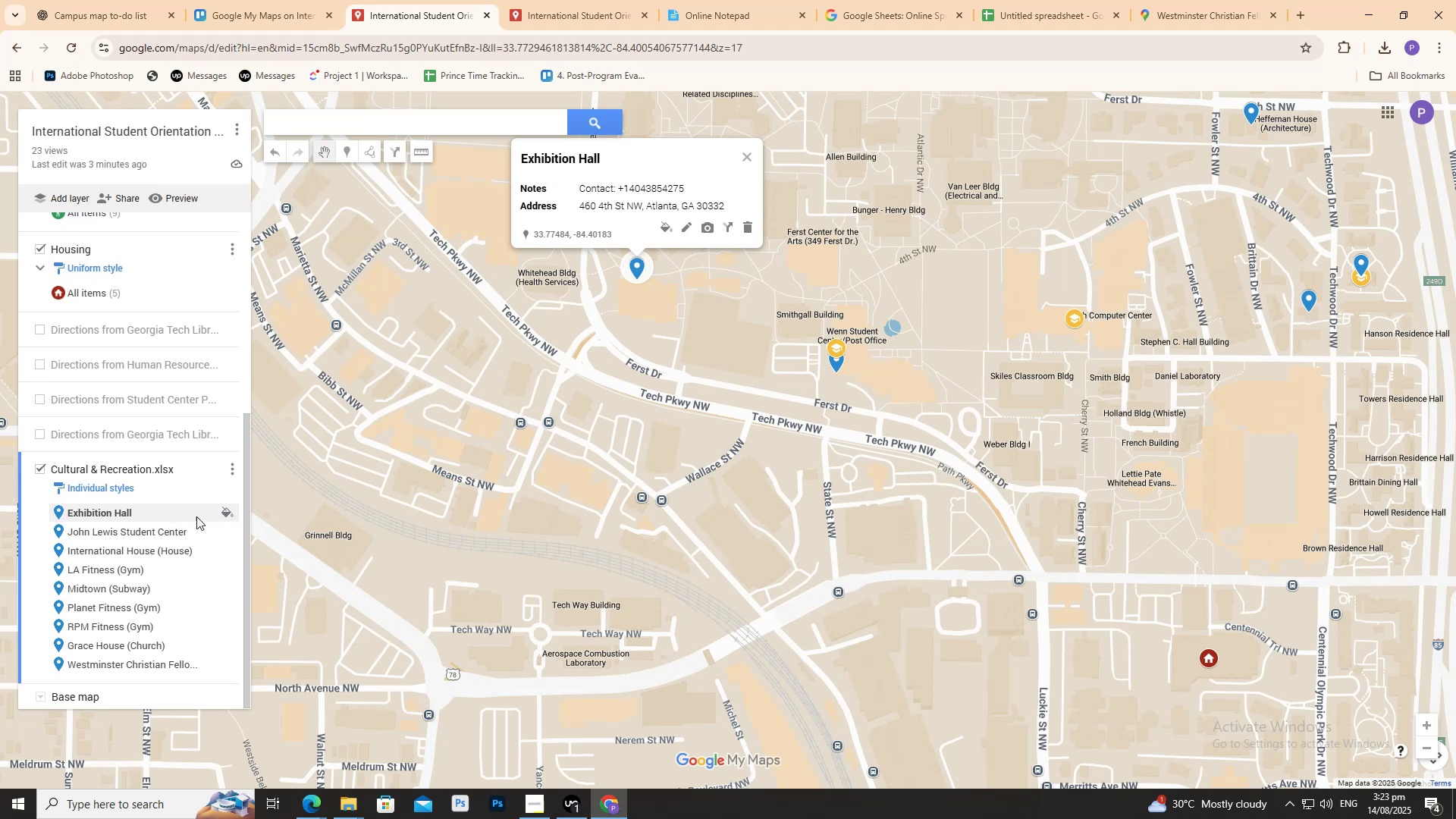 
left_click([226, 512])
 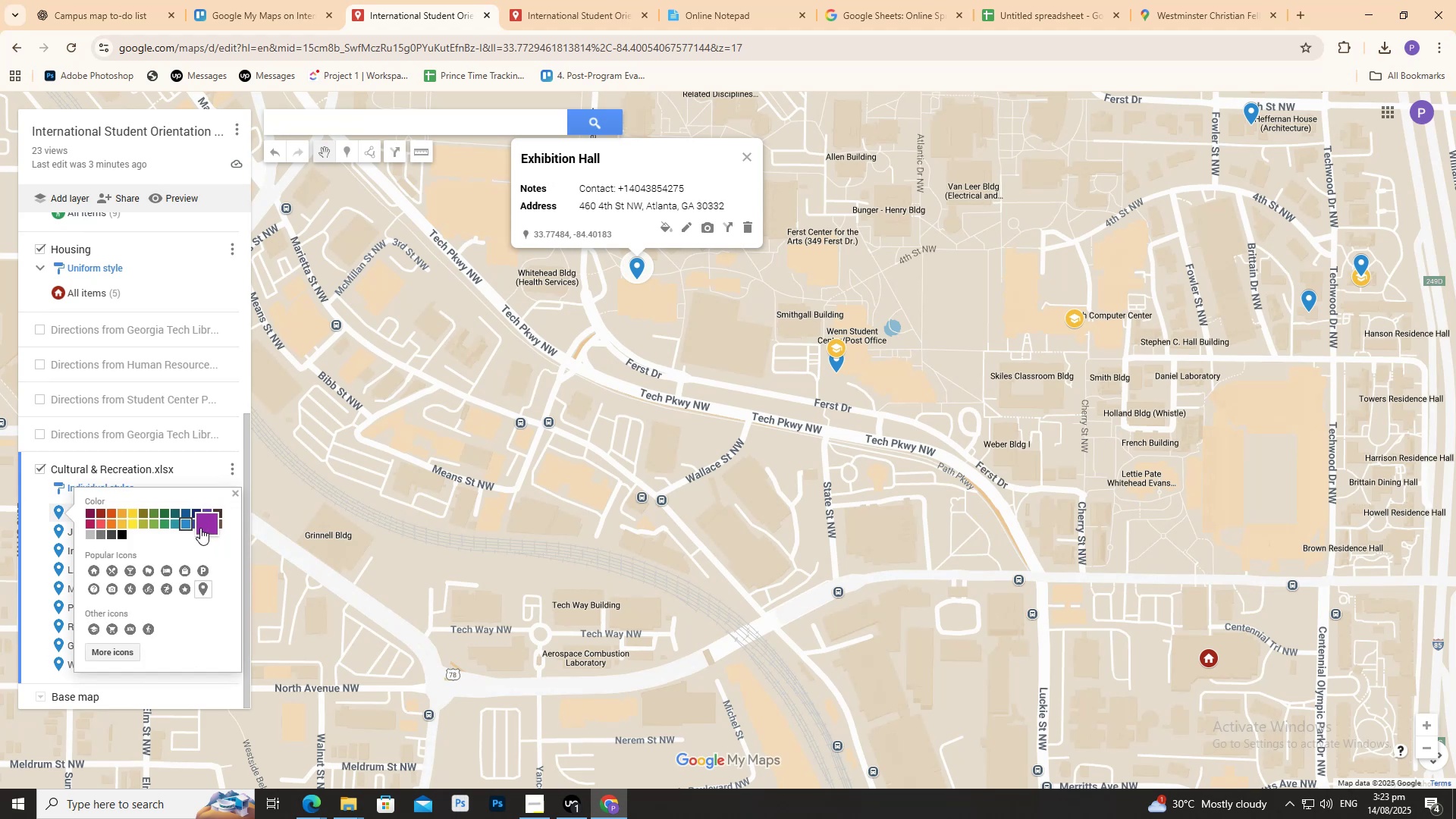 
left_click([204, 526])
 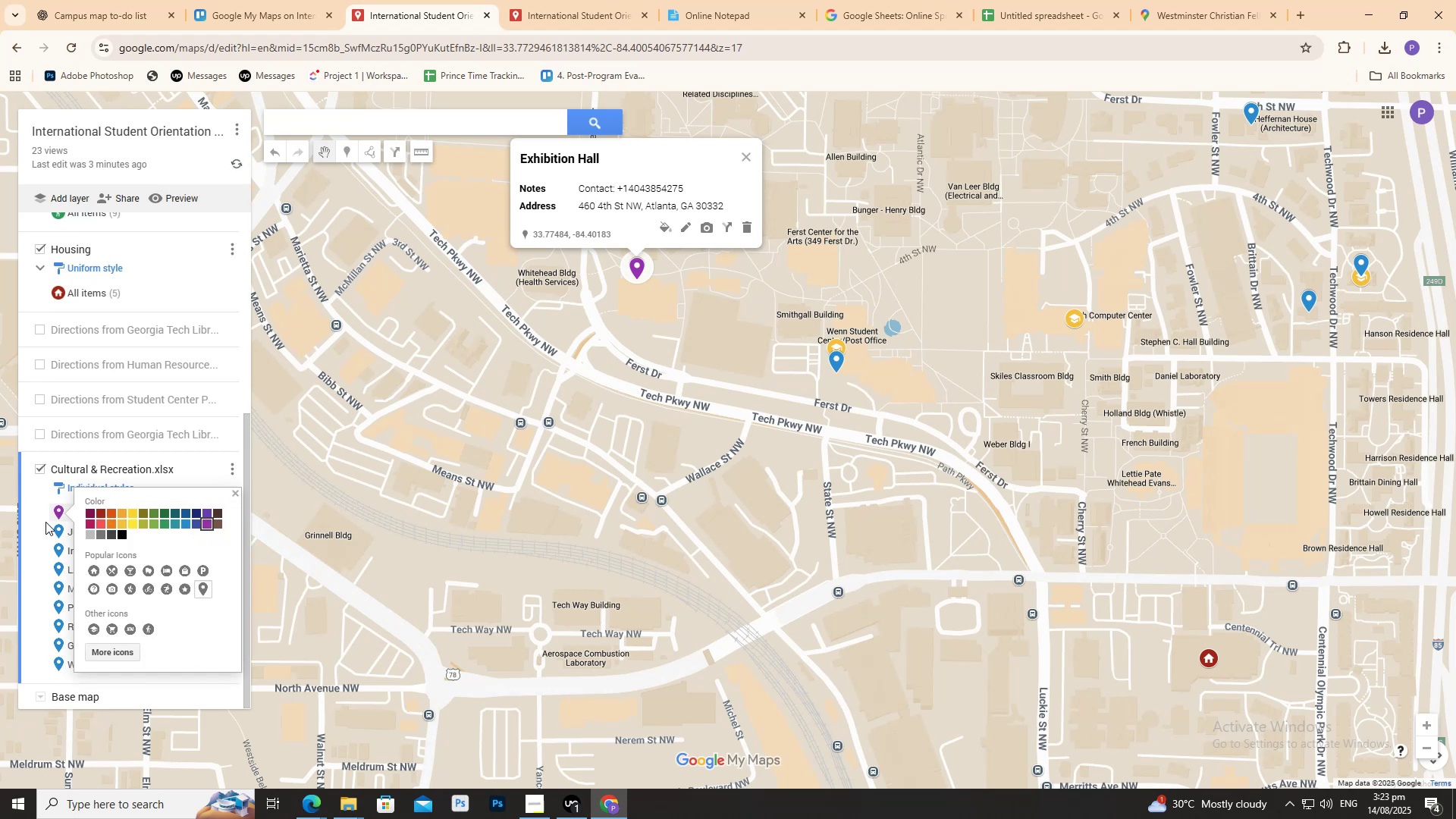 
left_click([34, 520])
 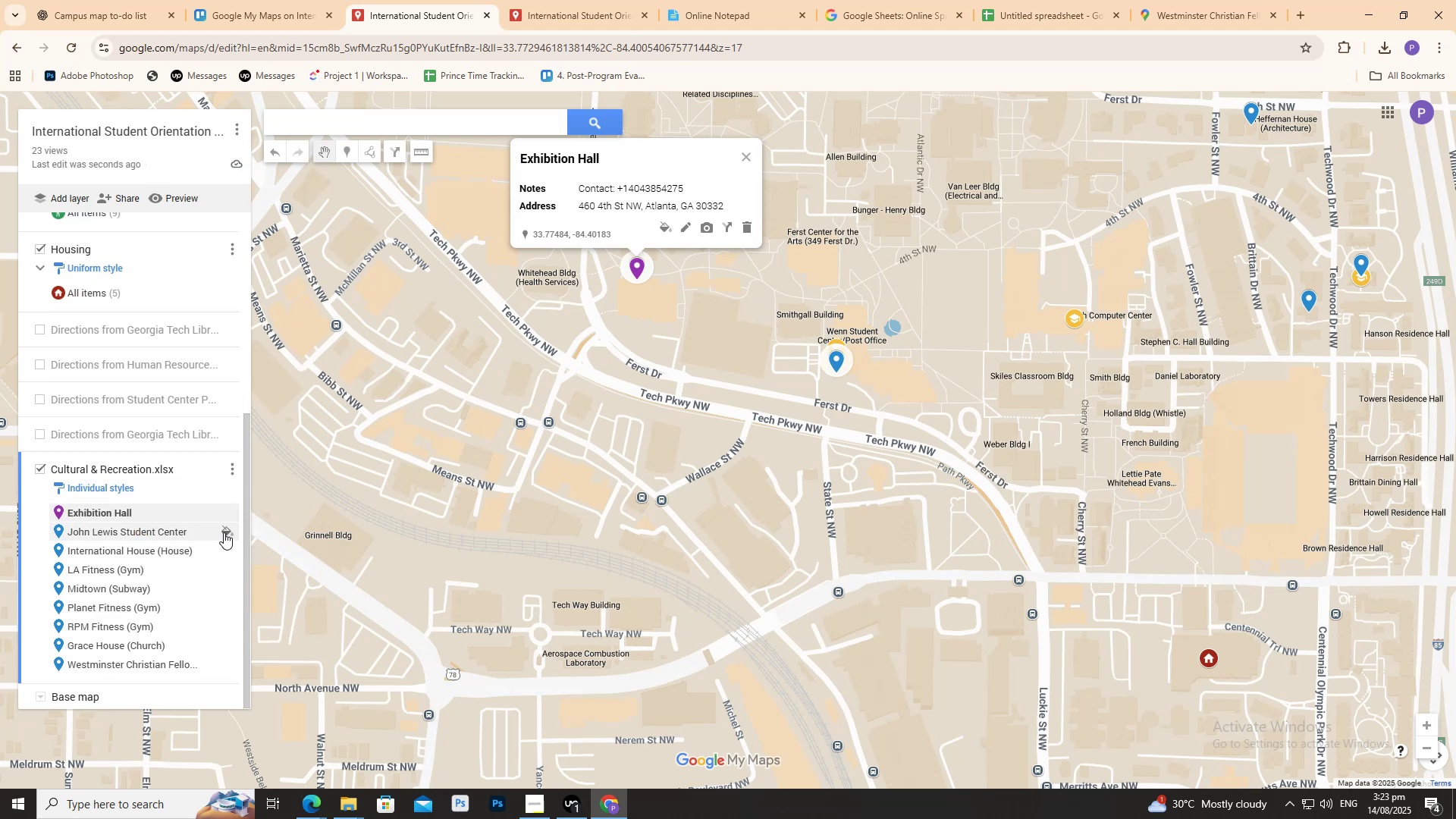 
mouse_move([225, 533])
 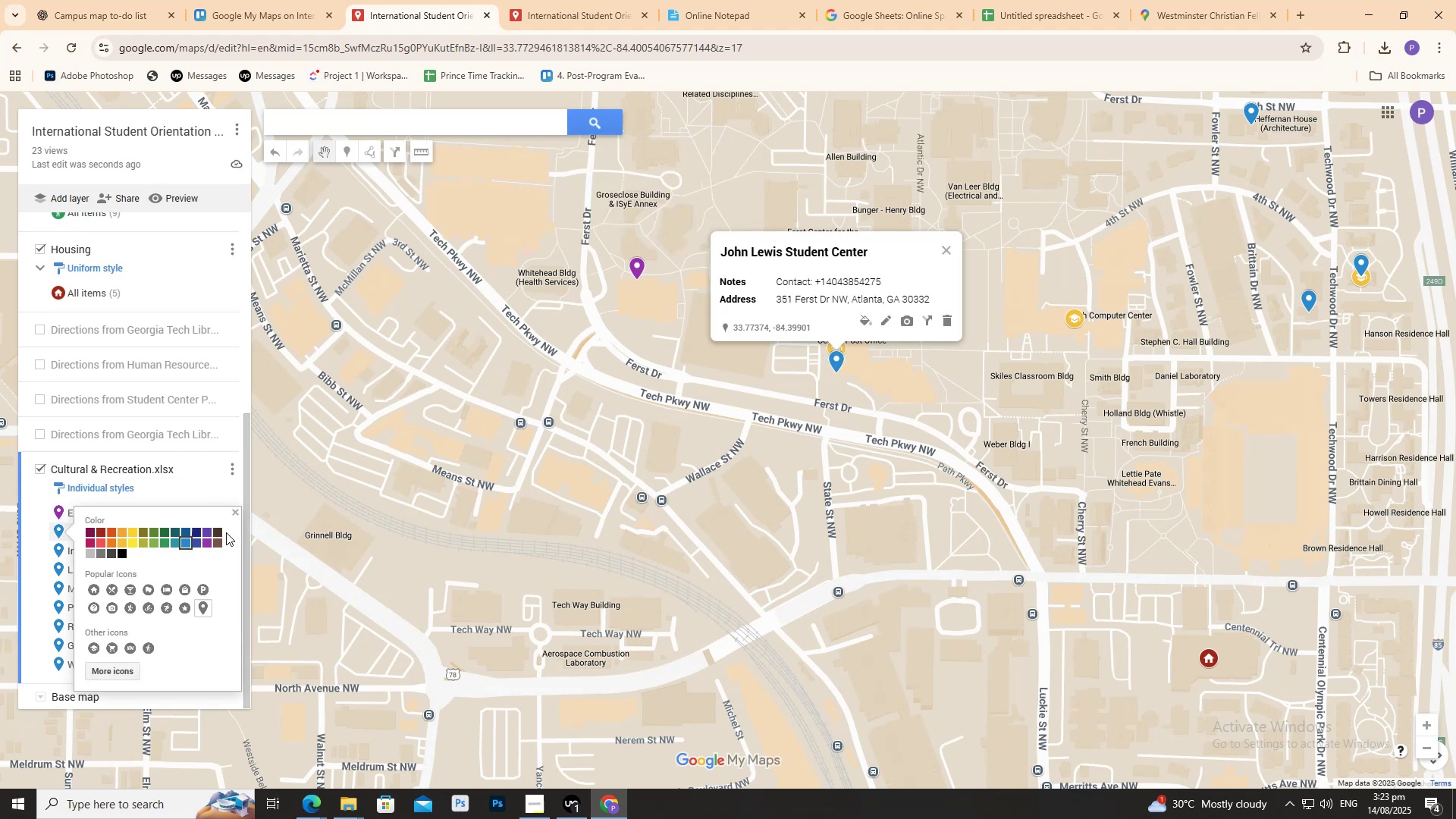 
left_click([226, 532])
 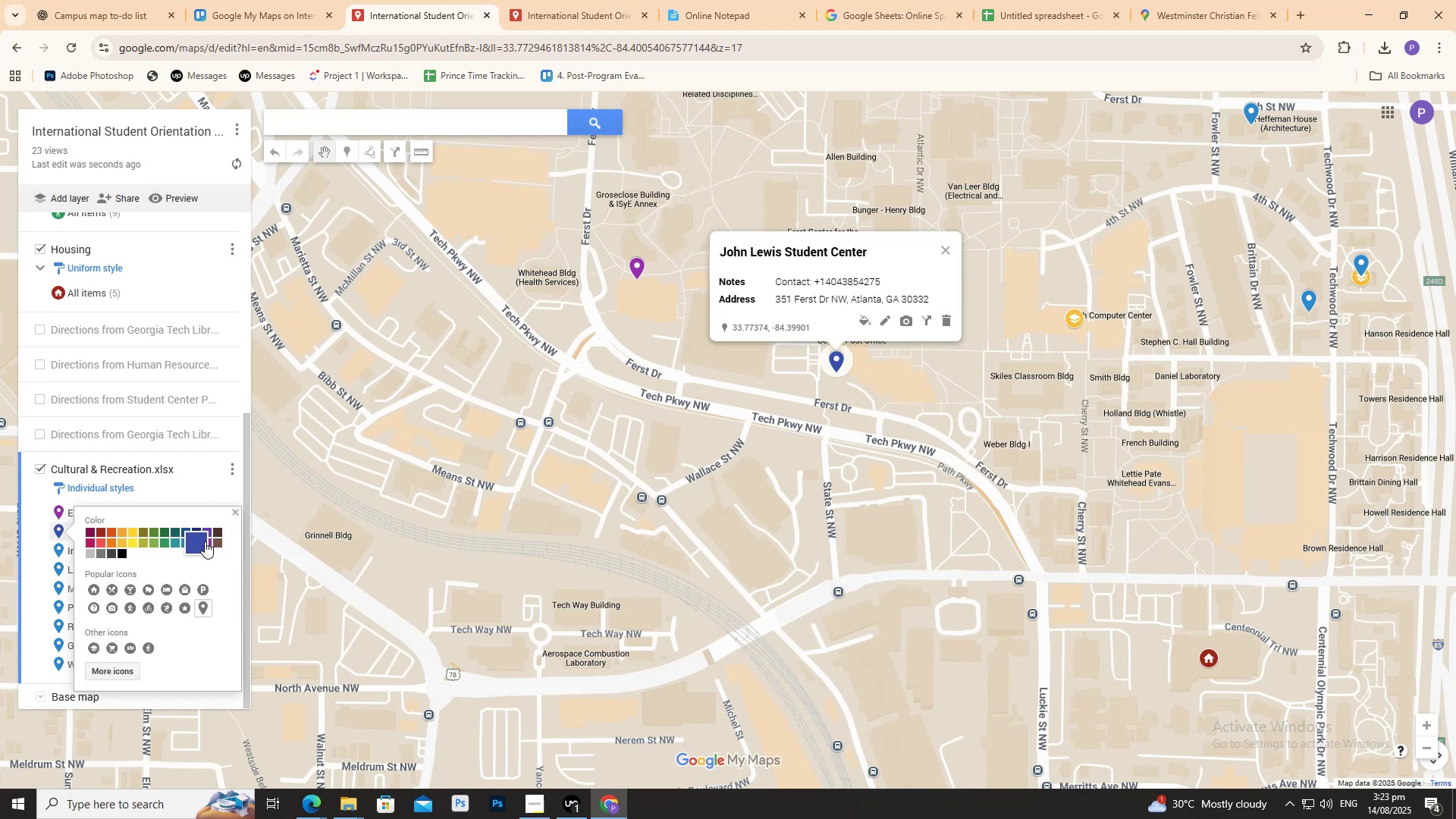 
double_click([209, 542])
 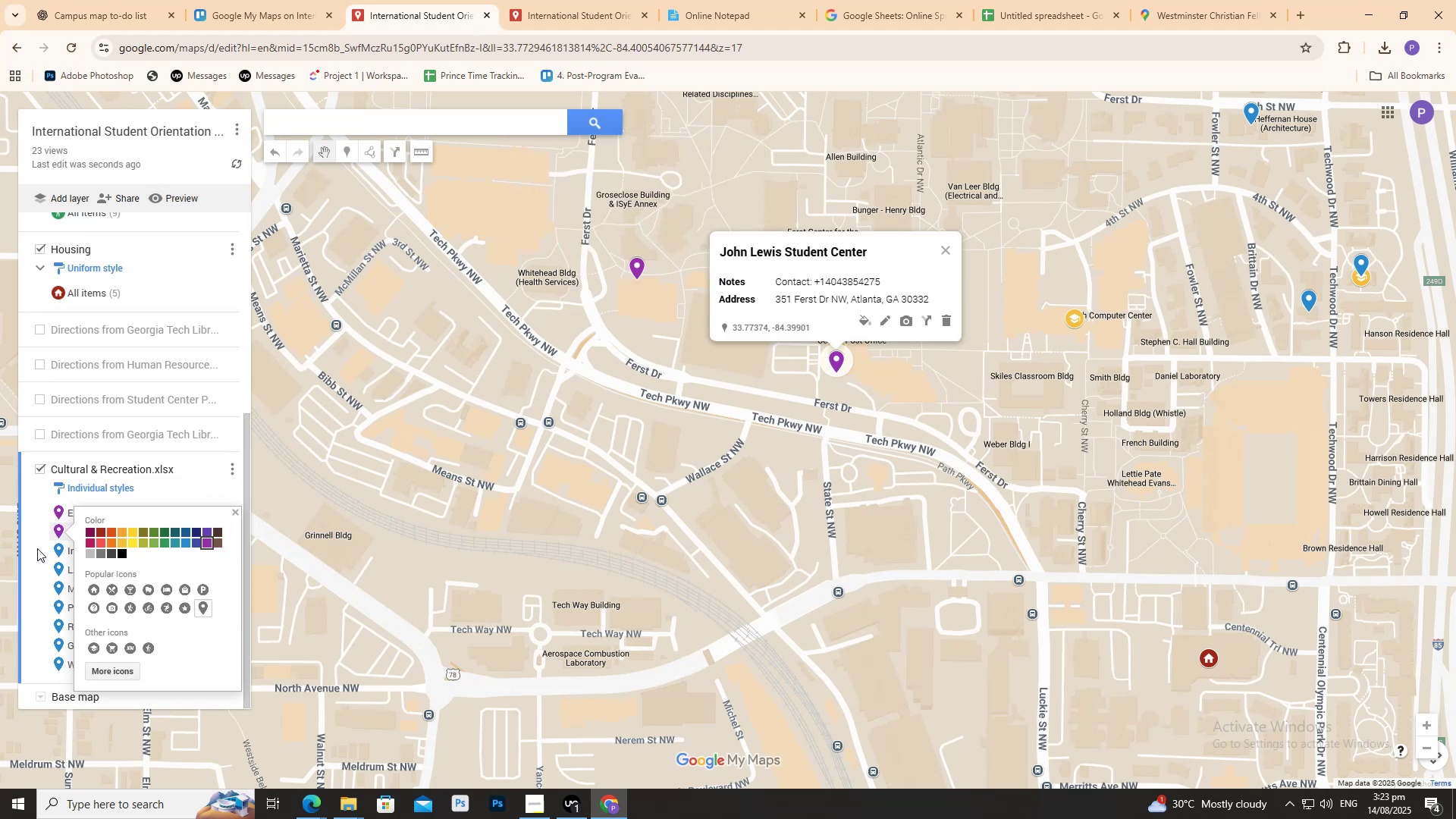 
left_click([26, 546])
 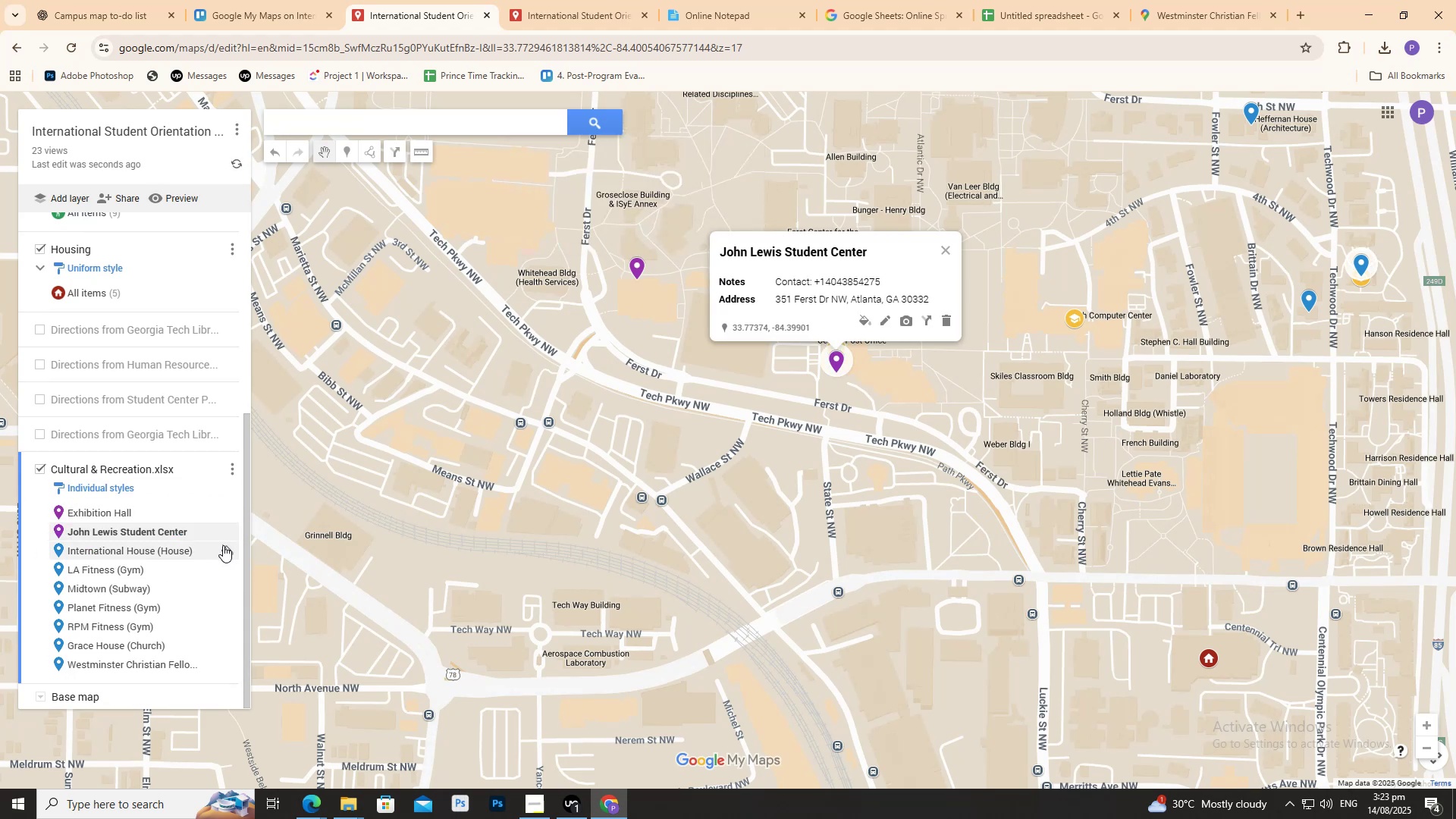 
left_click([225, 545])
 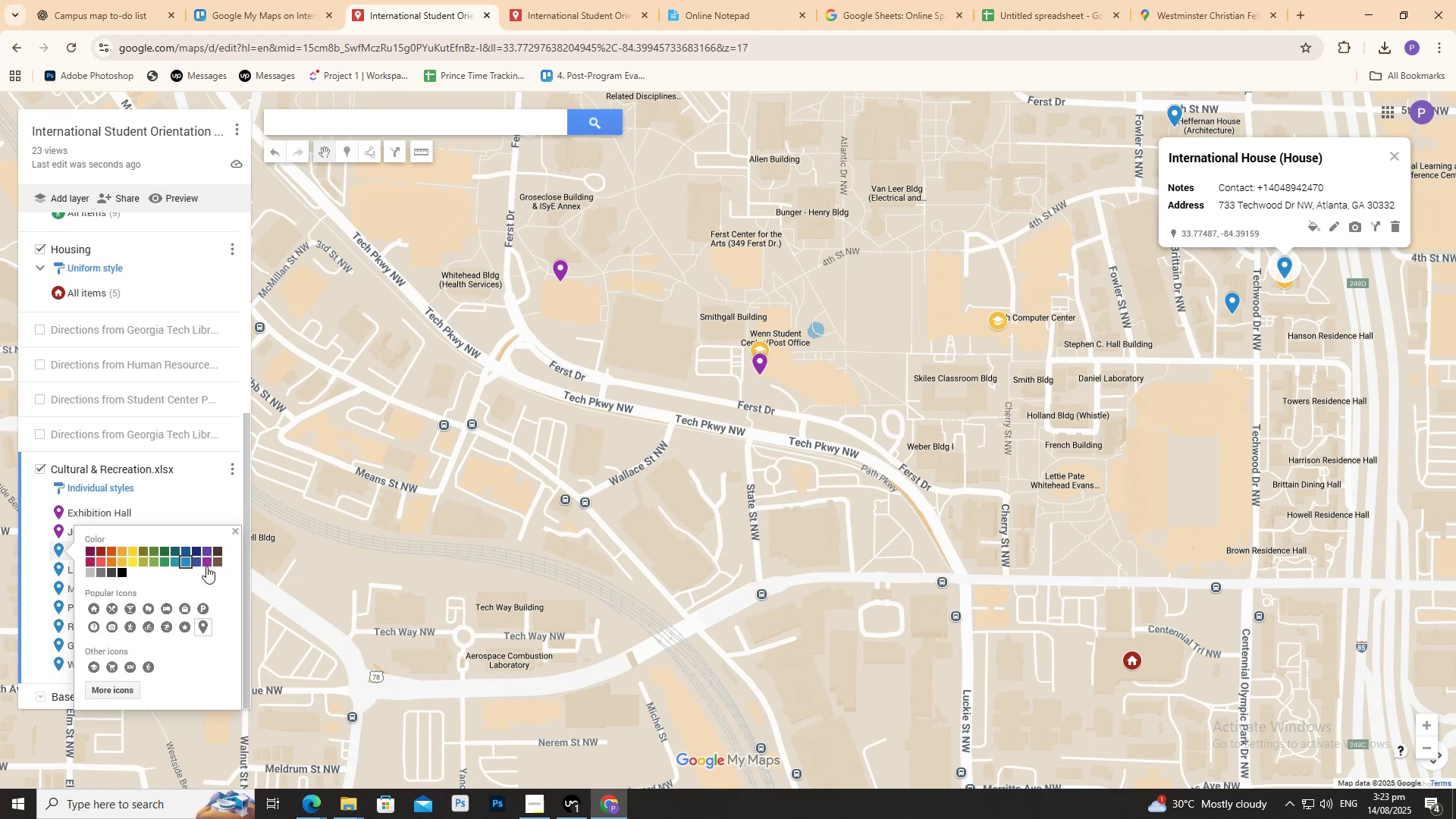 
left_click([206, 563])
 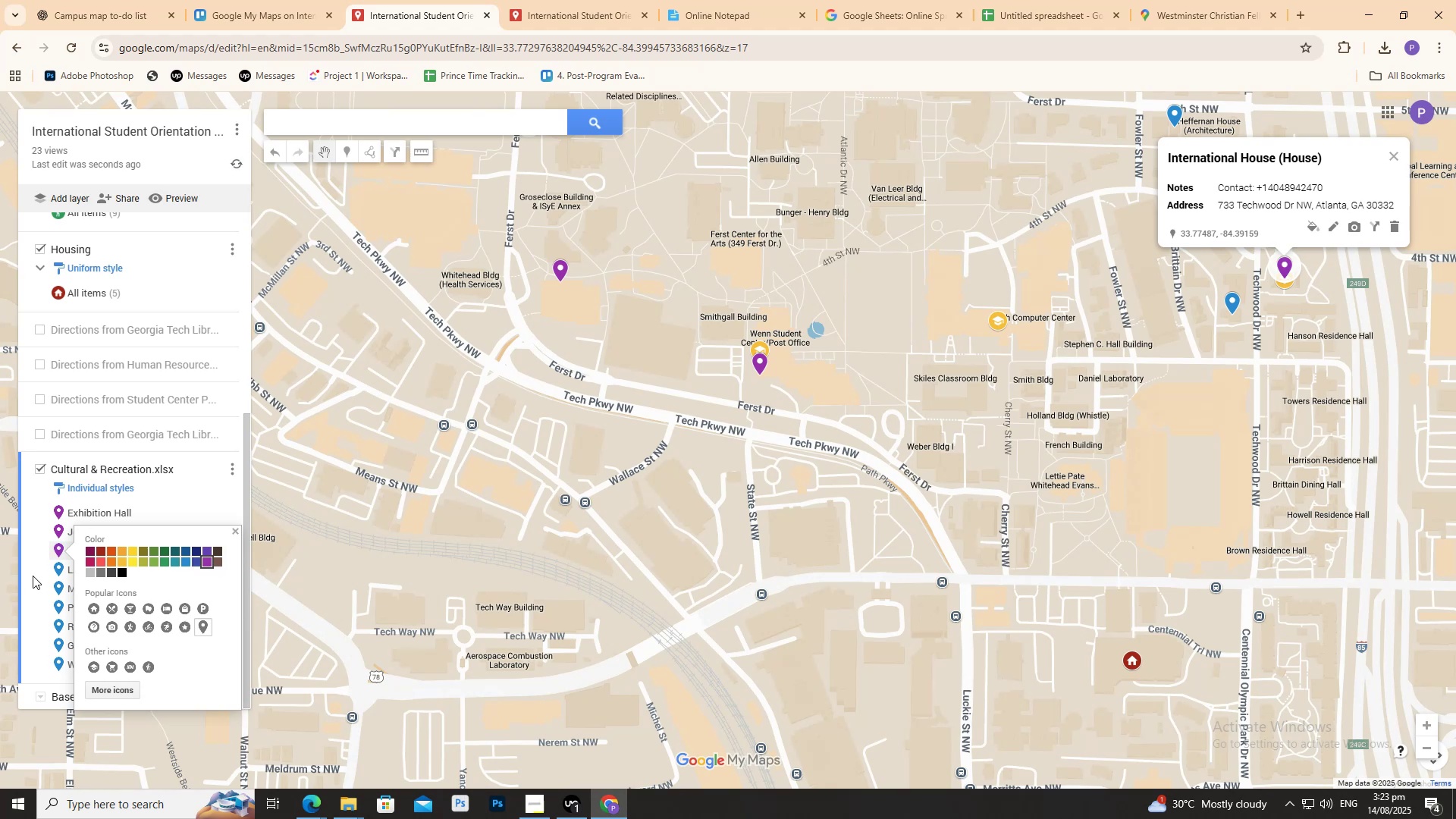 
double_click([33, 576])
 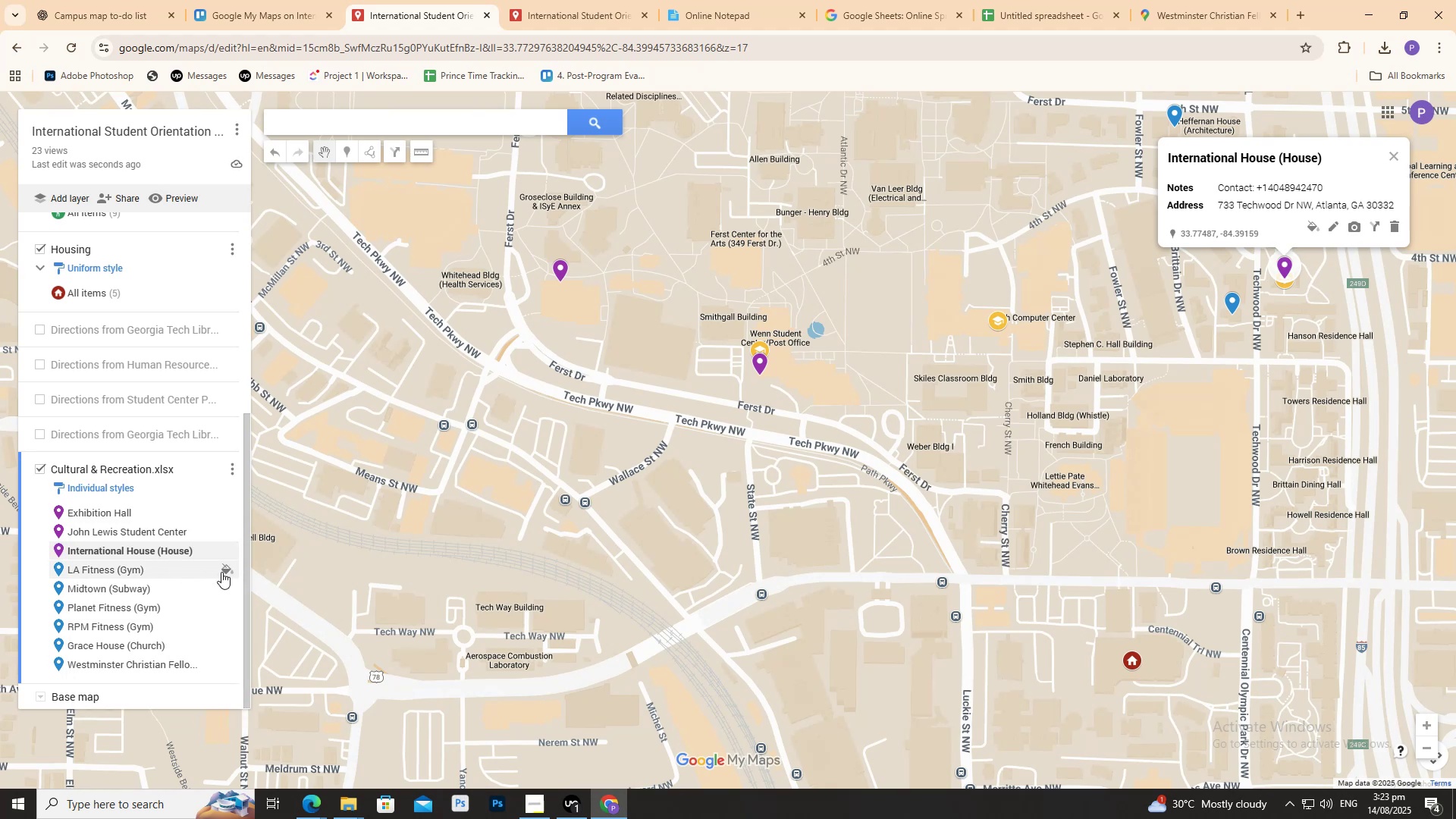 
left_click([224, 573])
 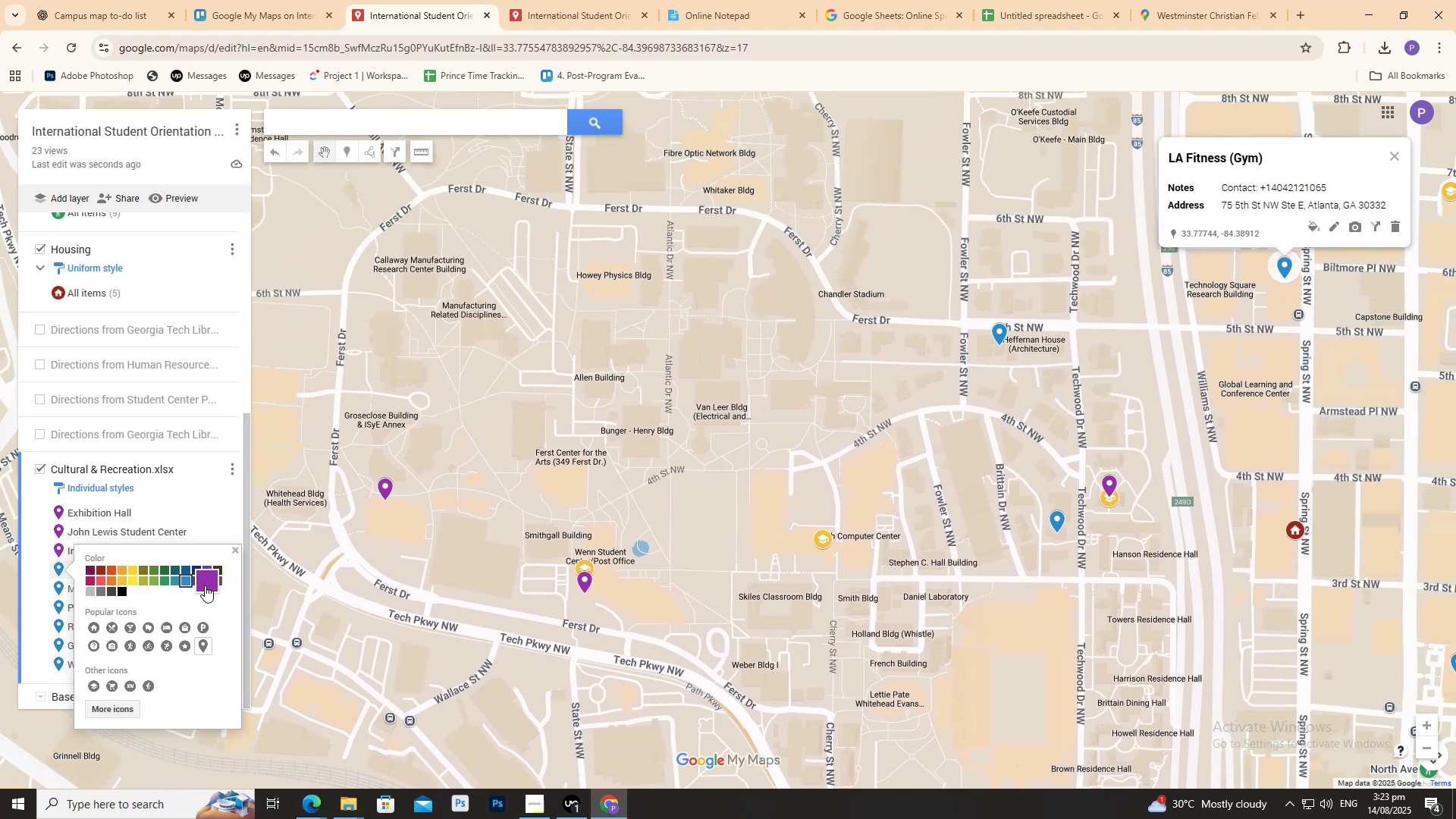 
left_click([205, 585])
 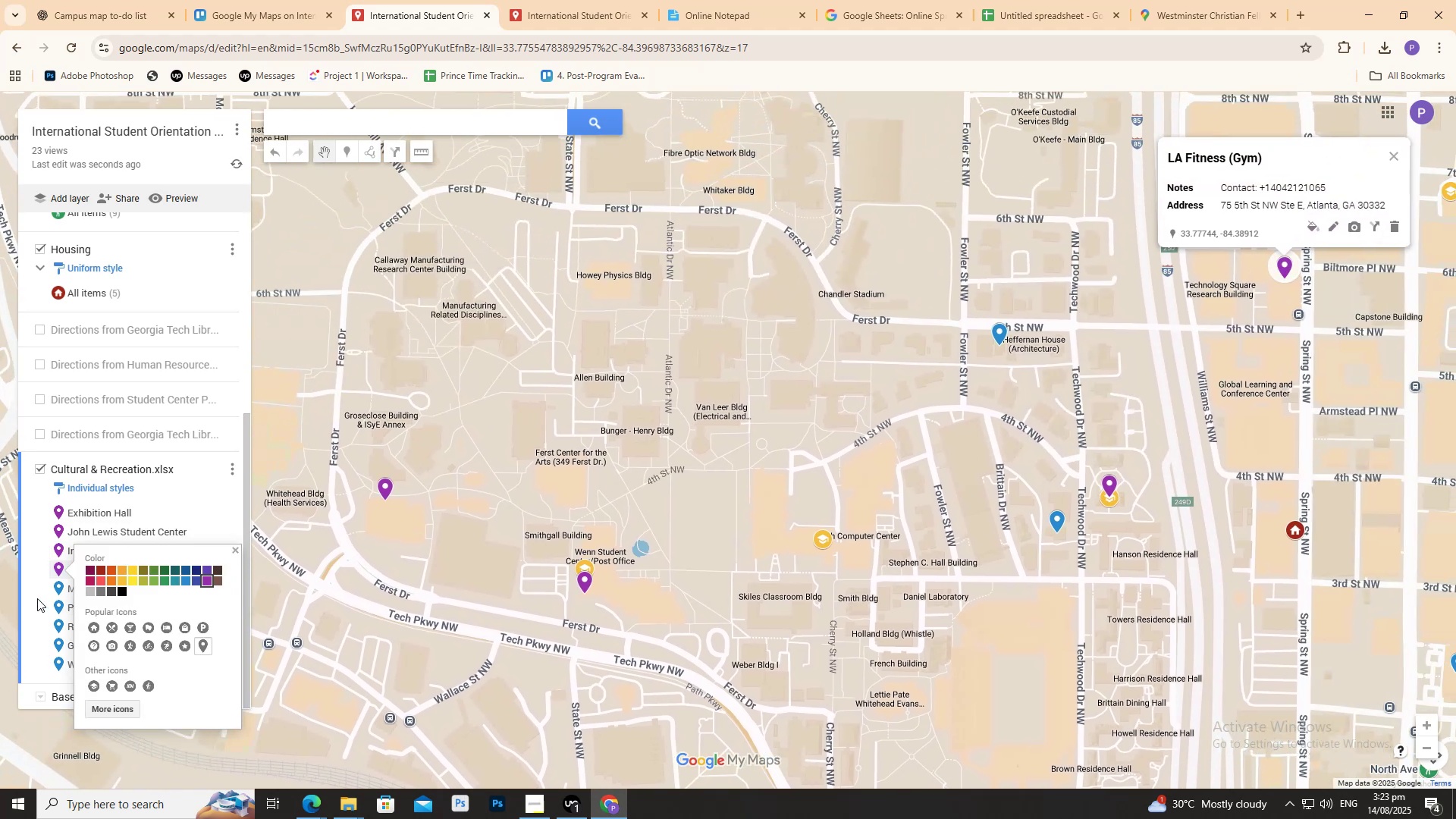 
double_click([26, 595])
 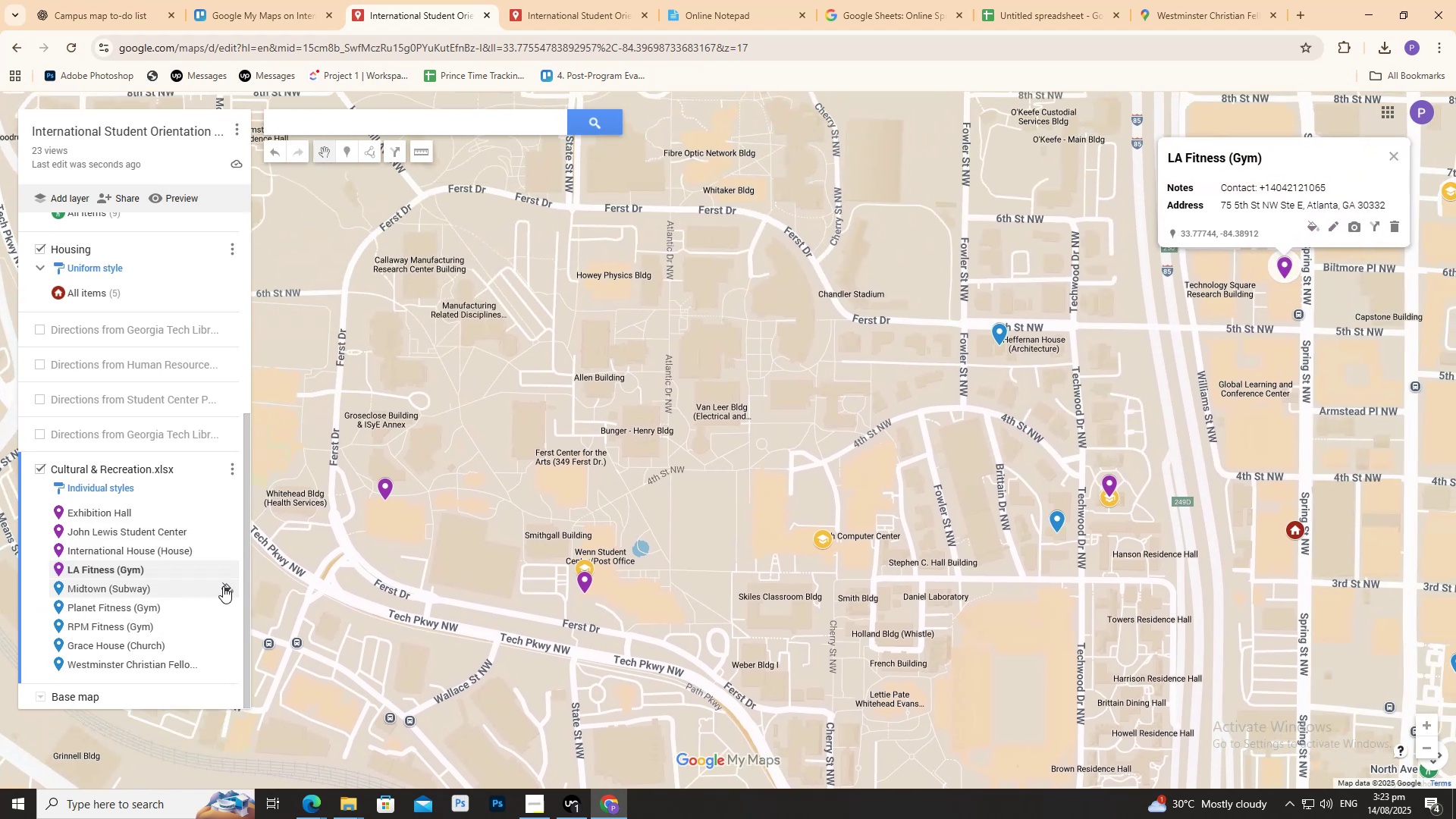 
left_click([223, 588])
 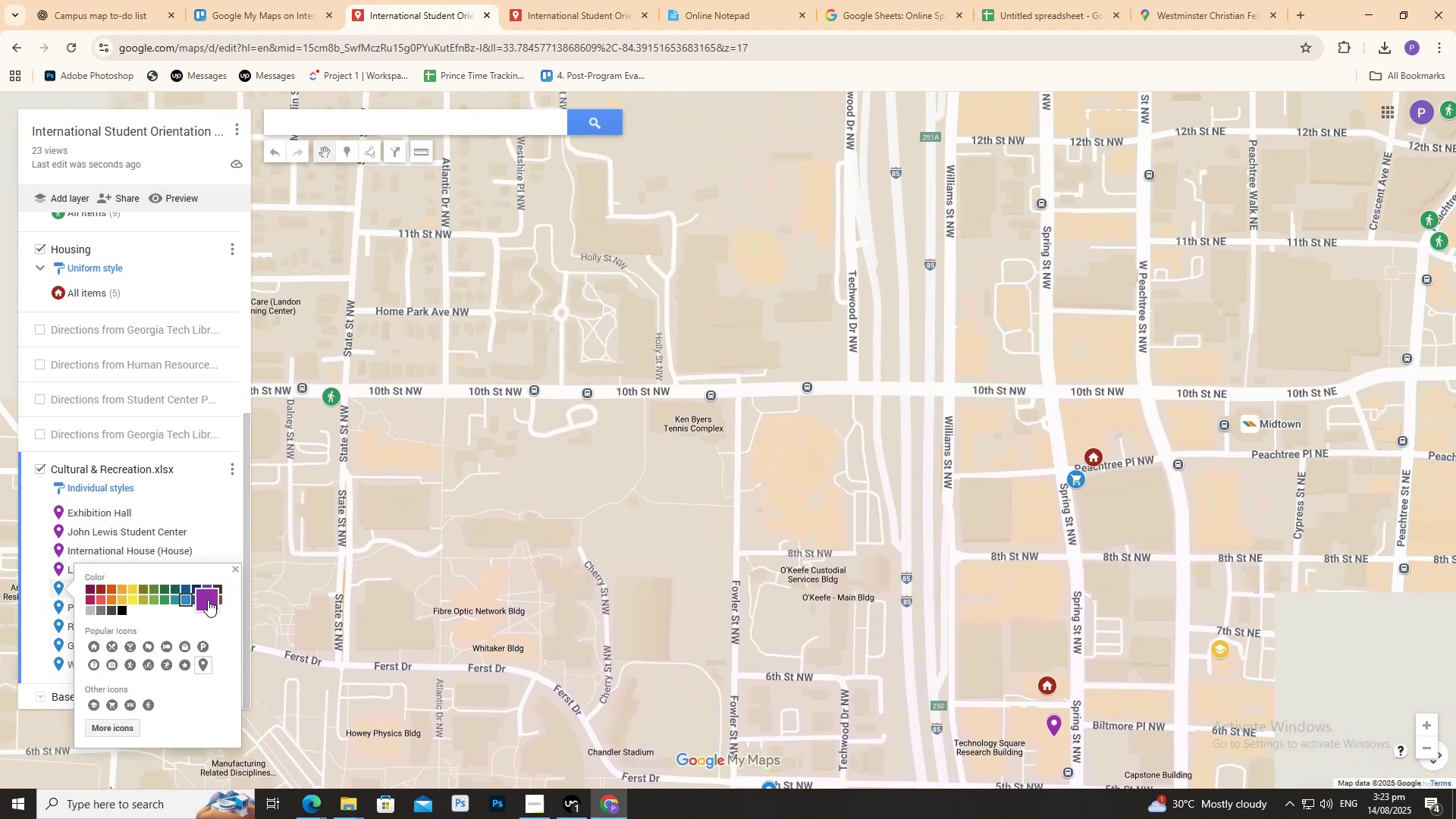 
left_click([208, 600])
 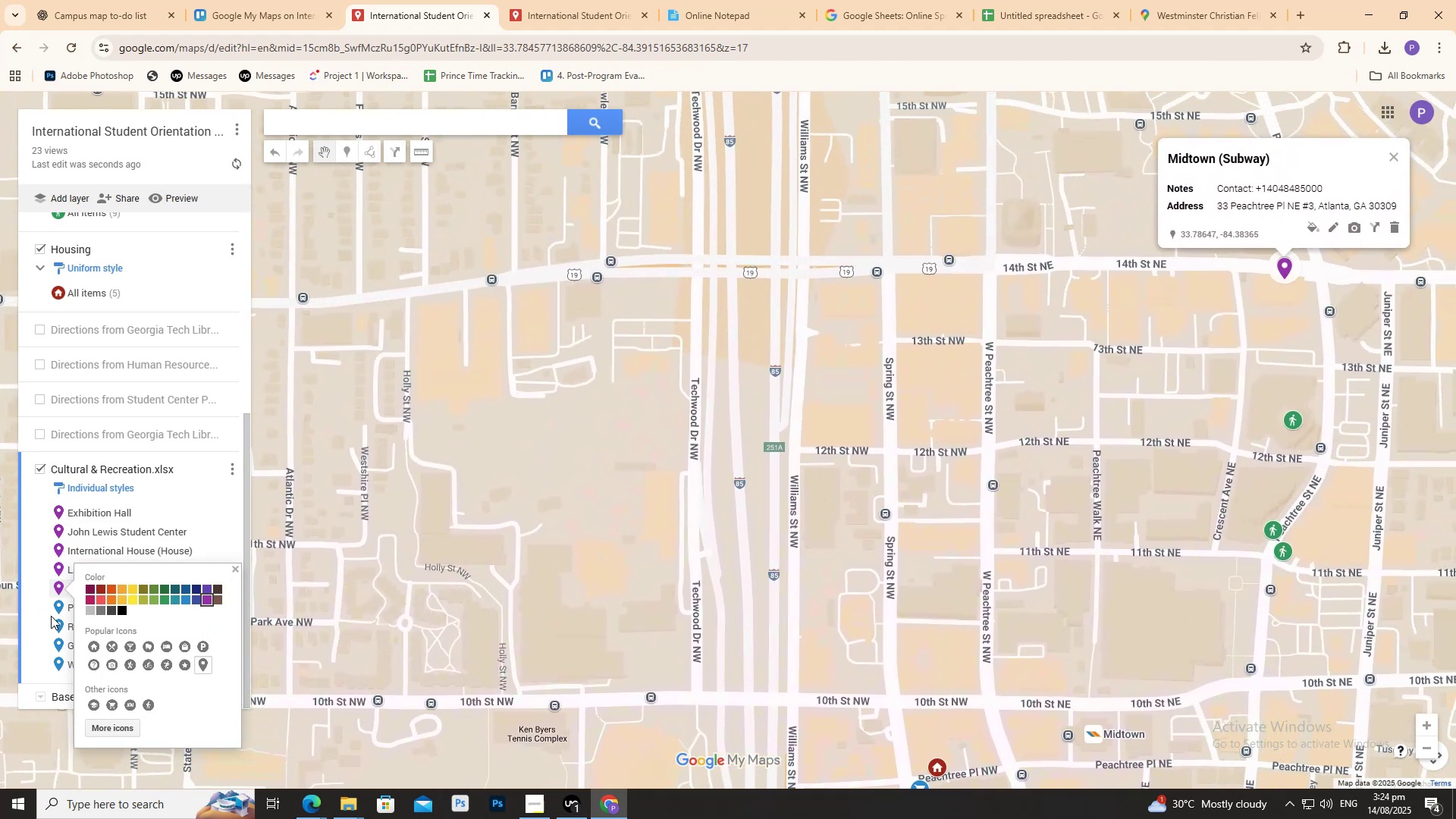 
left_click([31, 606])
 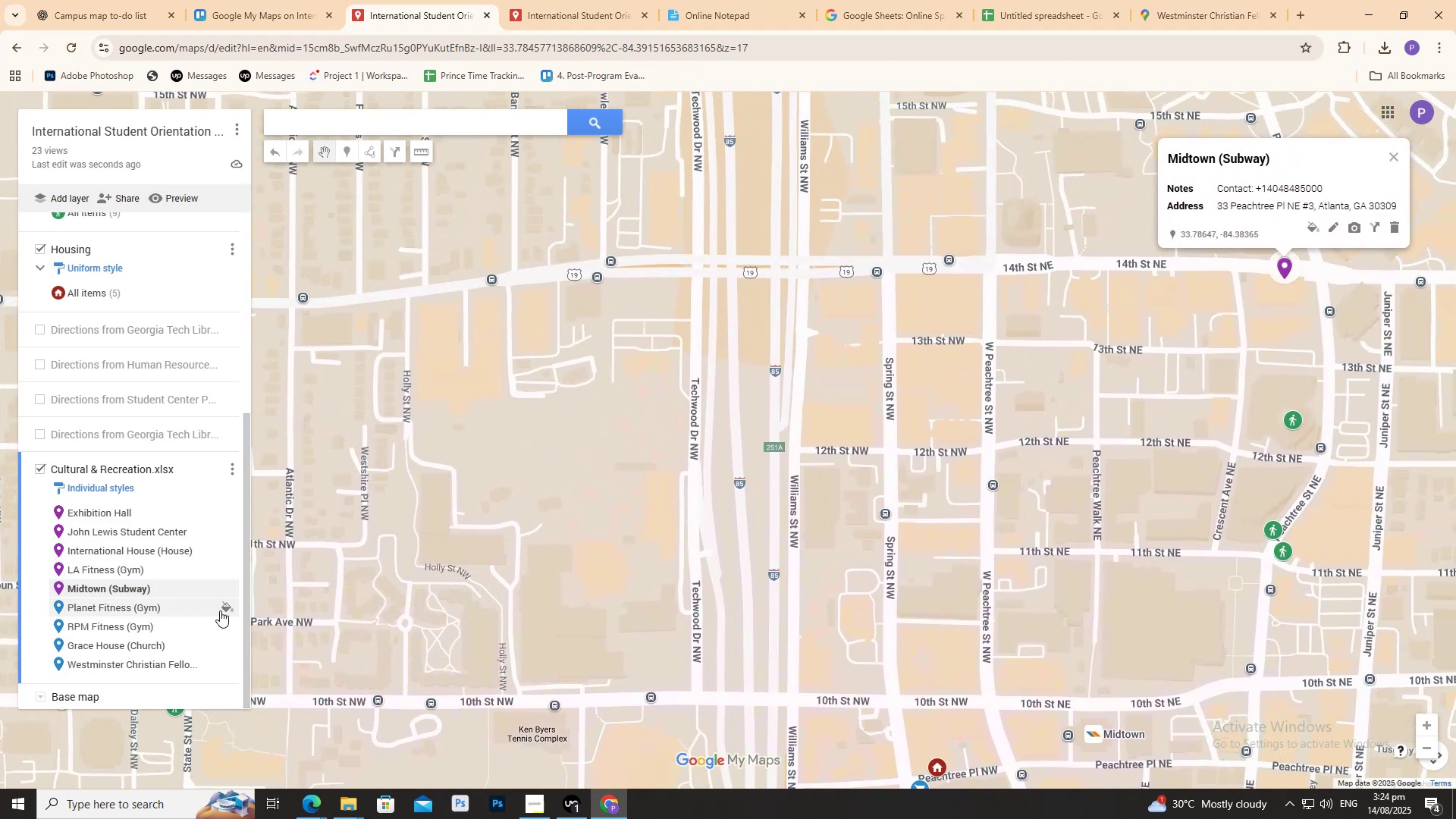 
left_click([221, 610])
 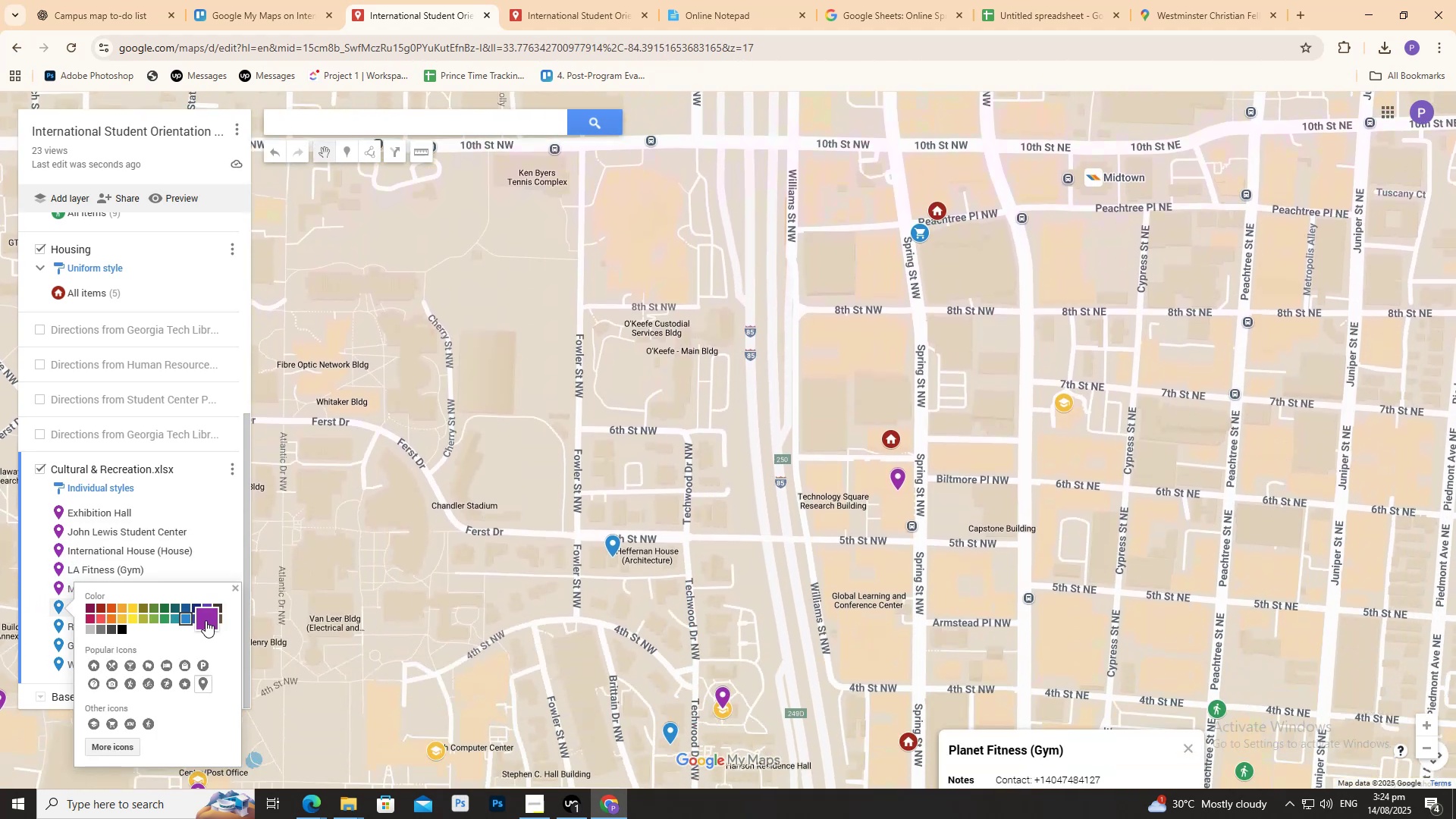 
left_click([206, 620])
 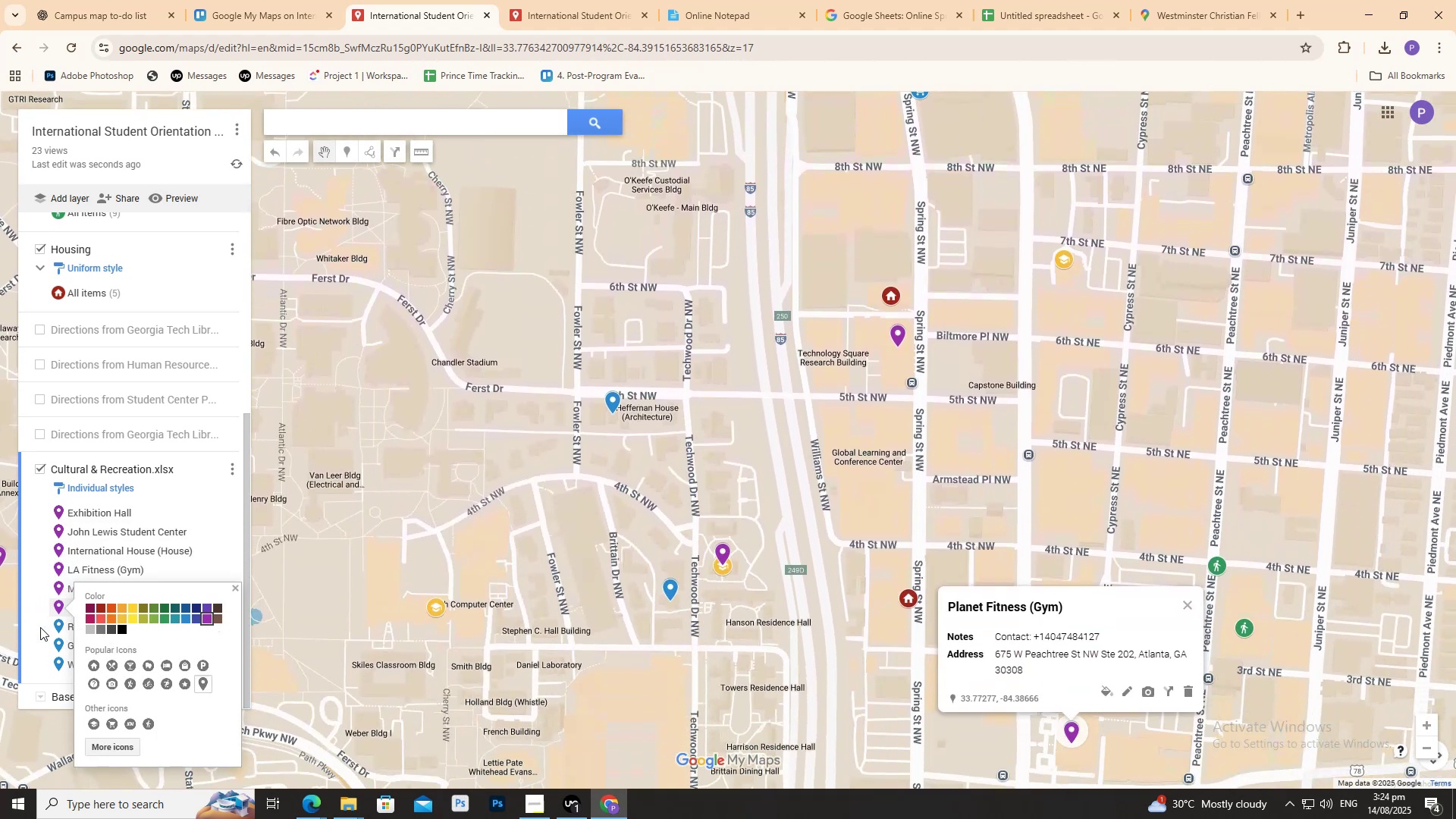 
double_click([35, 628])
 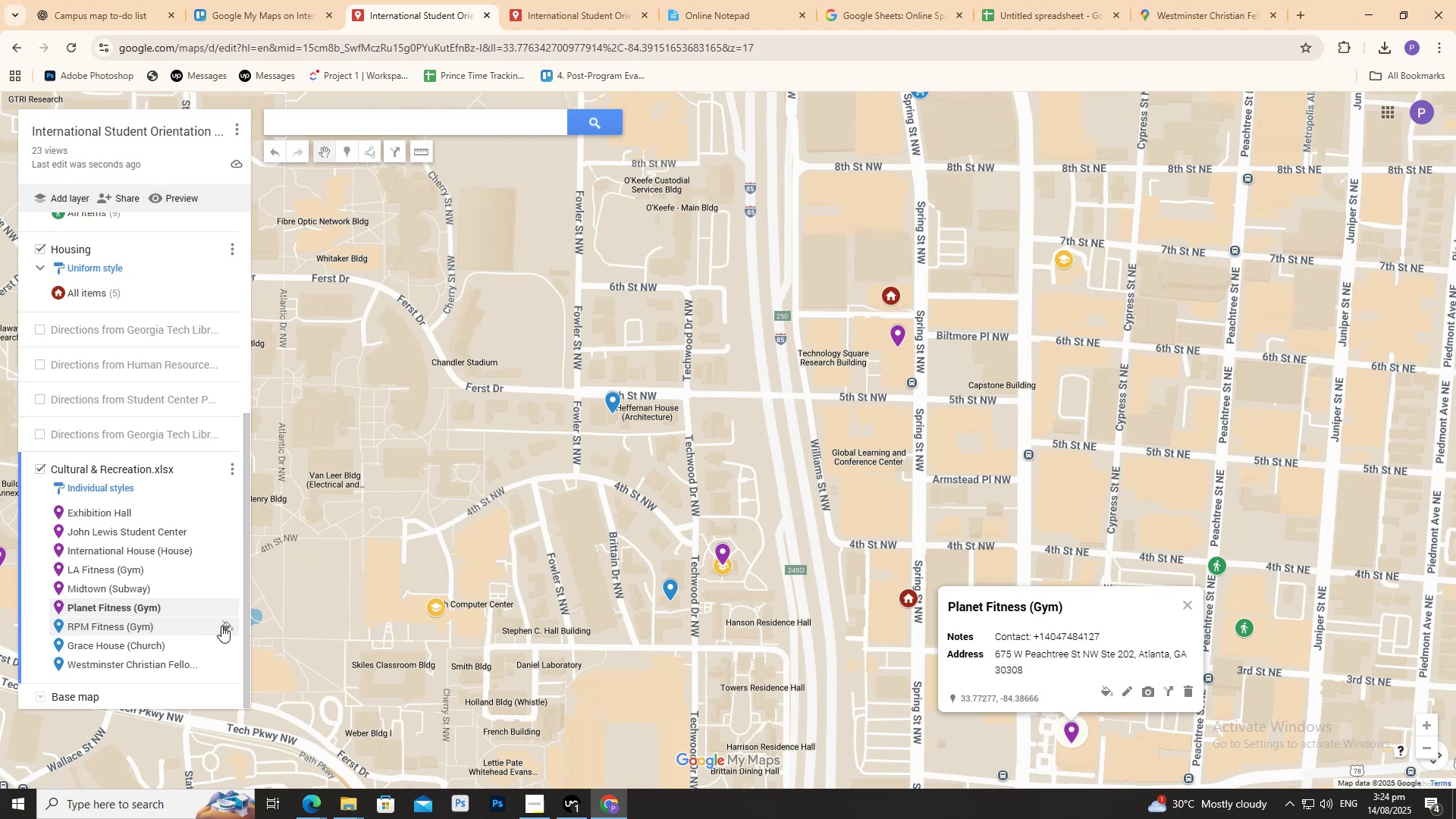 
left_click([225, 626])
 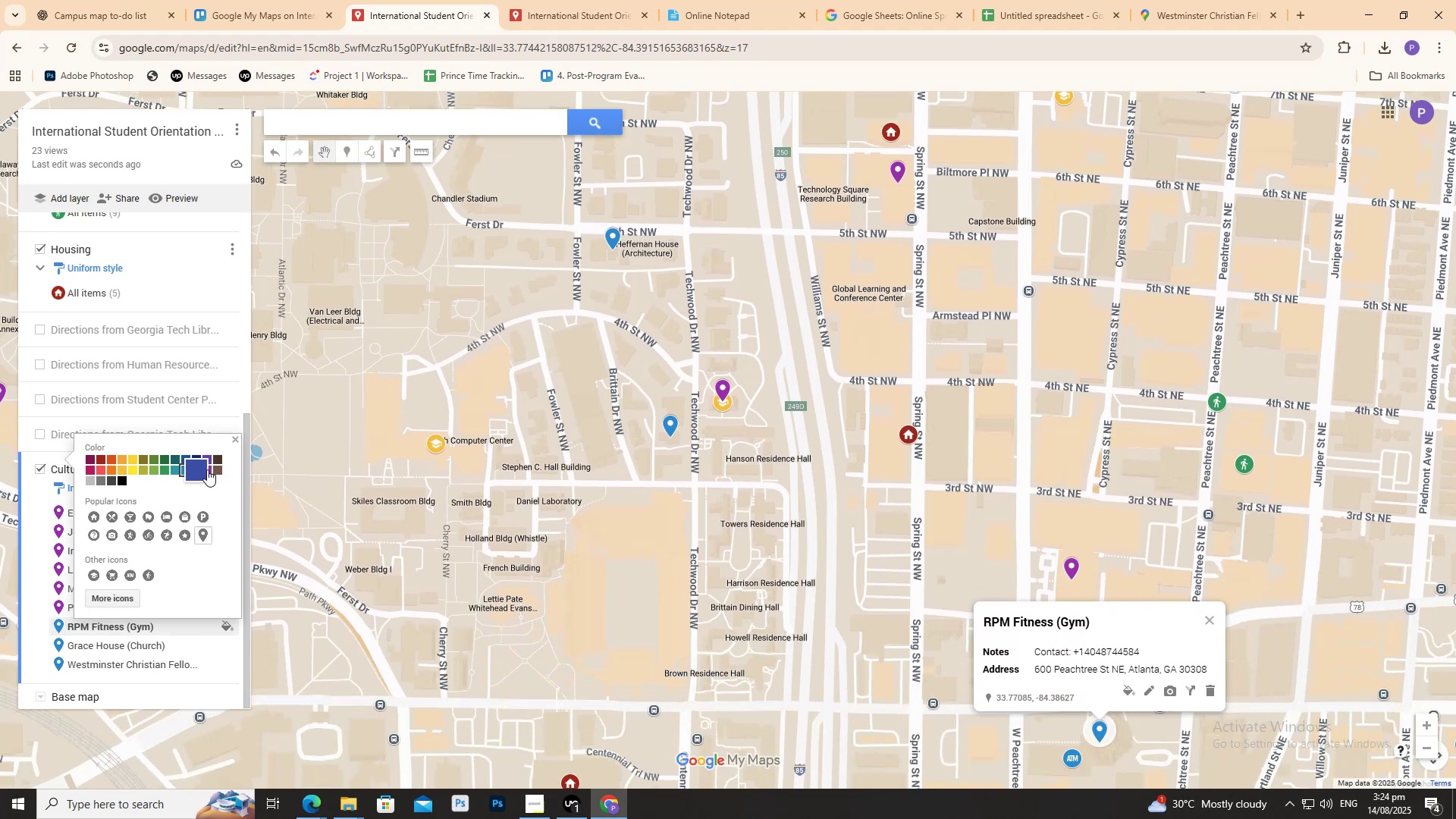 
left_click([210, 469])
 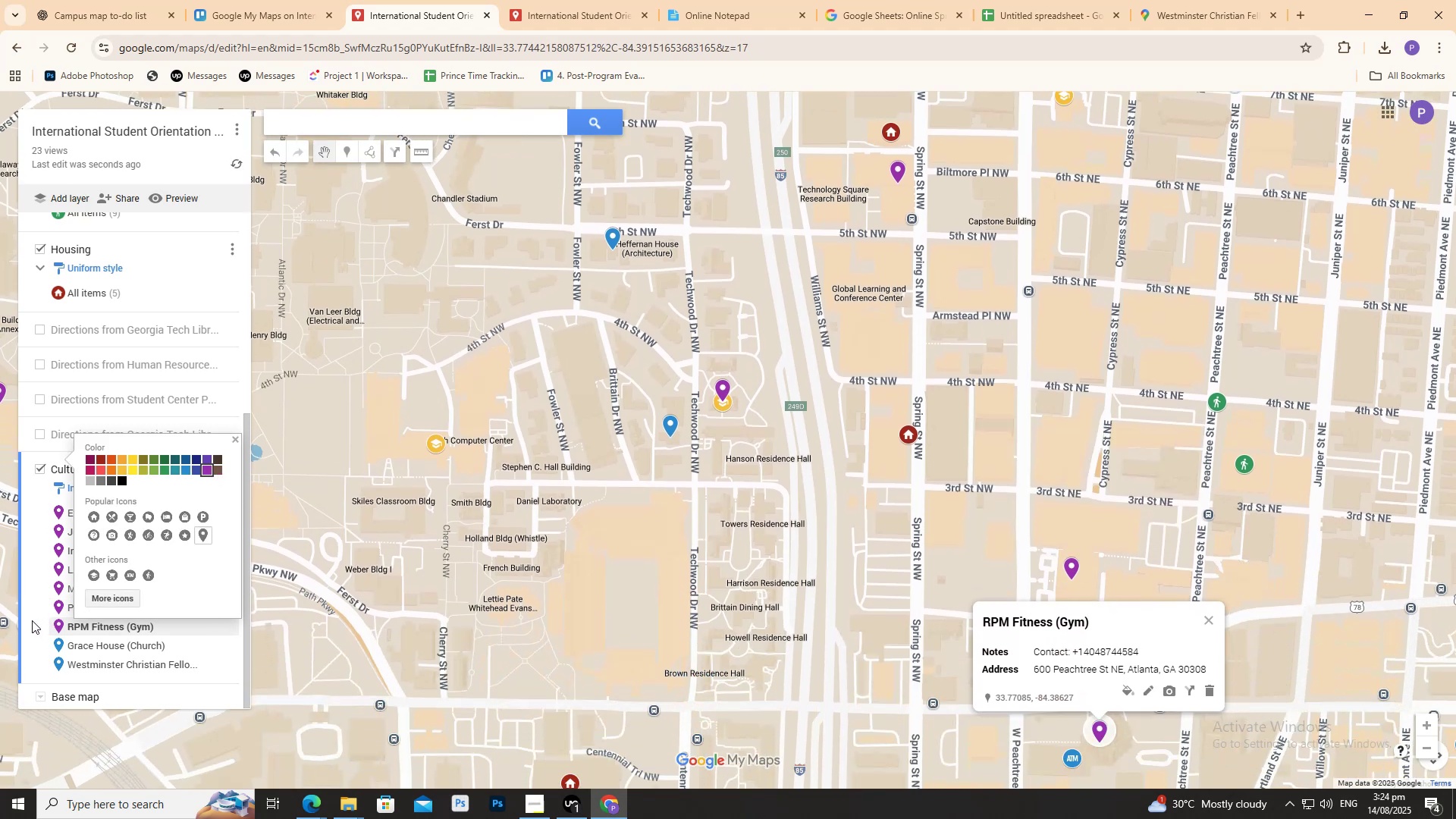 
double_click([32, 620])
 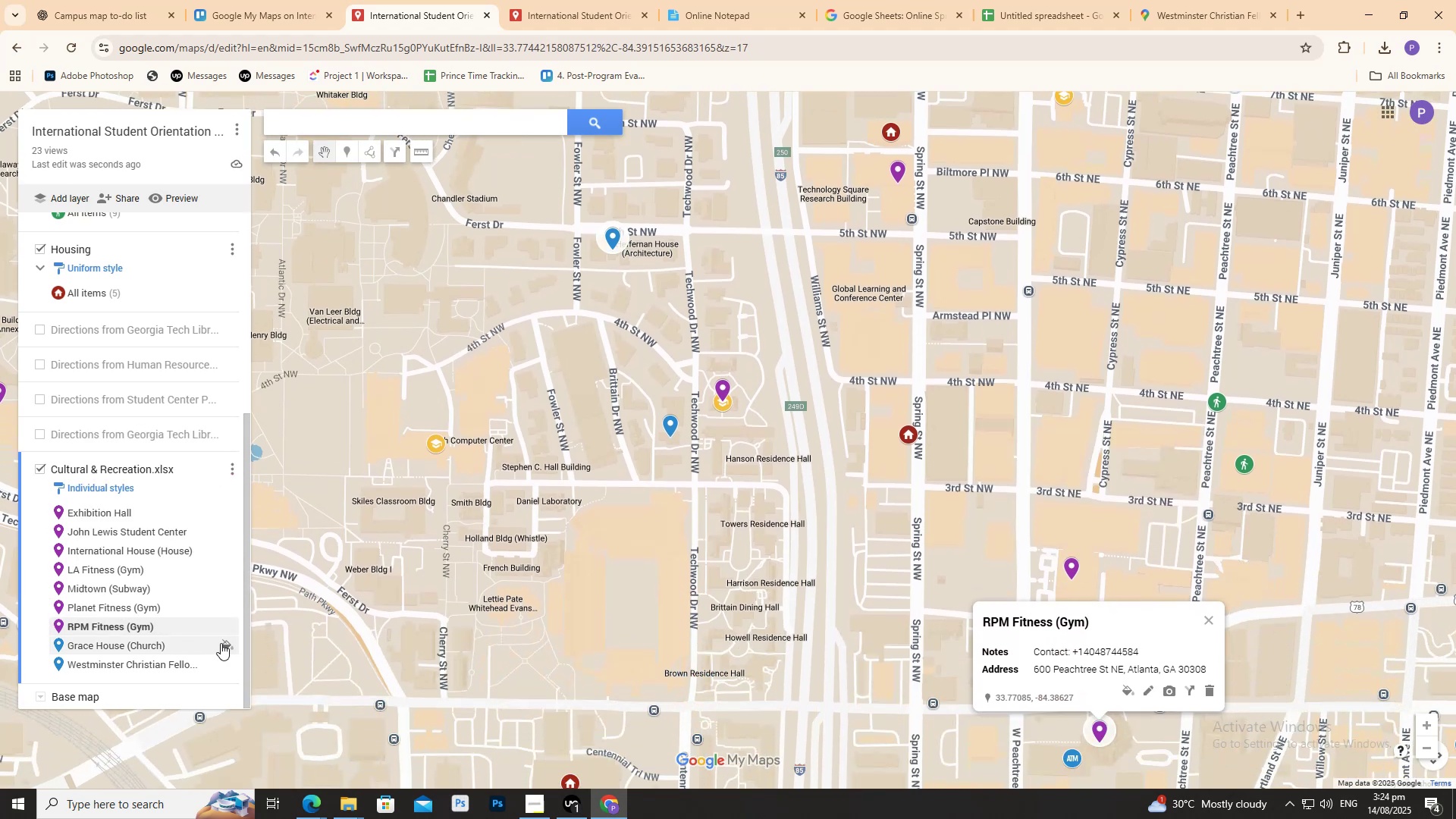 
left_click([227, 644])
 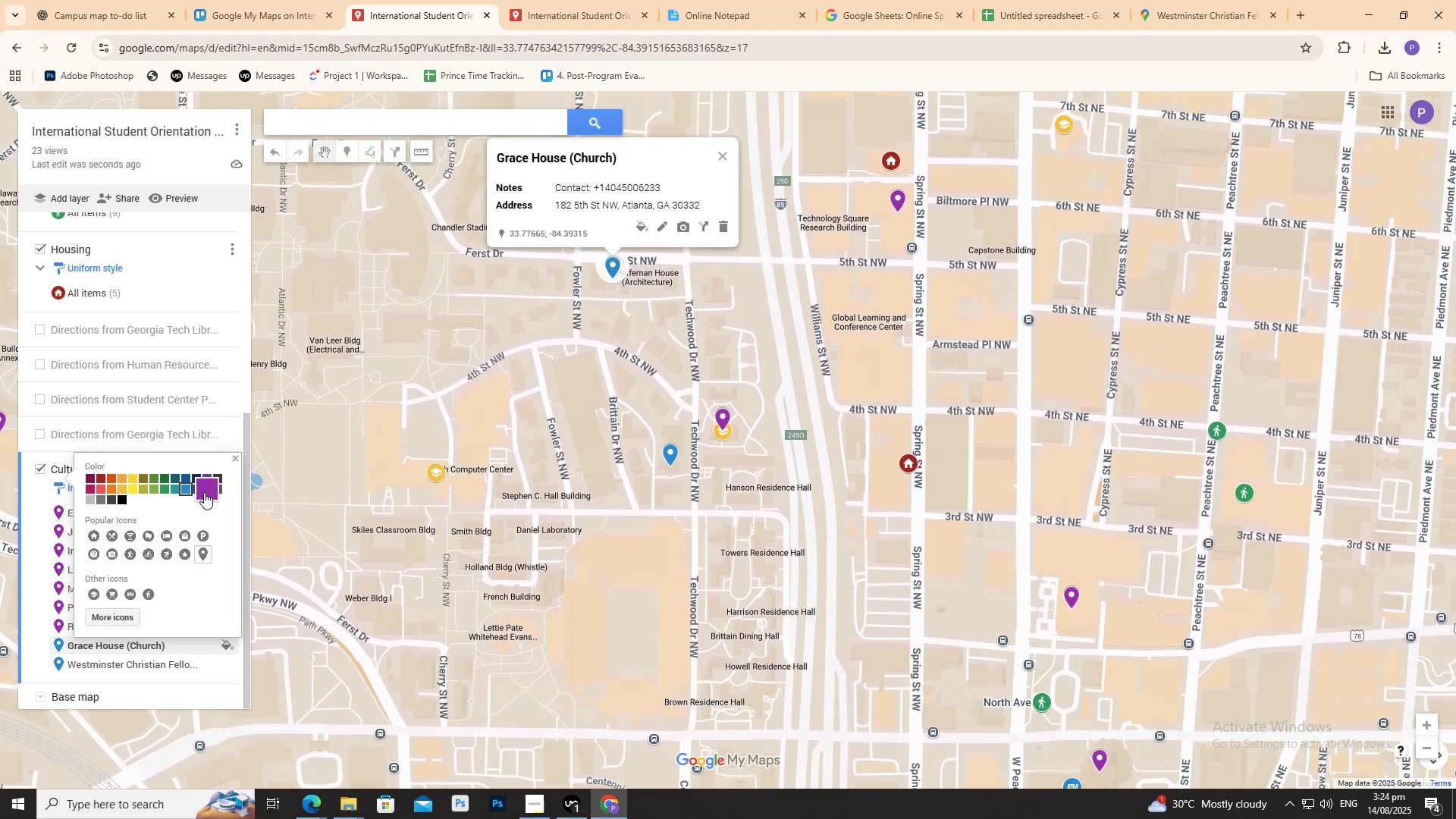 
left_click([206, 488])
 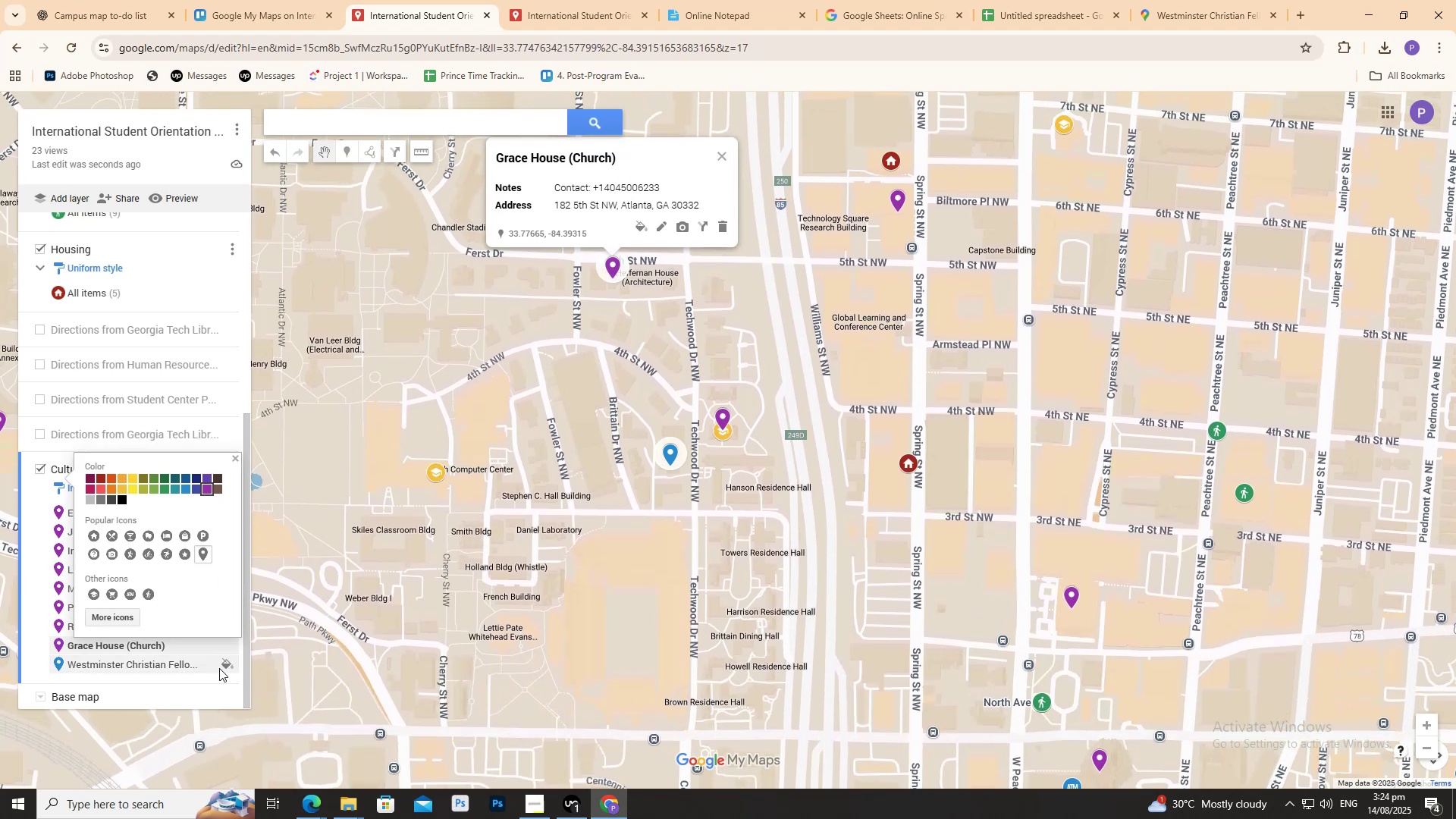 
left_click([227, 666])
 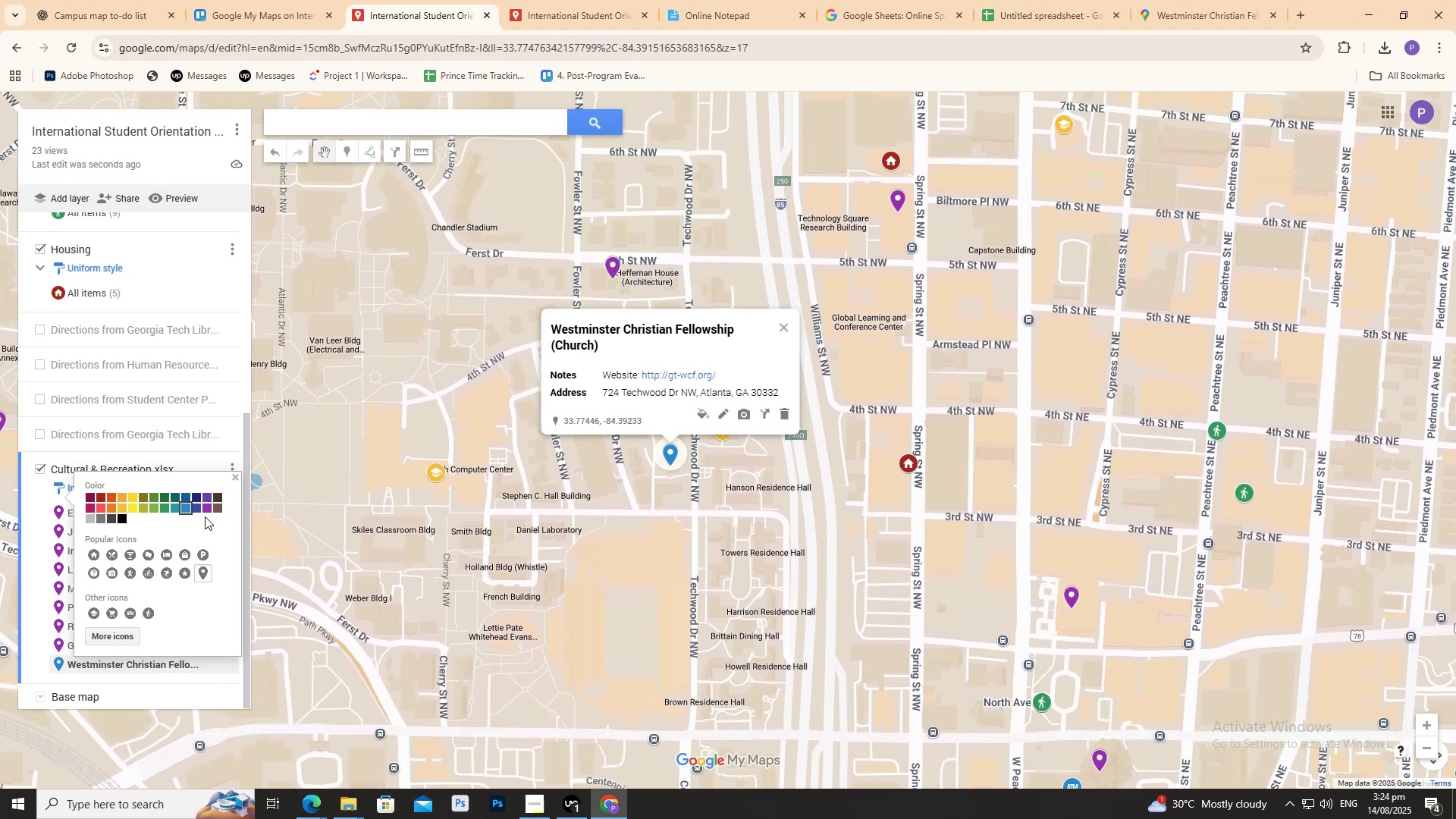 
left_click([207, 511])
 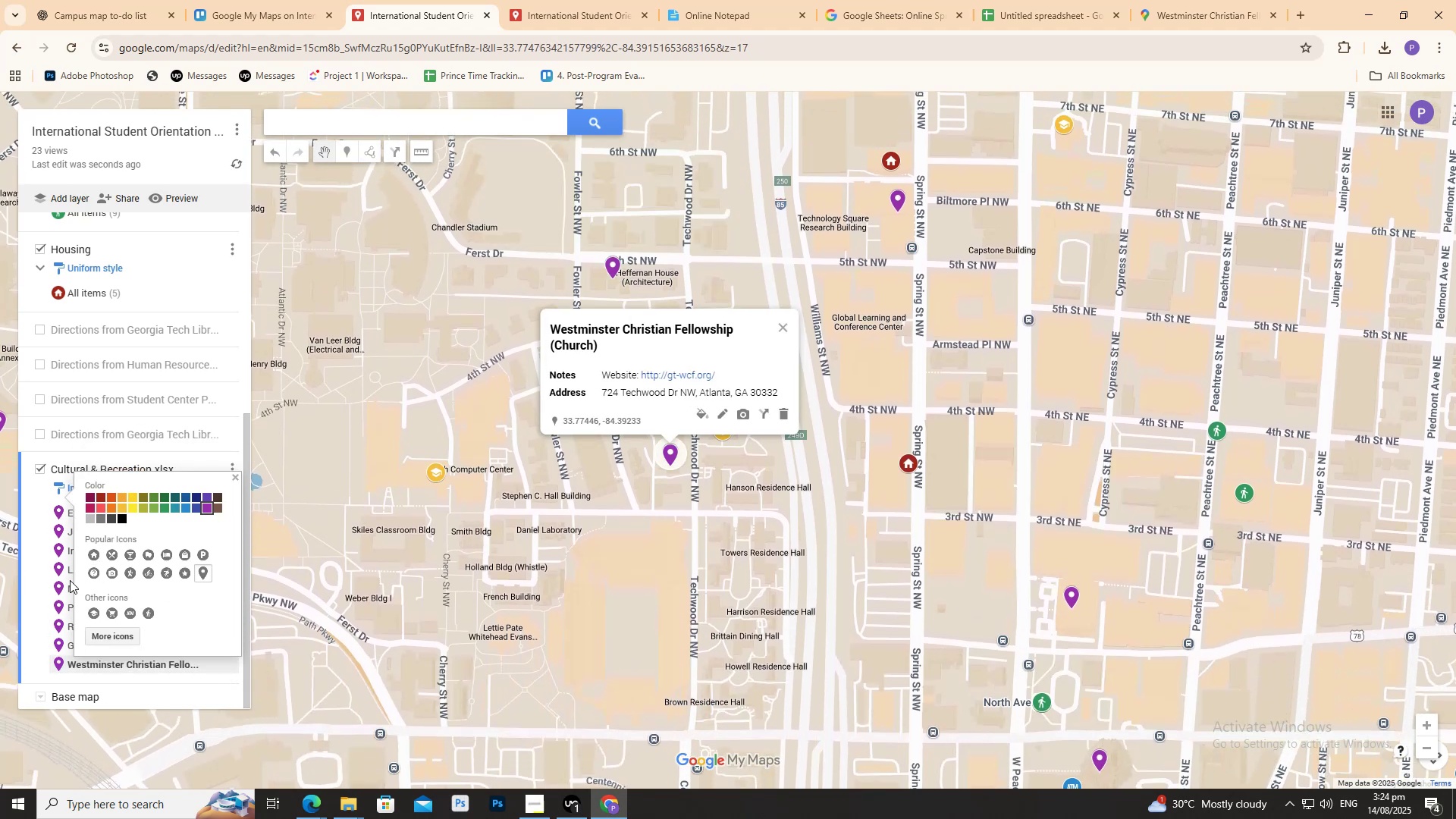 
scroll: coordinate [36, 573], scroll_direction: down, amount: 2.0
 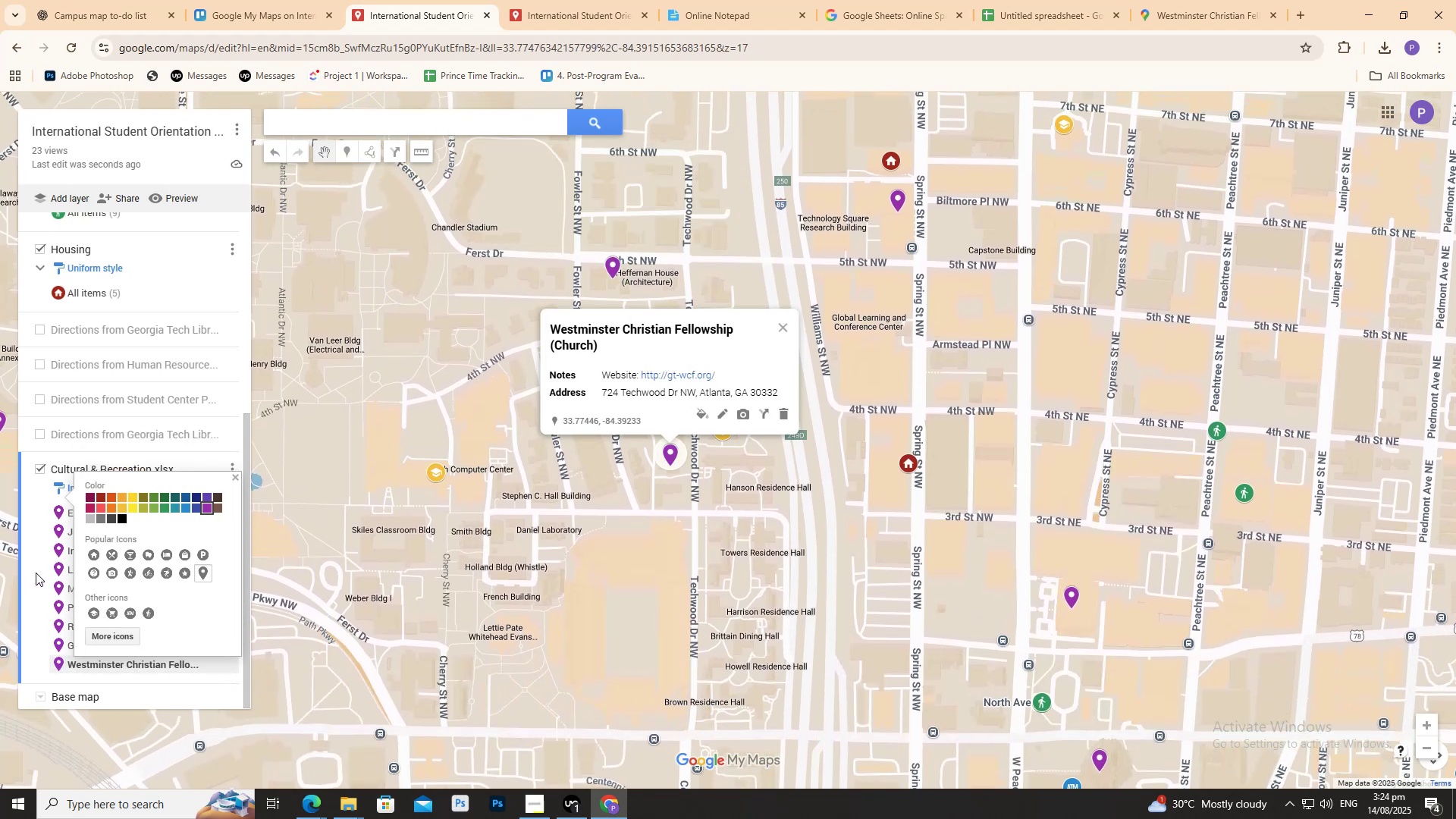 
left_click([36, 573])
 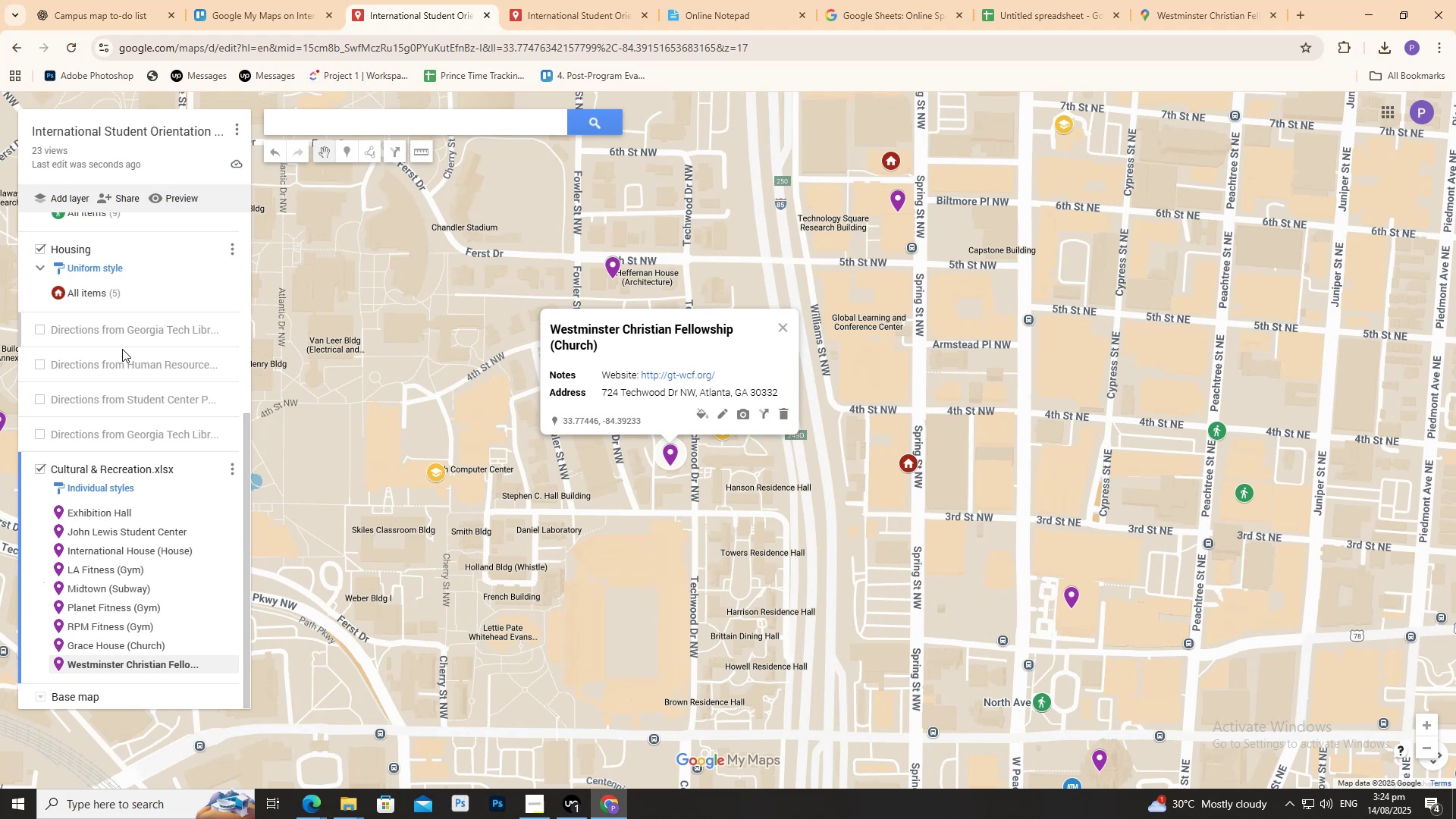 
mouse_move([110, 271])
 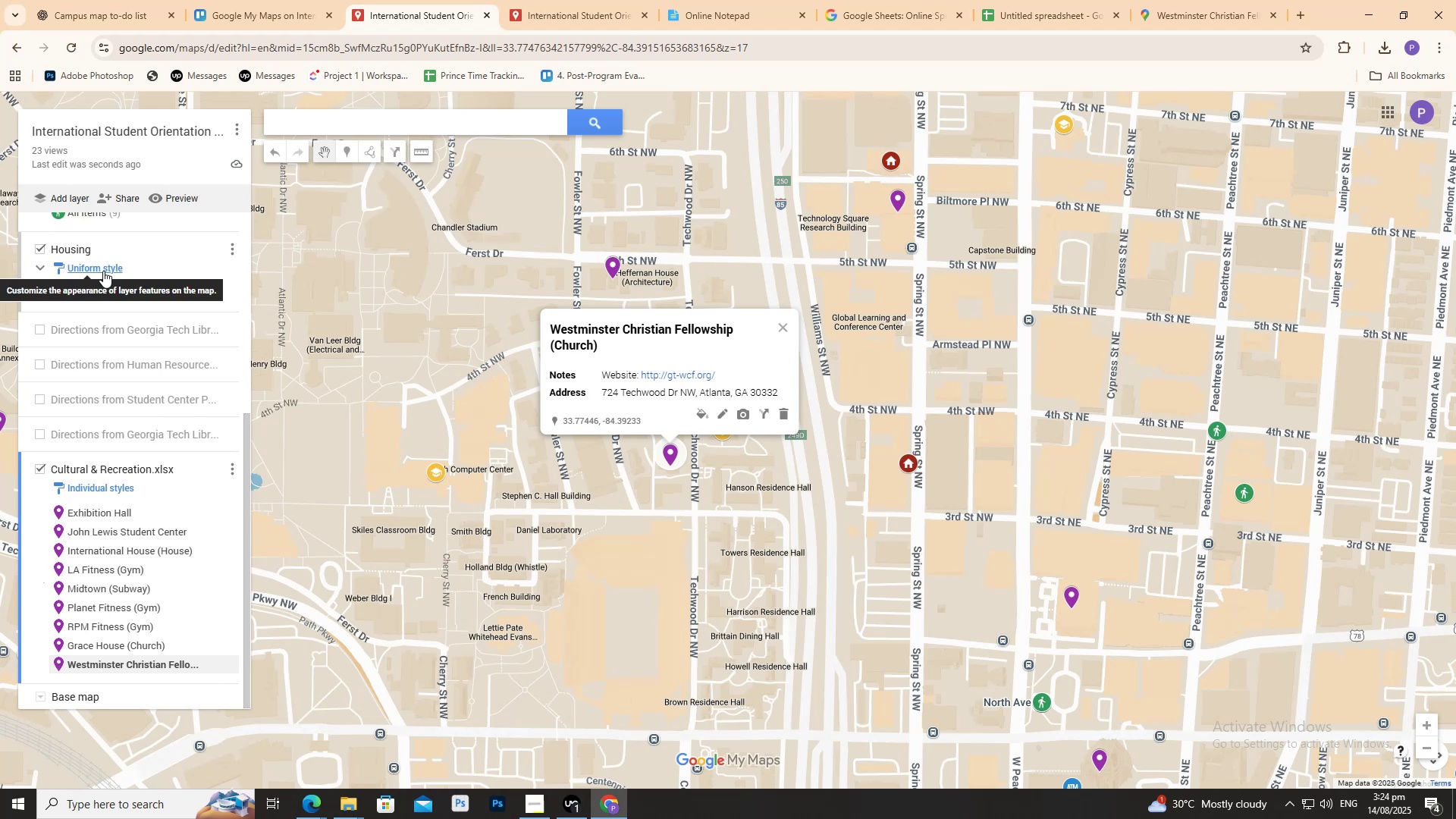 
left_click([152, 259])
 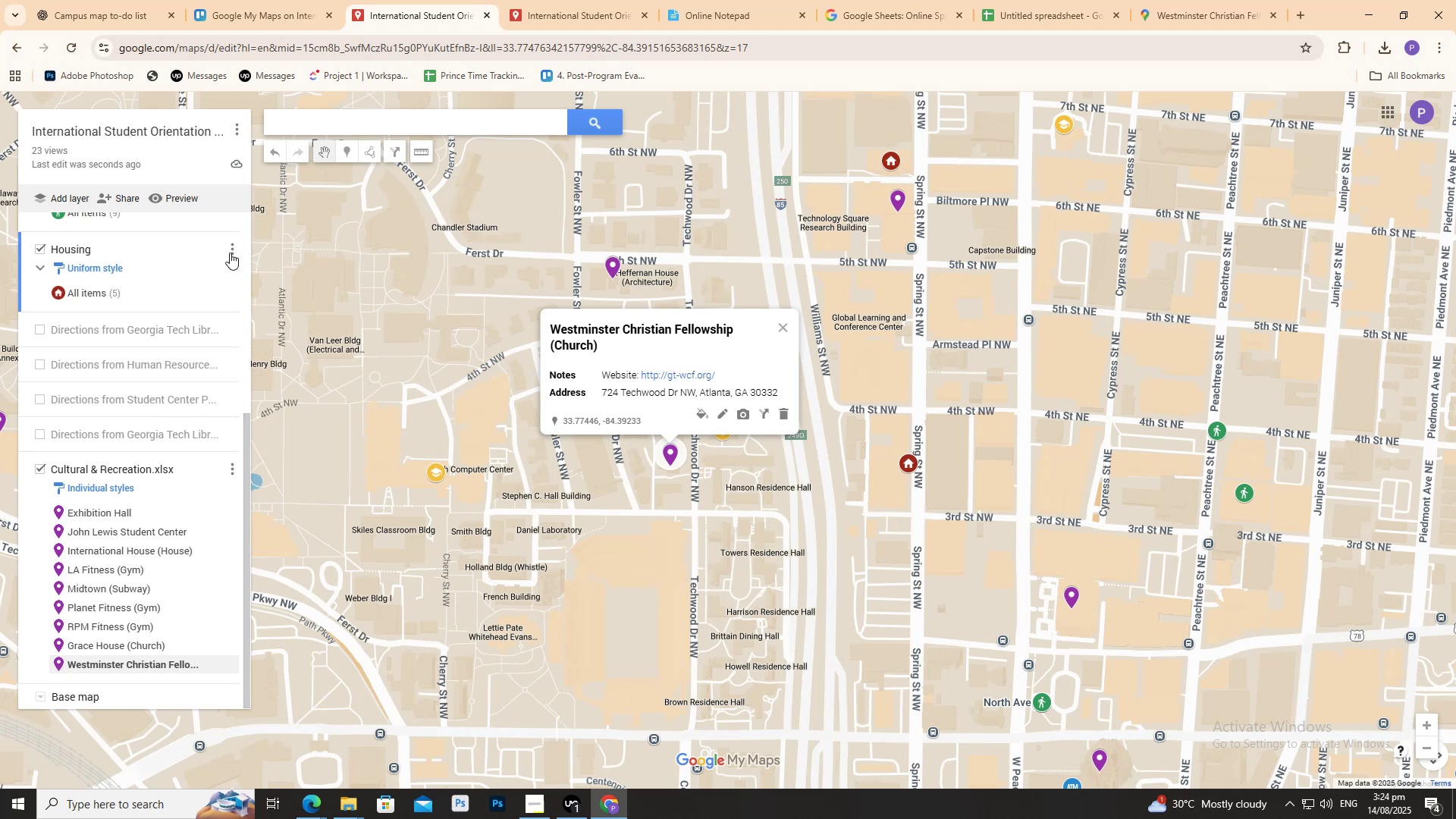 
left_click([230, 253])
 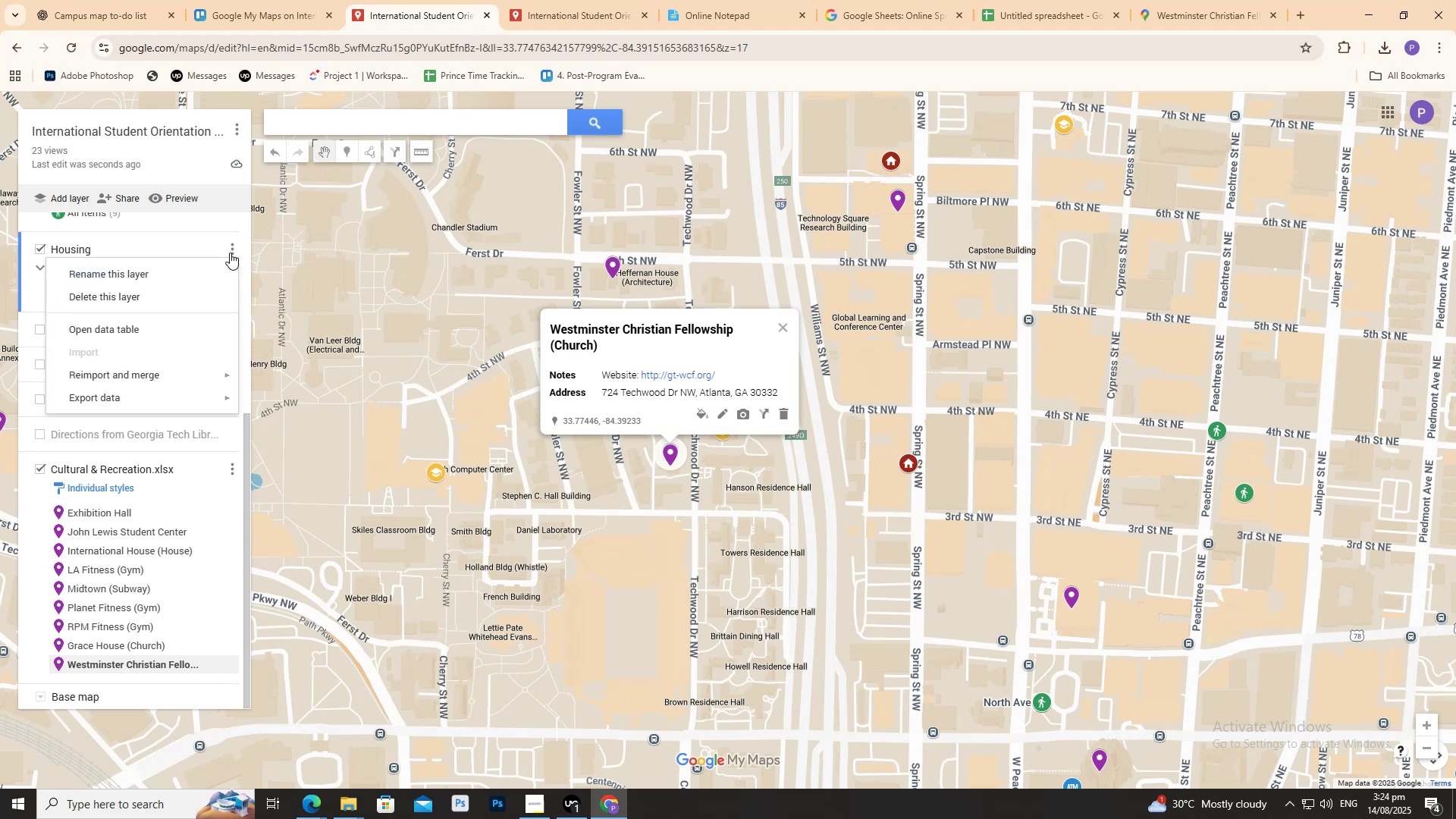 
double_click([230, 253])
 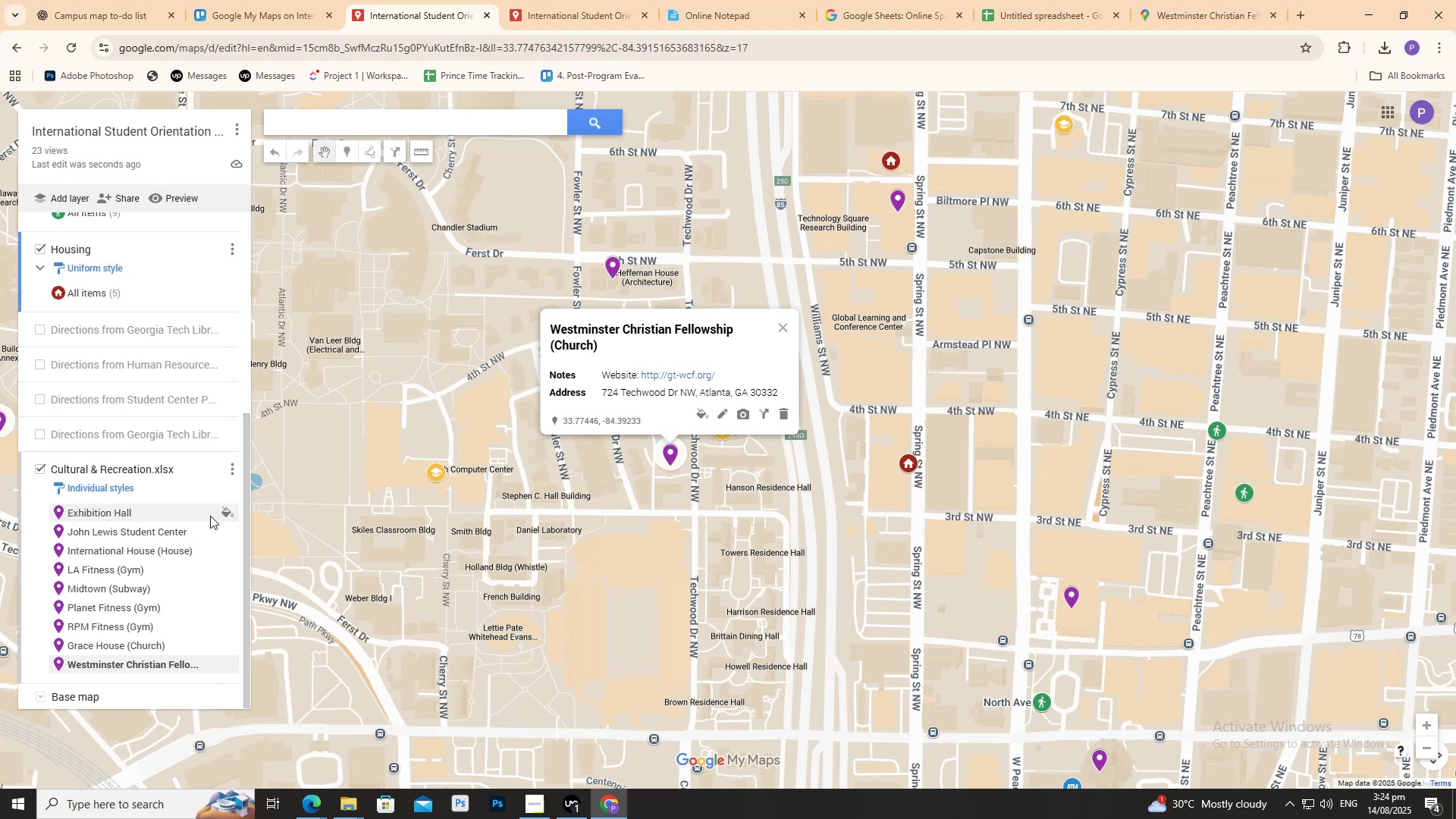 
left_click([221, 515])
 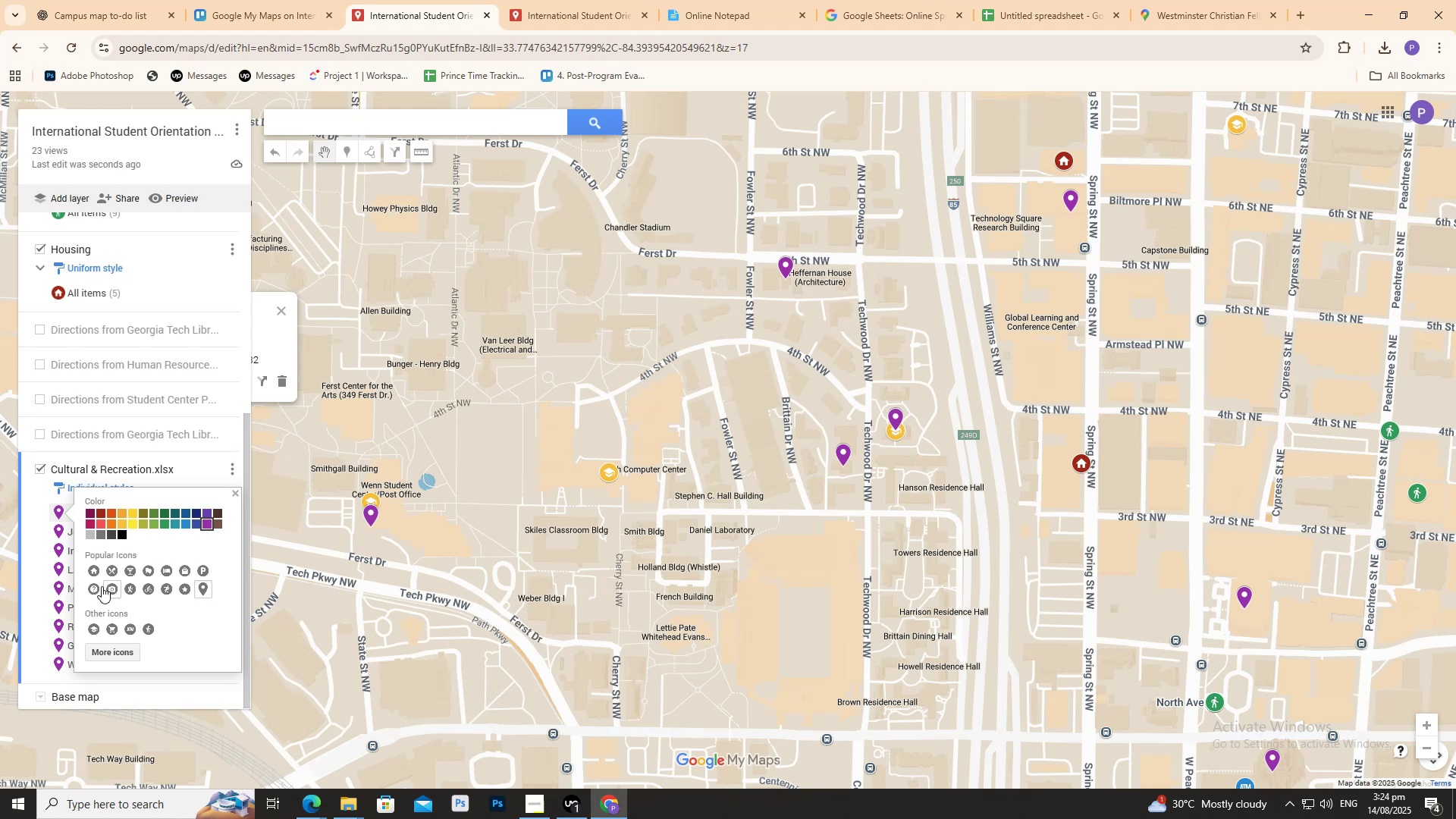 
left_click([91, 626])
 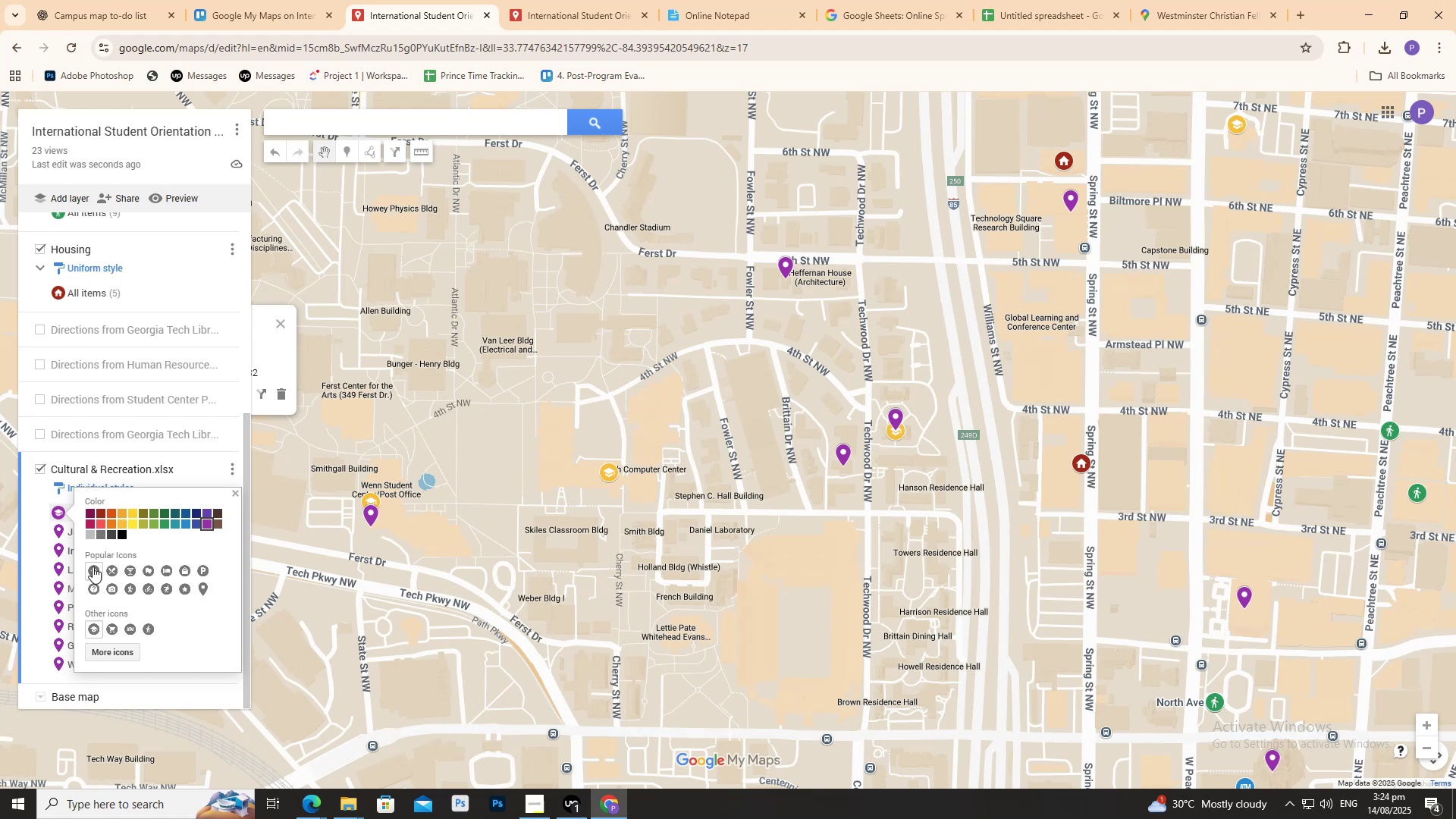 
left_click([93, 566])
 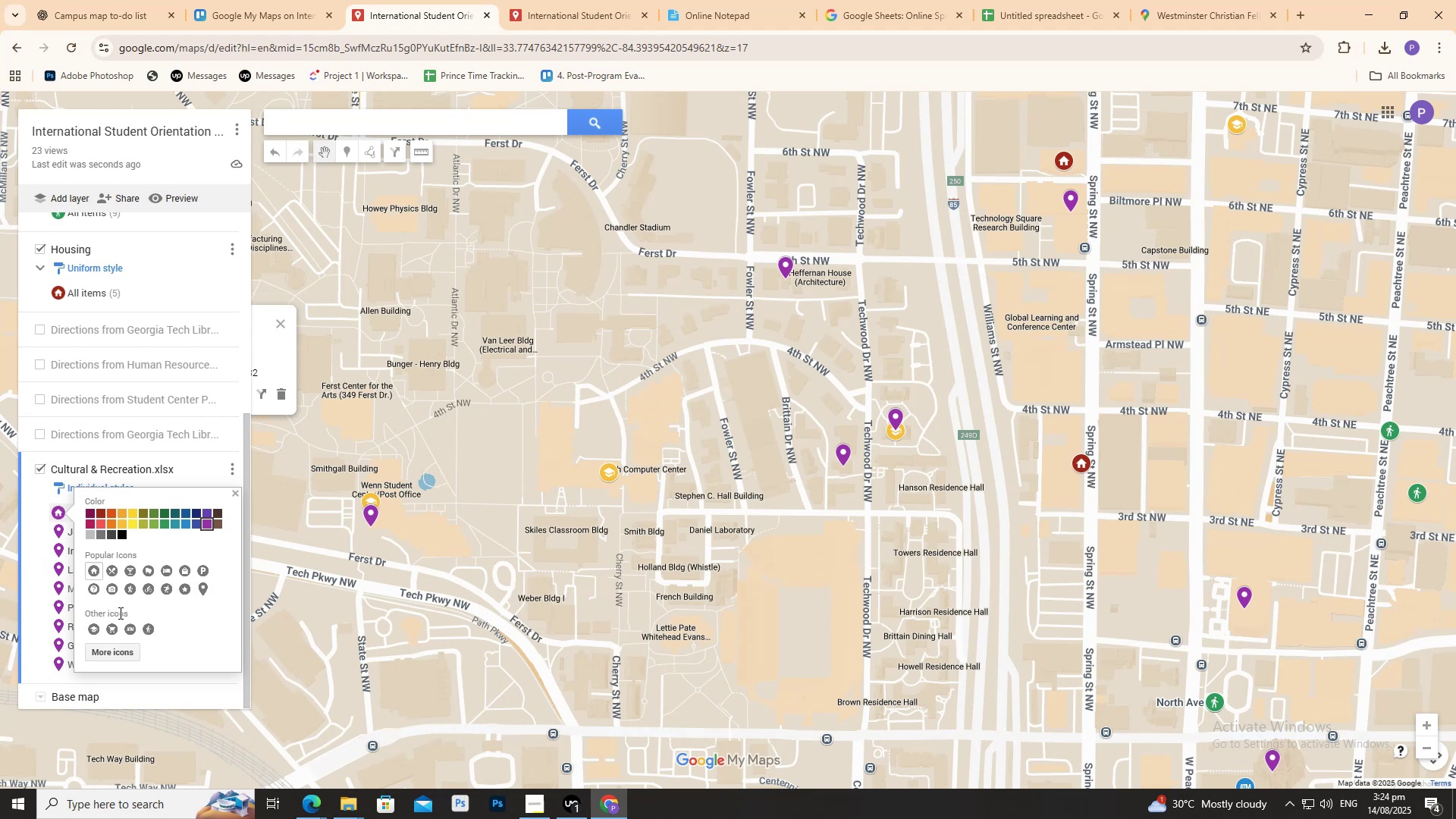 
left_click([117, 650])
 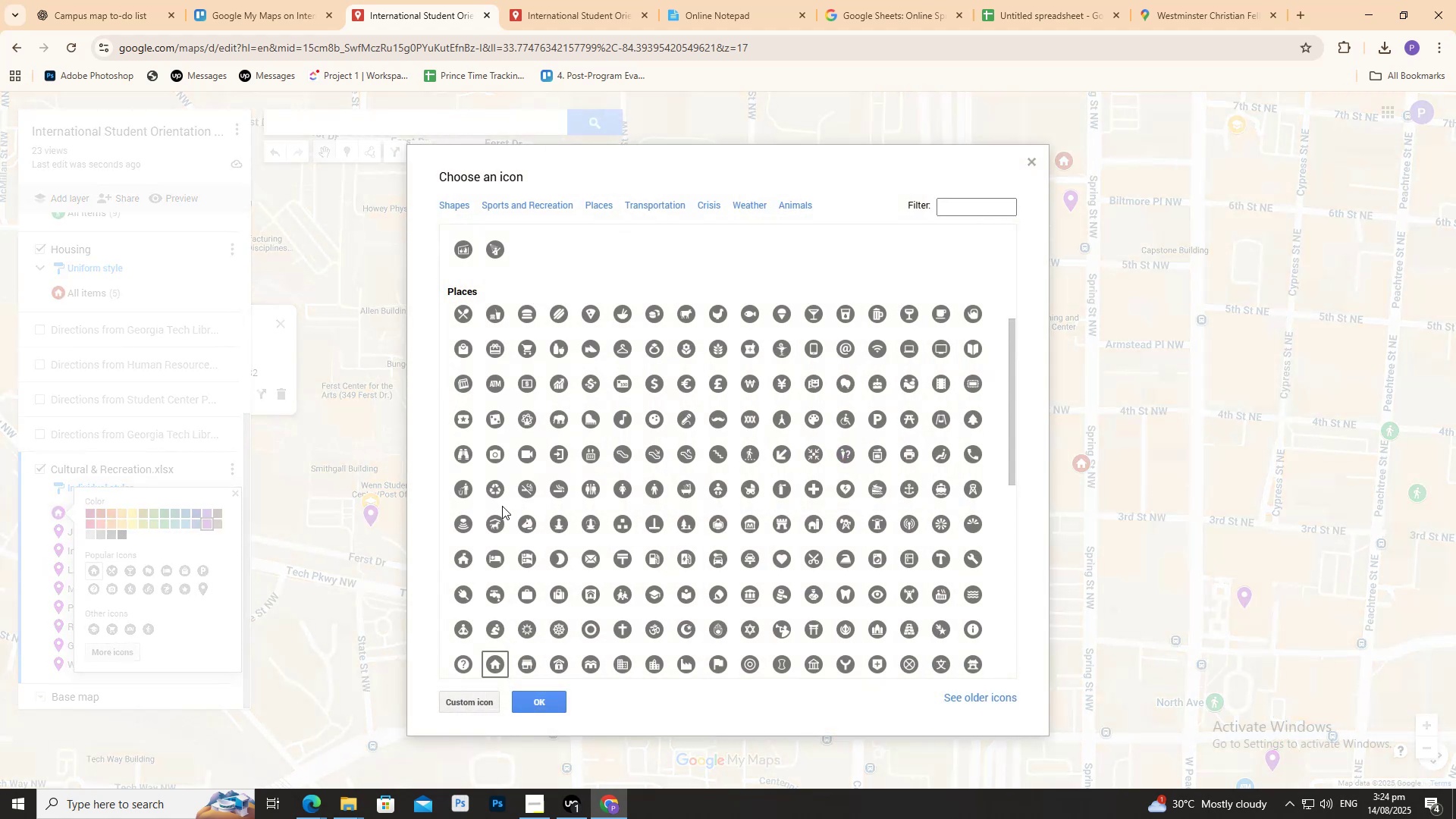 
scroll: coordinate [566, 522], scroll_direction: down, amount: 1.0
 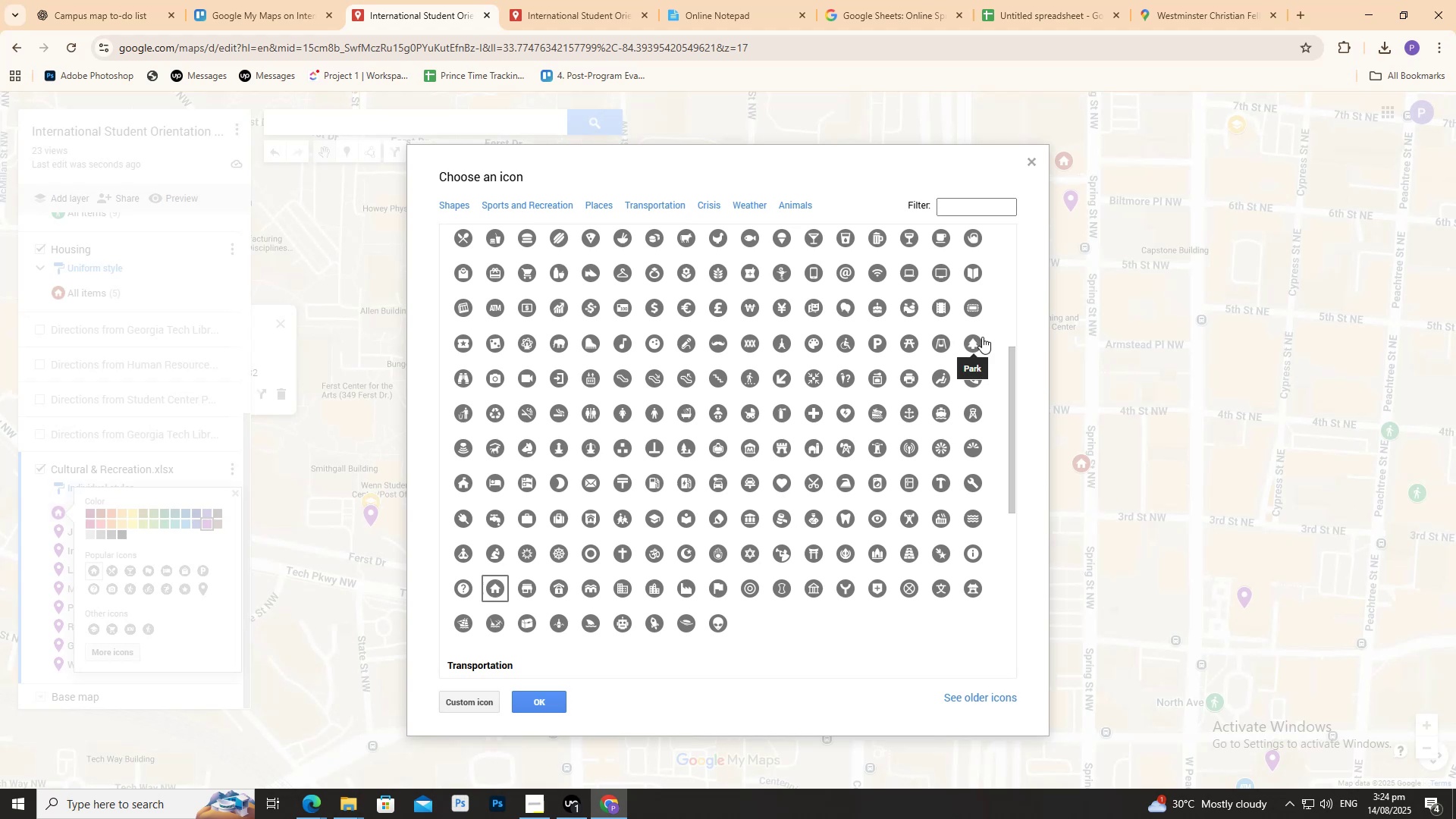 
mouse_move([583, 592])
 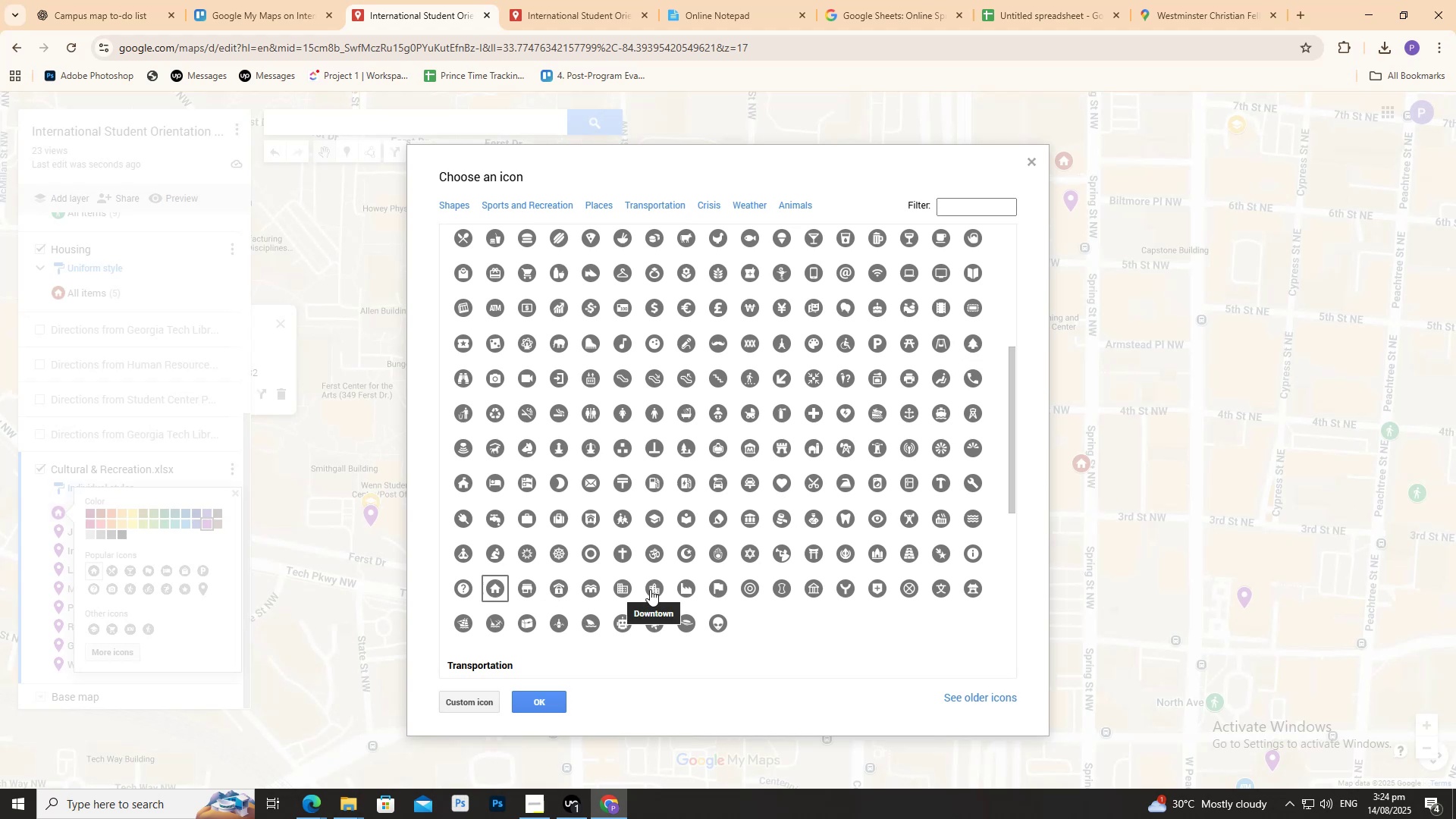 
left_click([650, 589])
 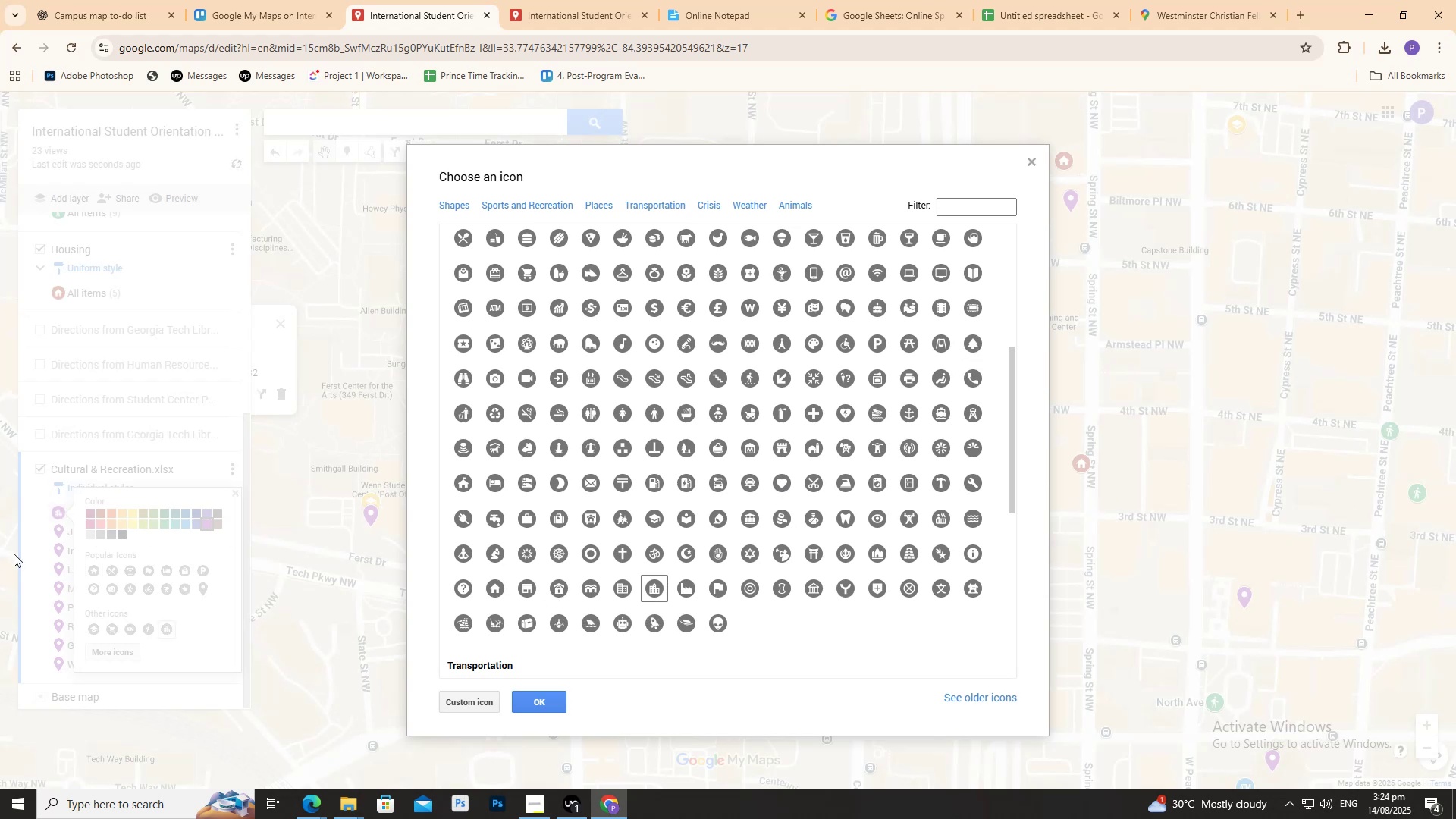 
left_click([34, 551])
 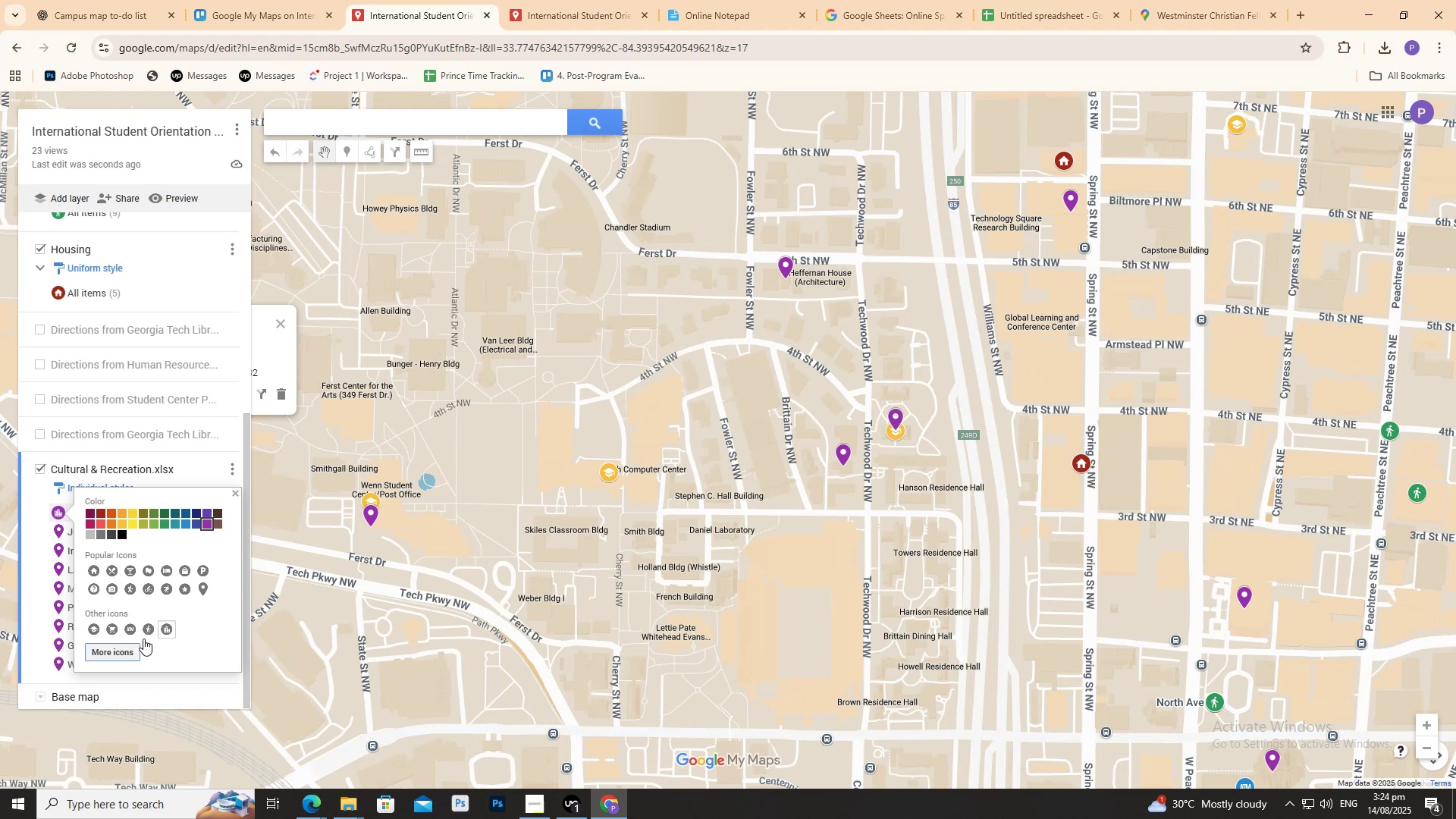 
left_click([40, 582])
 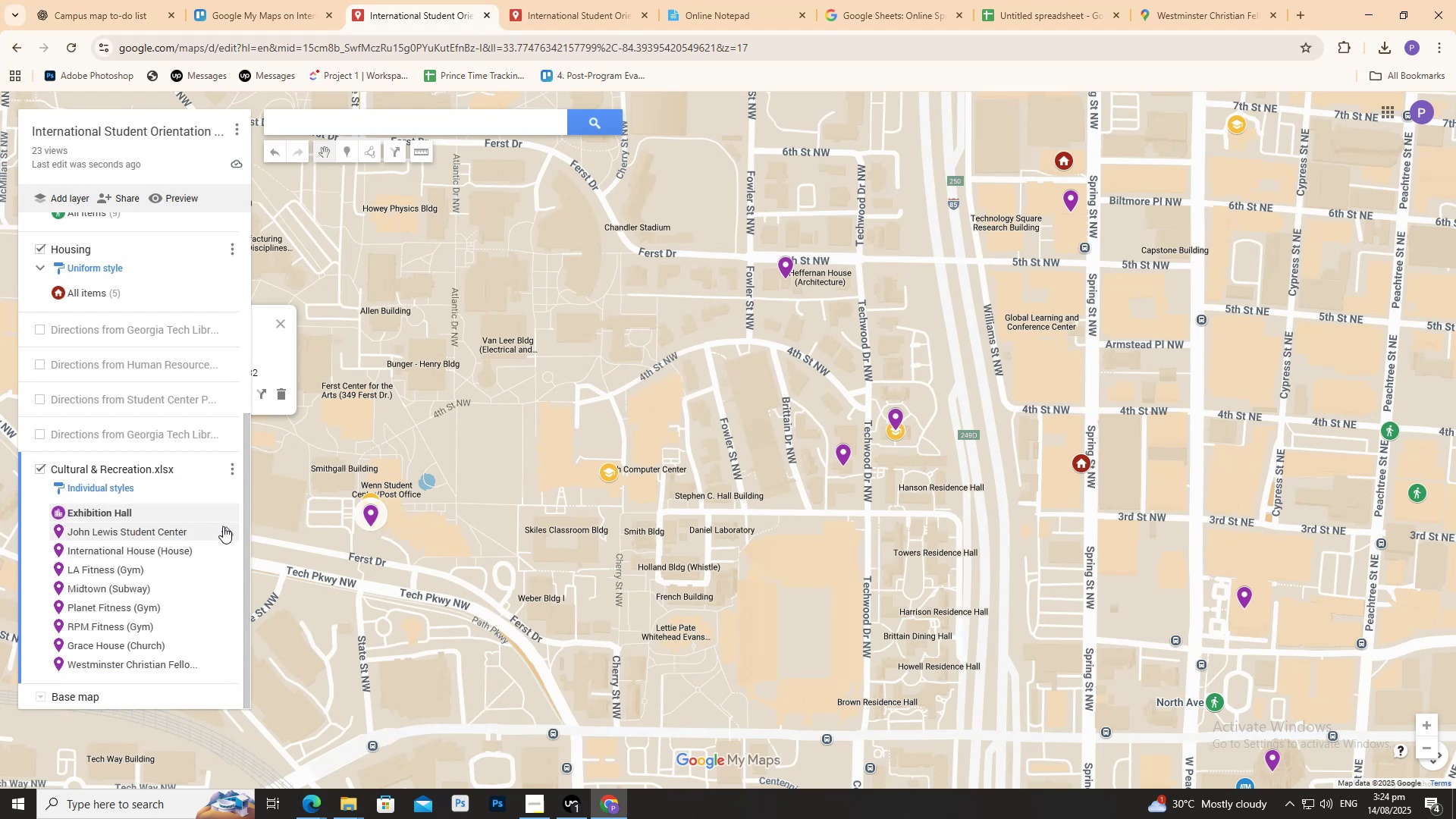 
left_click([224, 526])
 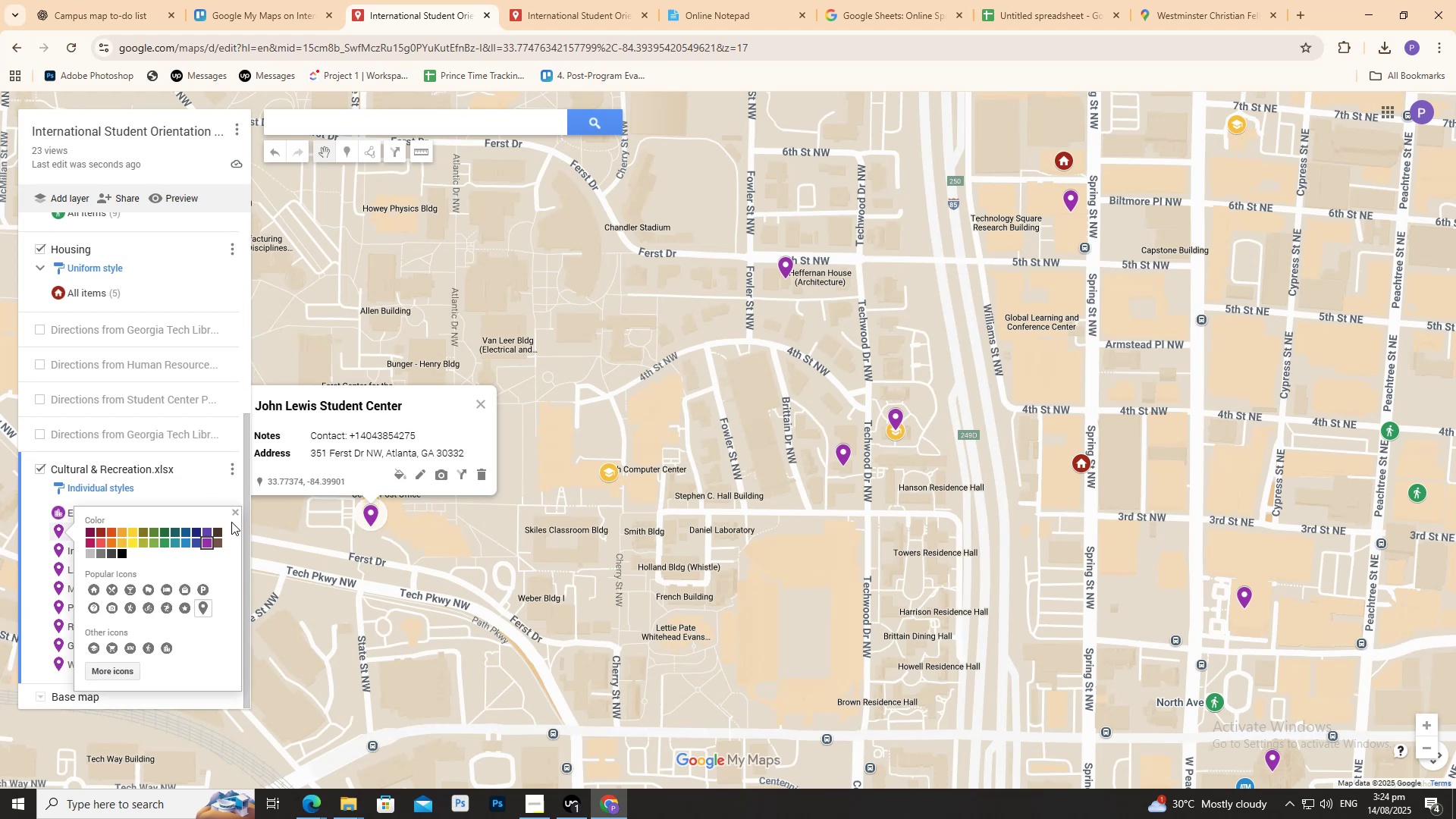 
left_click([234, 508])
 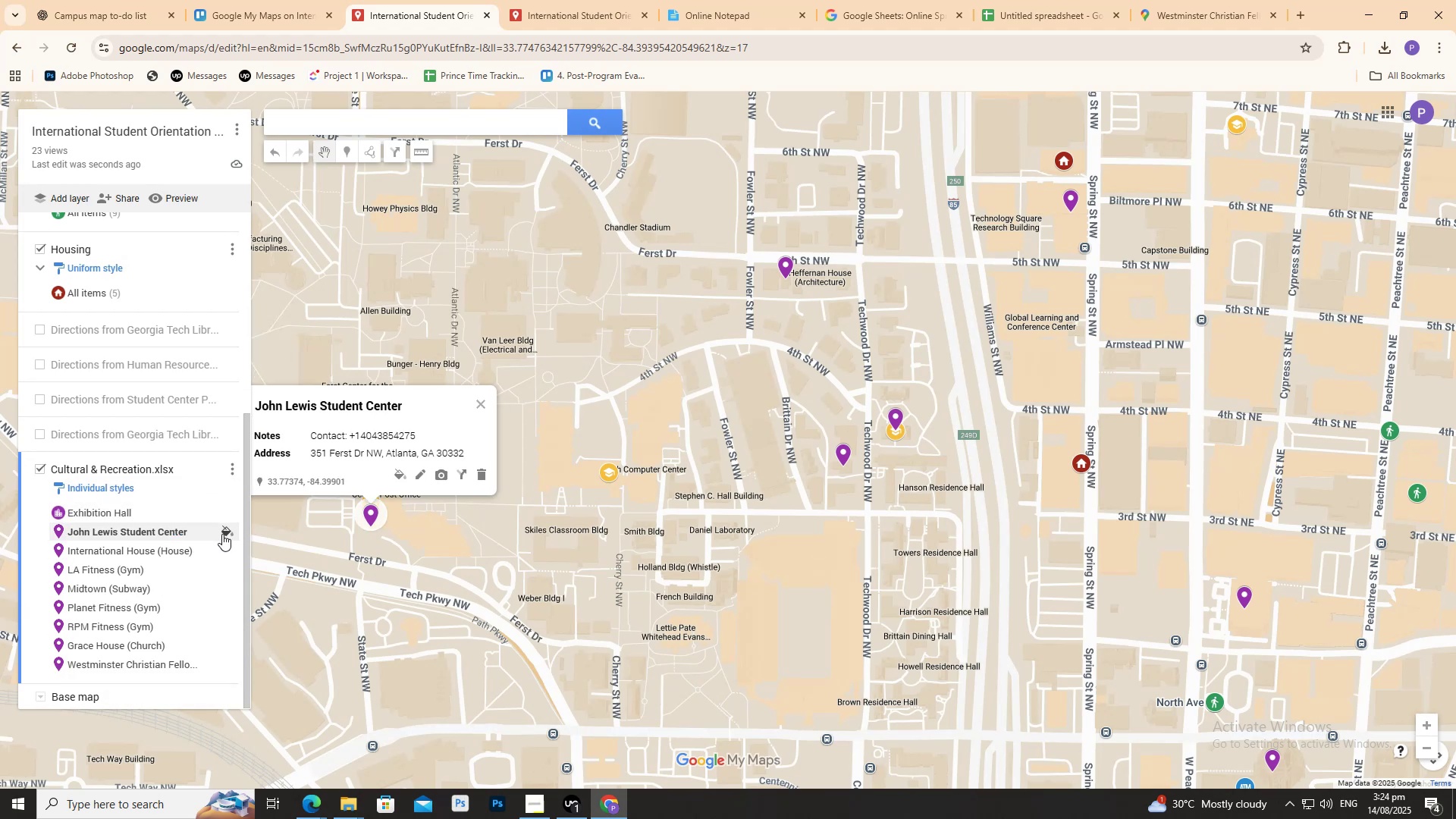 
double_click([222, 534])
 